 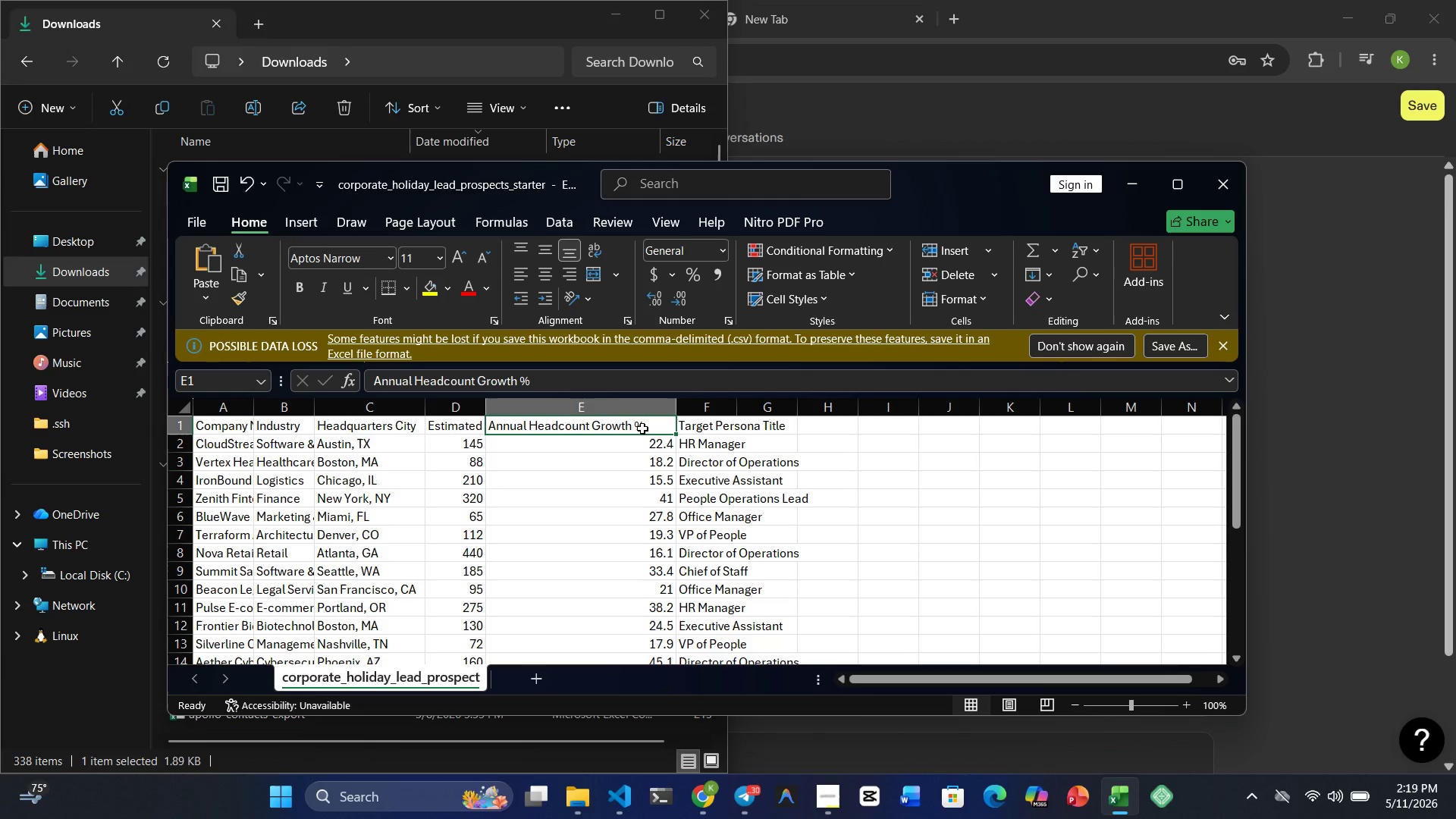 
key(Control+ControlRight)
 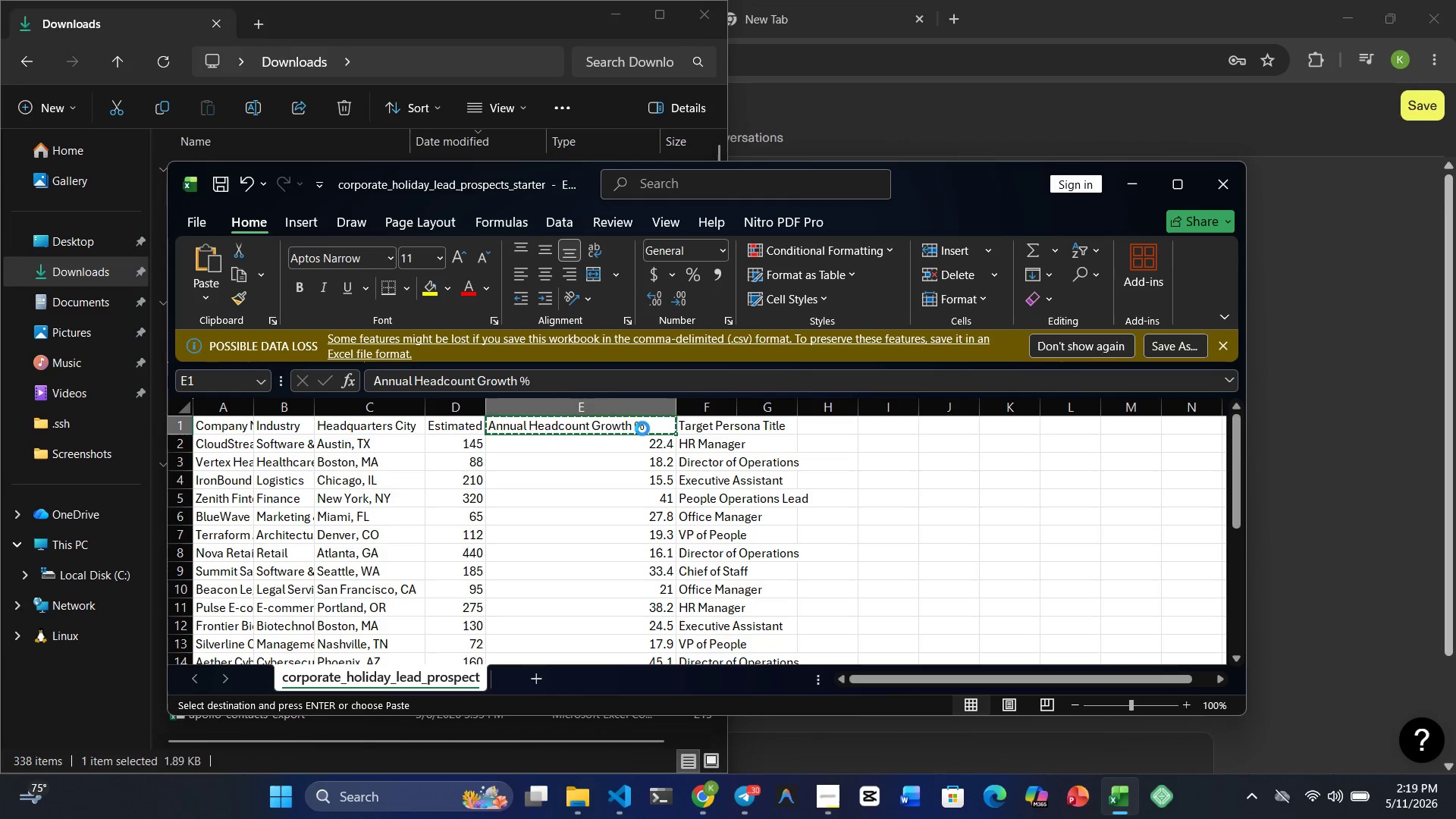 
key(Control+C)
 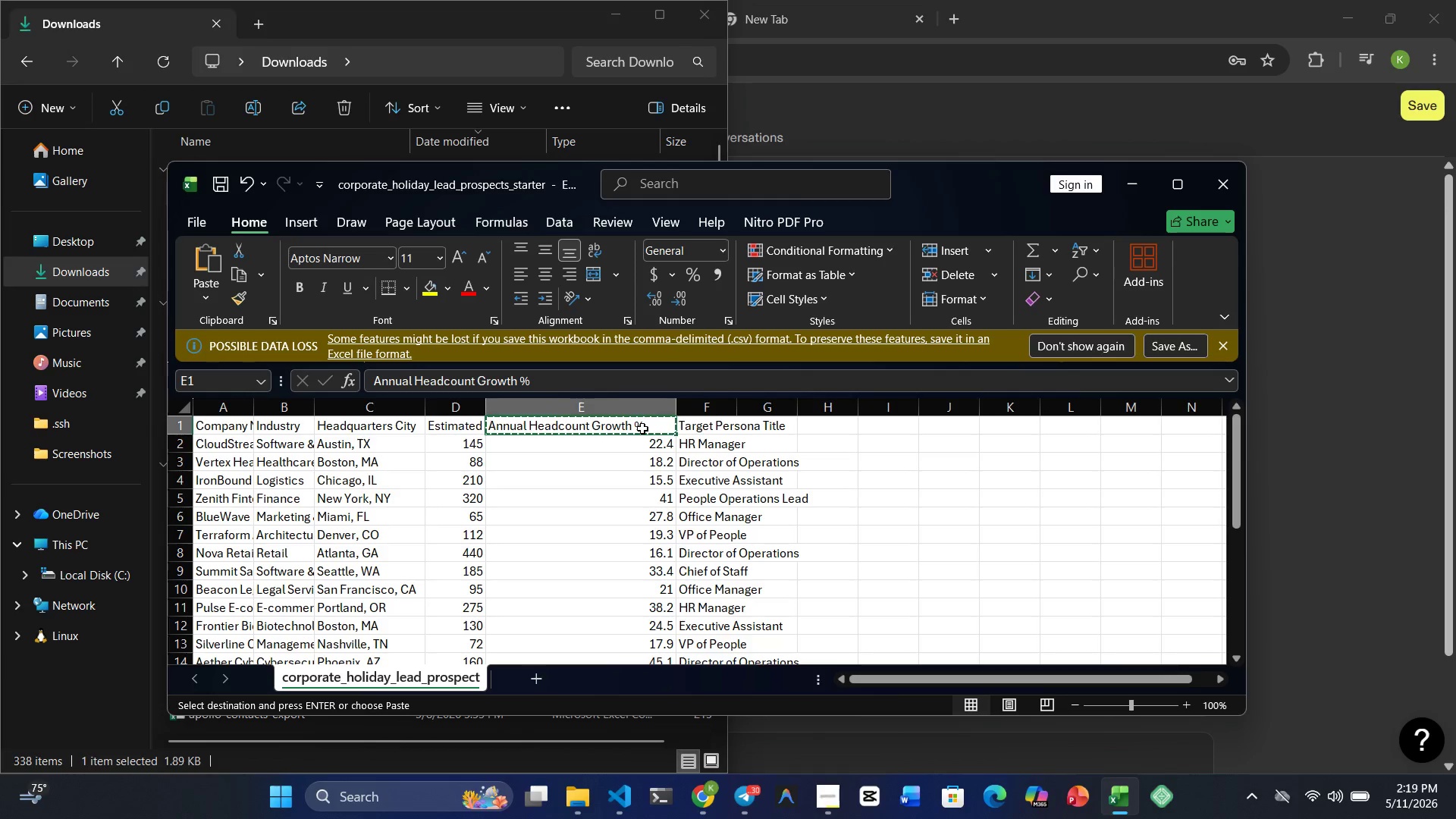 
key(Meta+MetaLeft)
 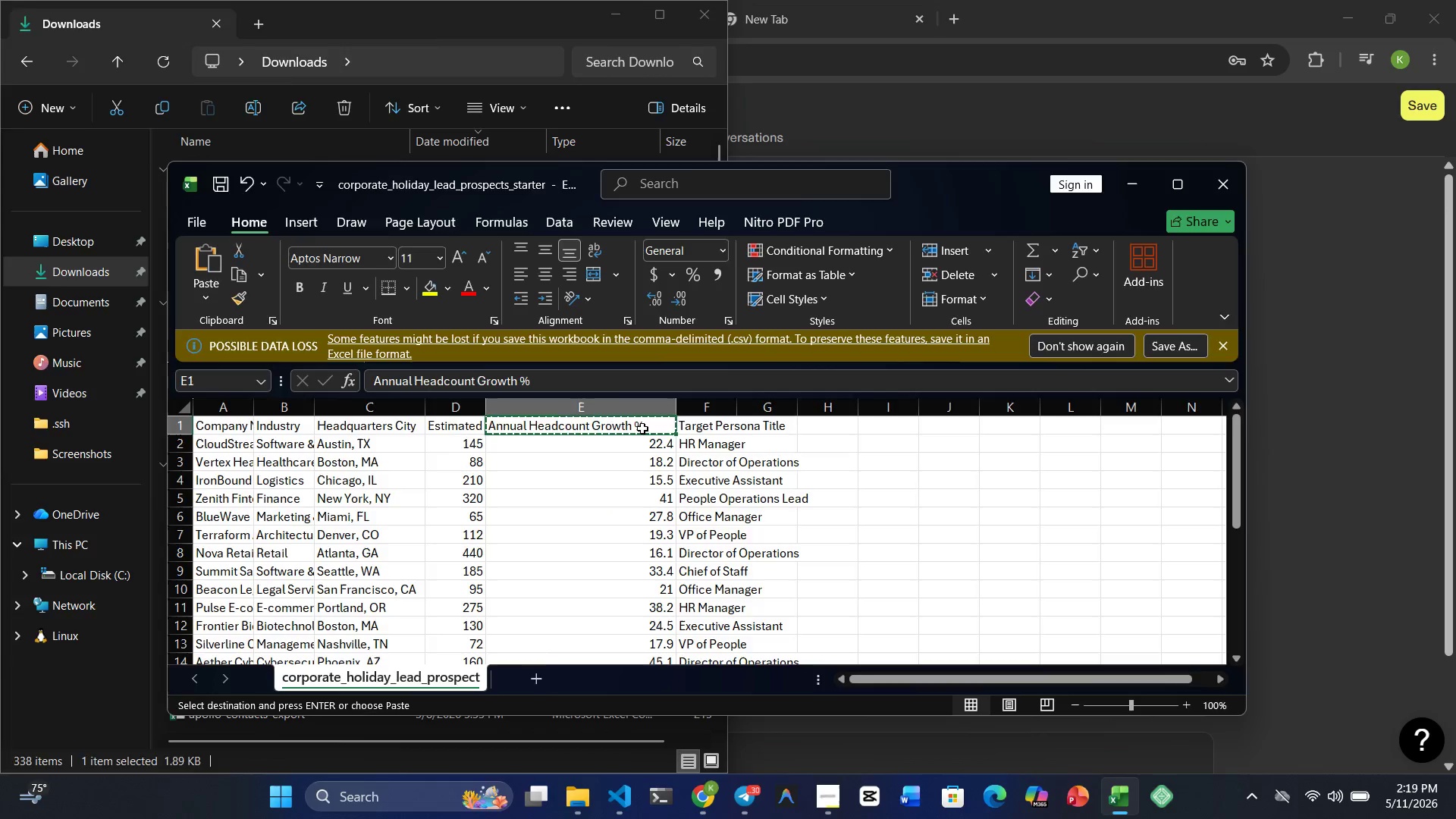 
key(Meta+4)
 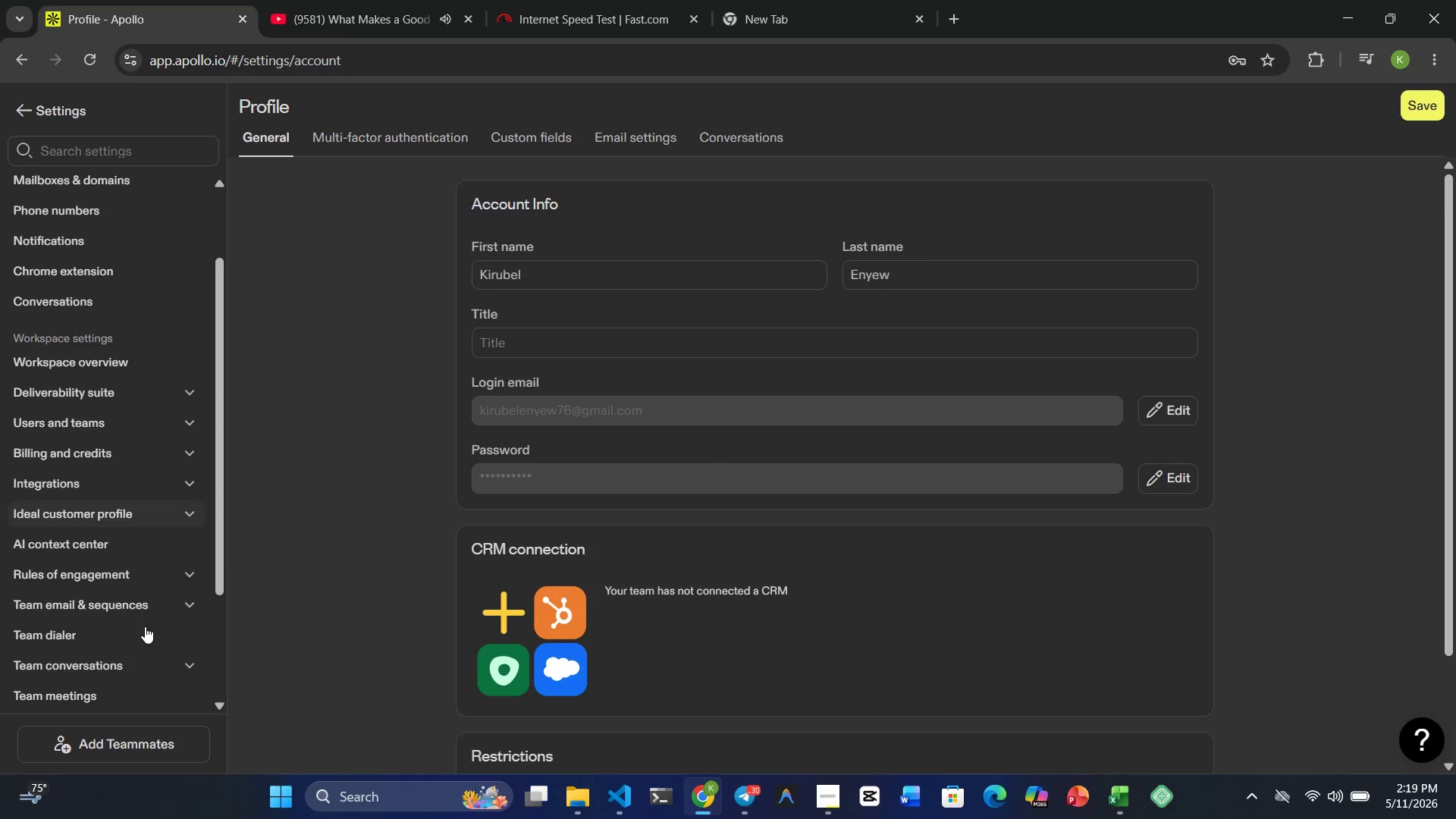 
mouse_move([123, 619])
 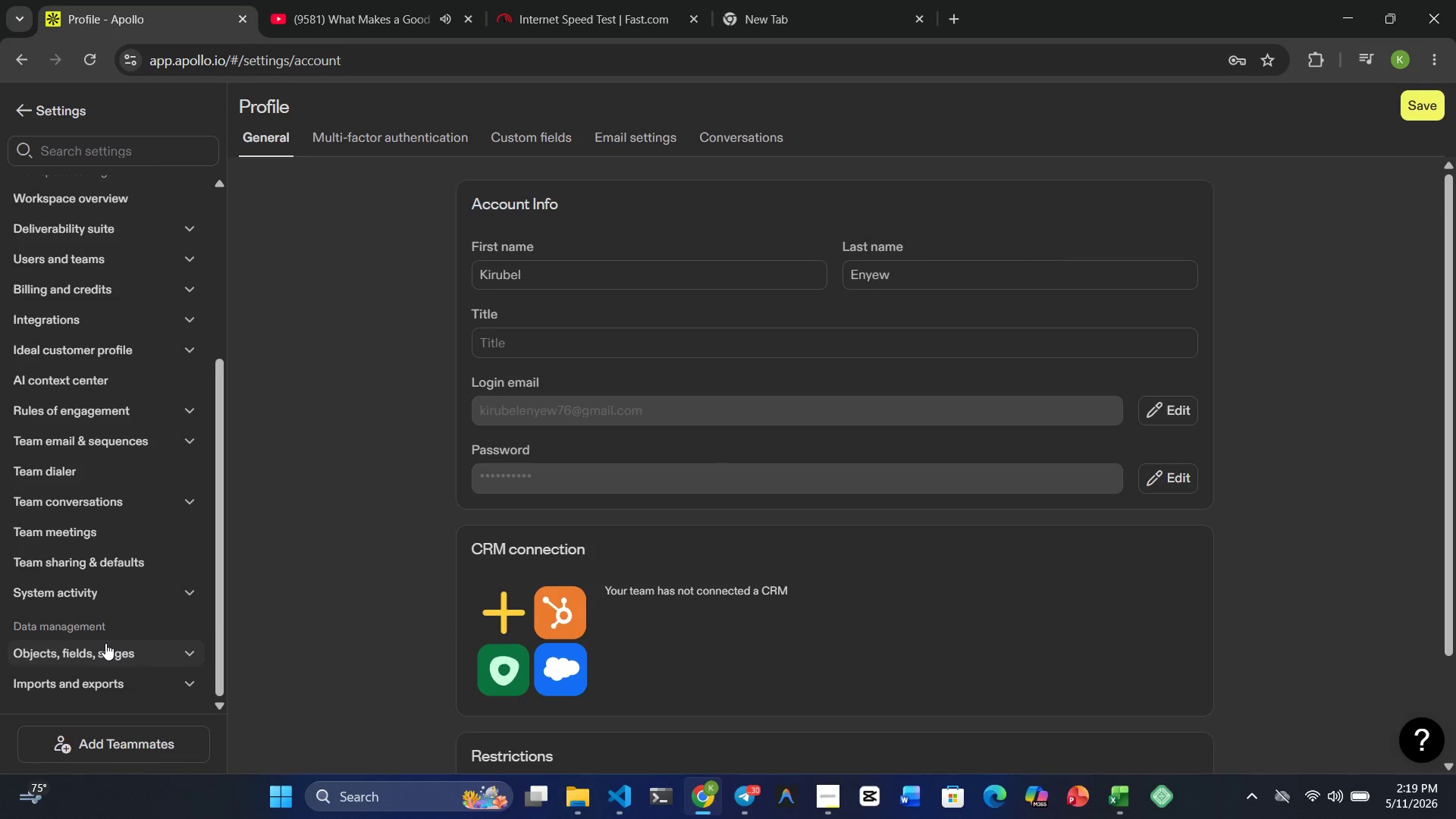 
left_click([105, 643])
 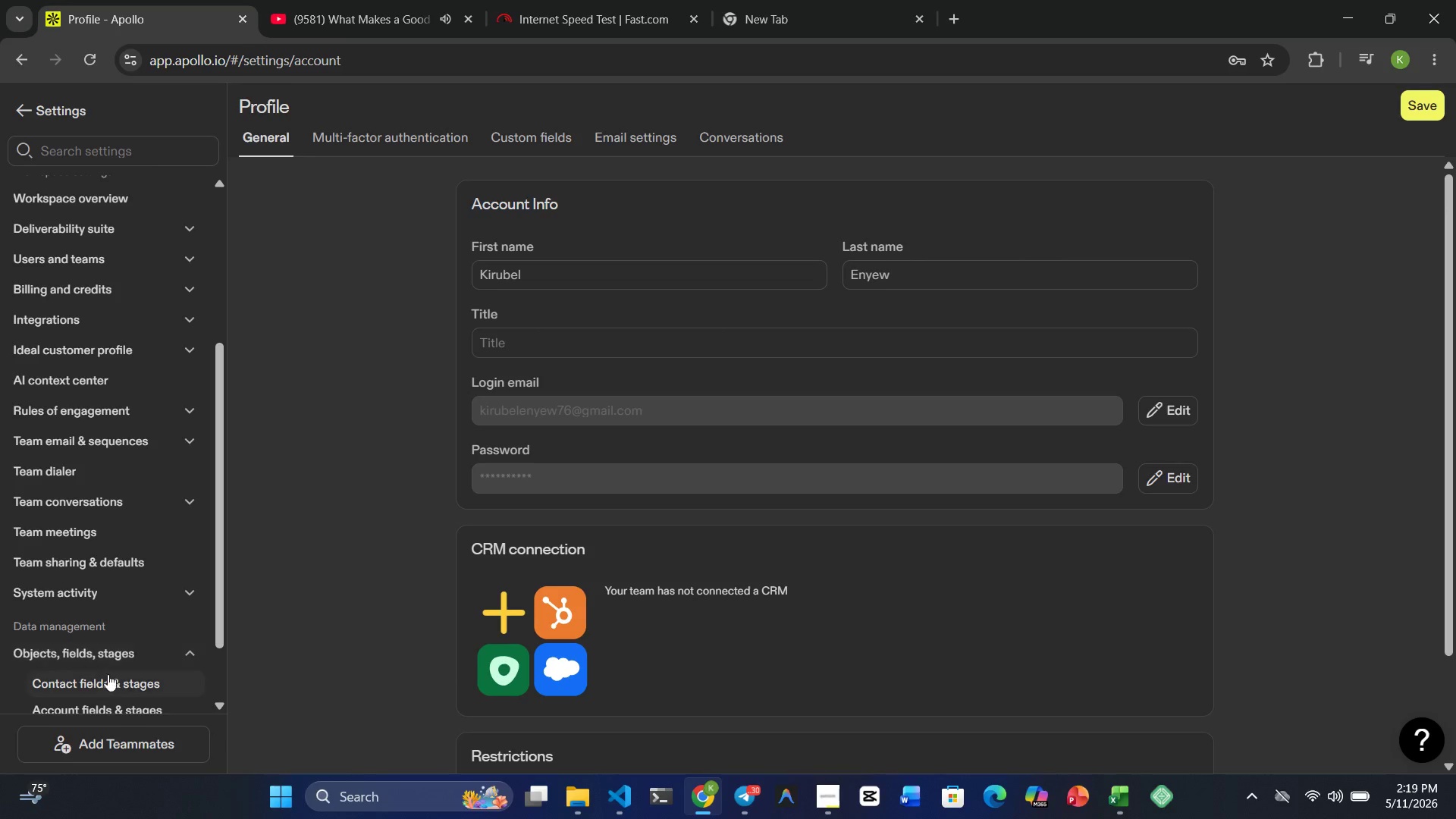 
left_click([108, 675])
 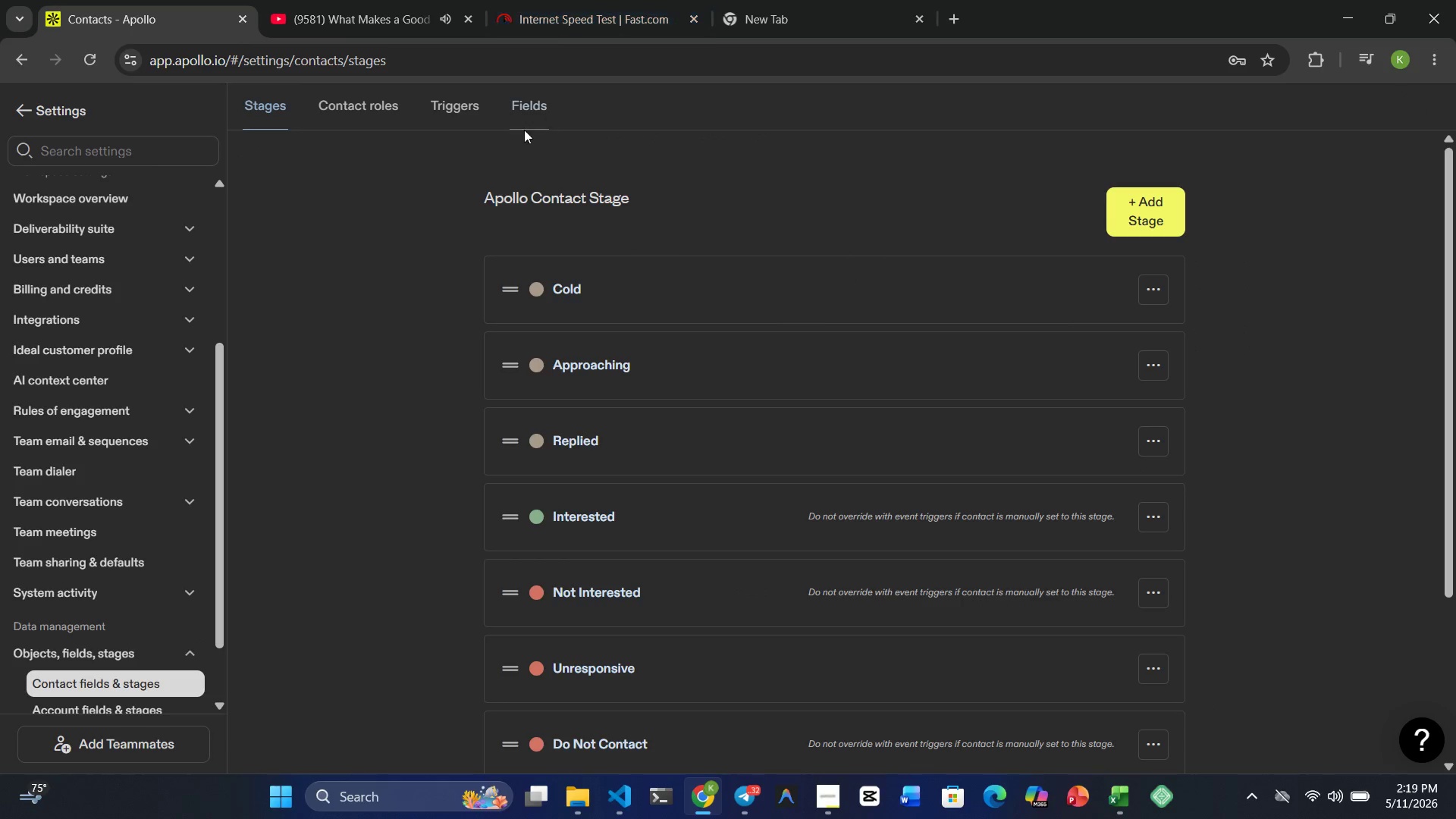 
left_click([538, 100])
 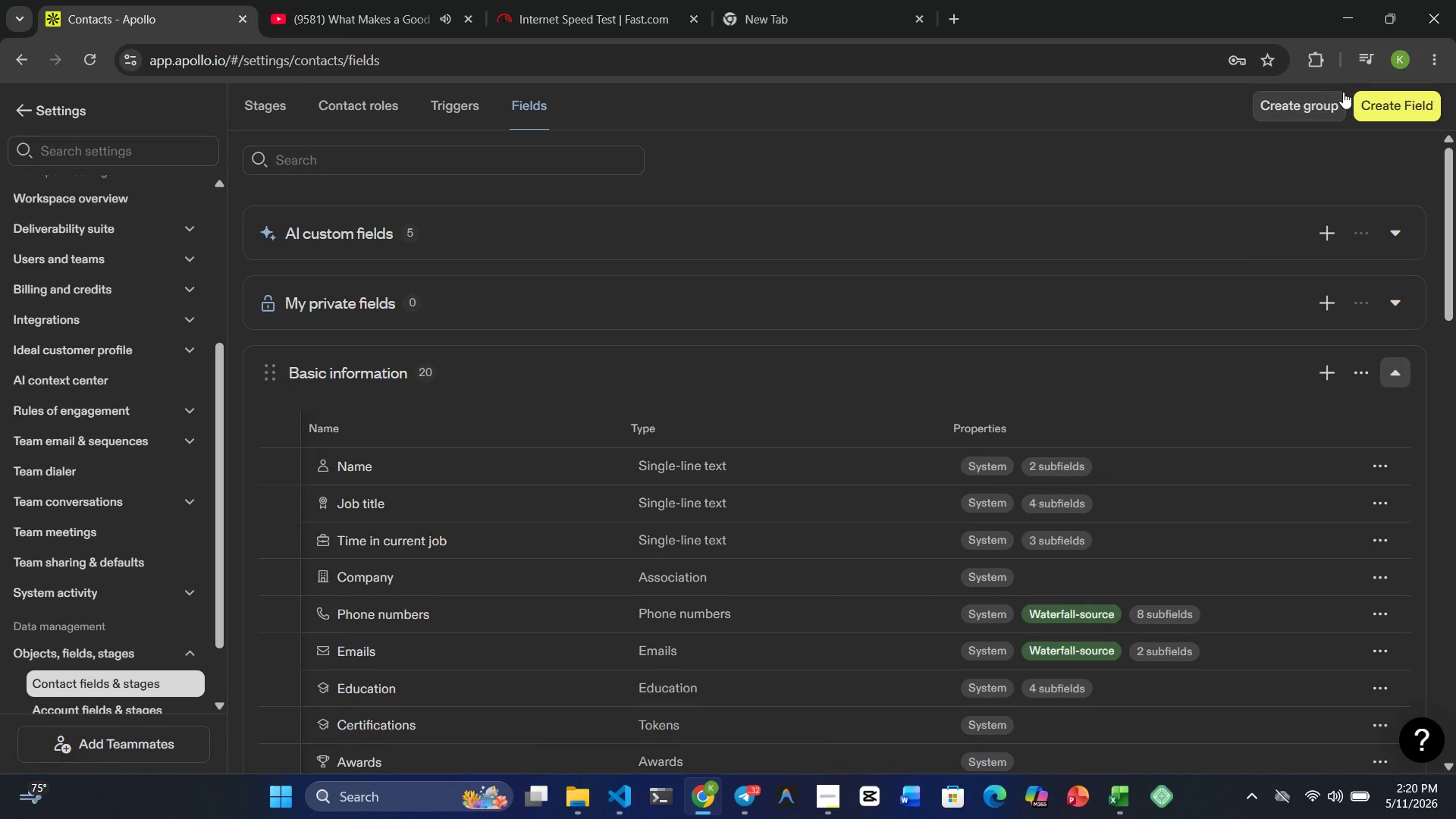 
left_click([1379, 101])
 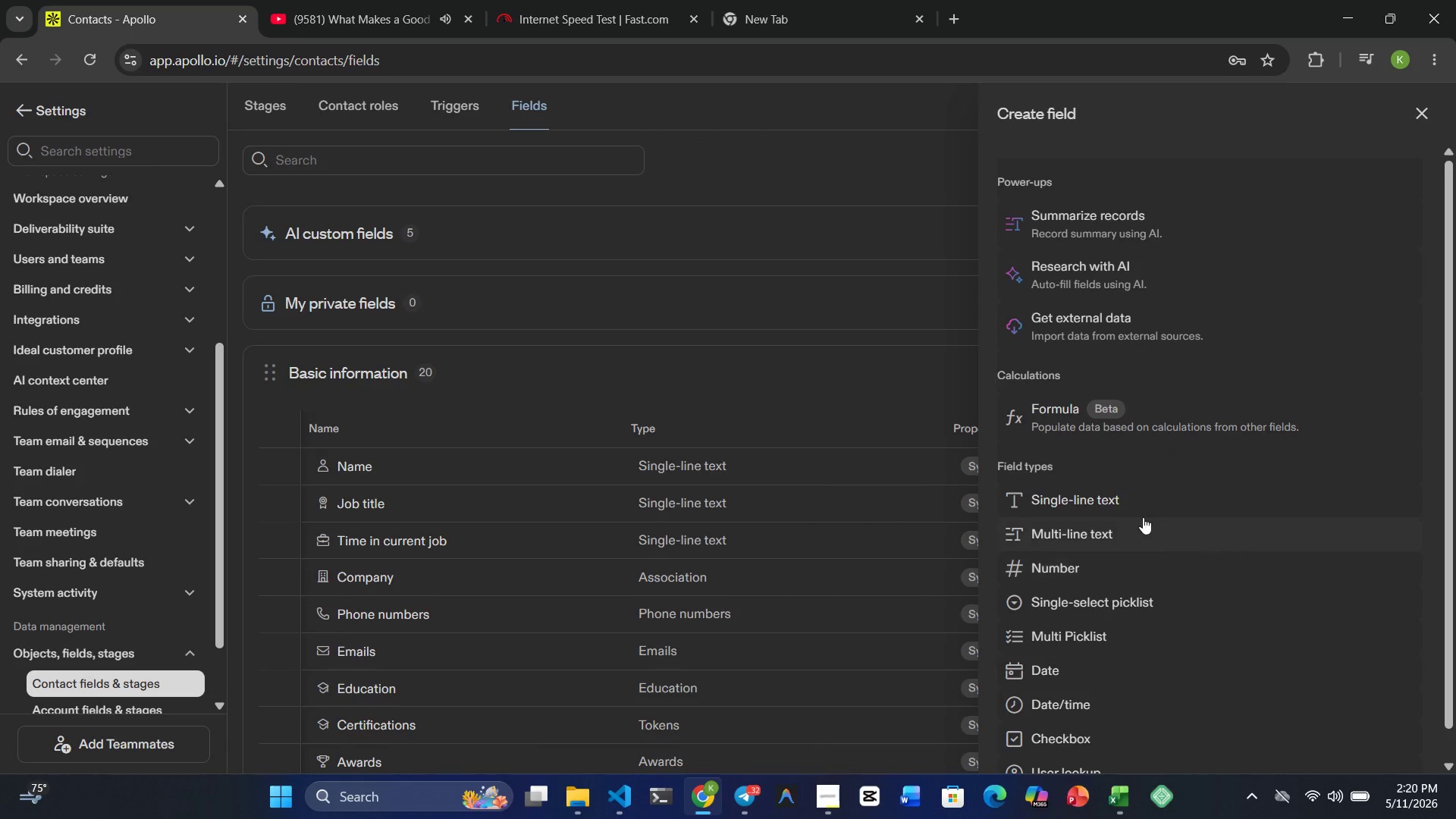 
left_click([1134, 503])
 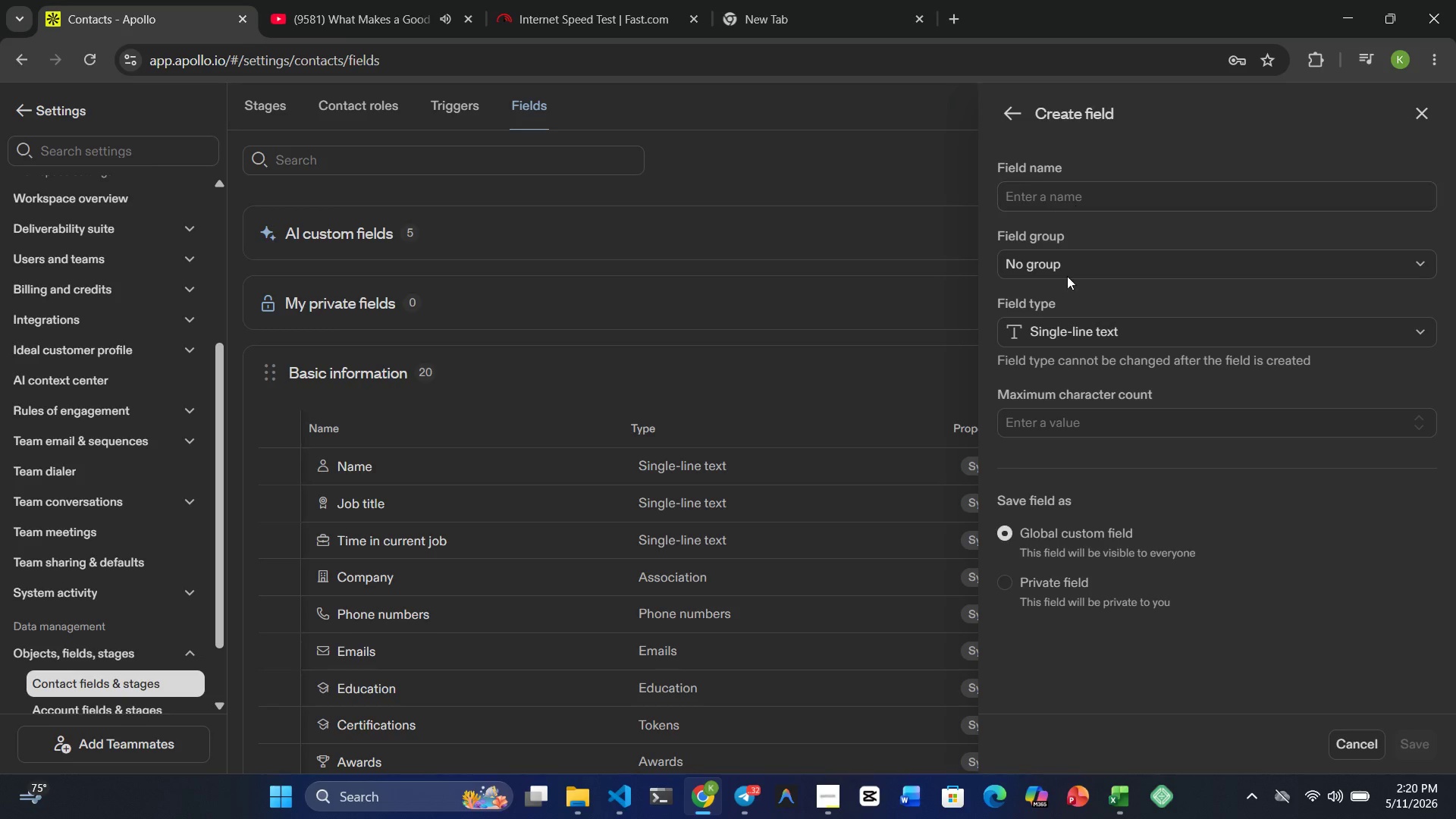 
wait(6.41)
 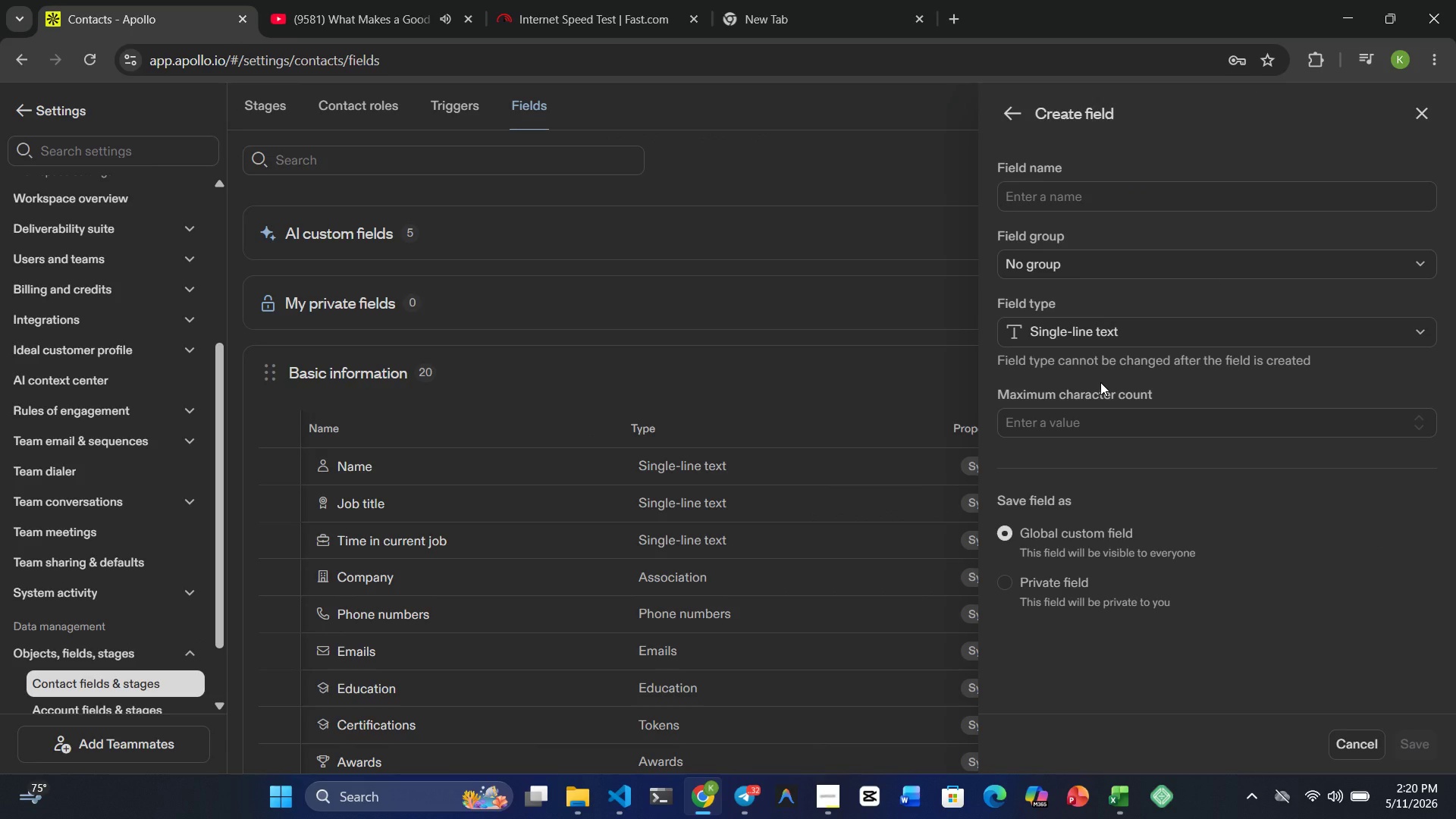 
left_click([1040, 185])
 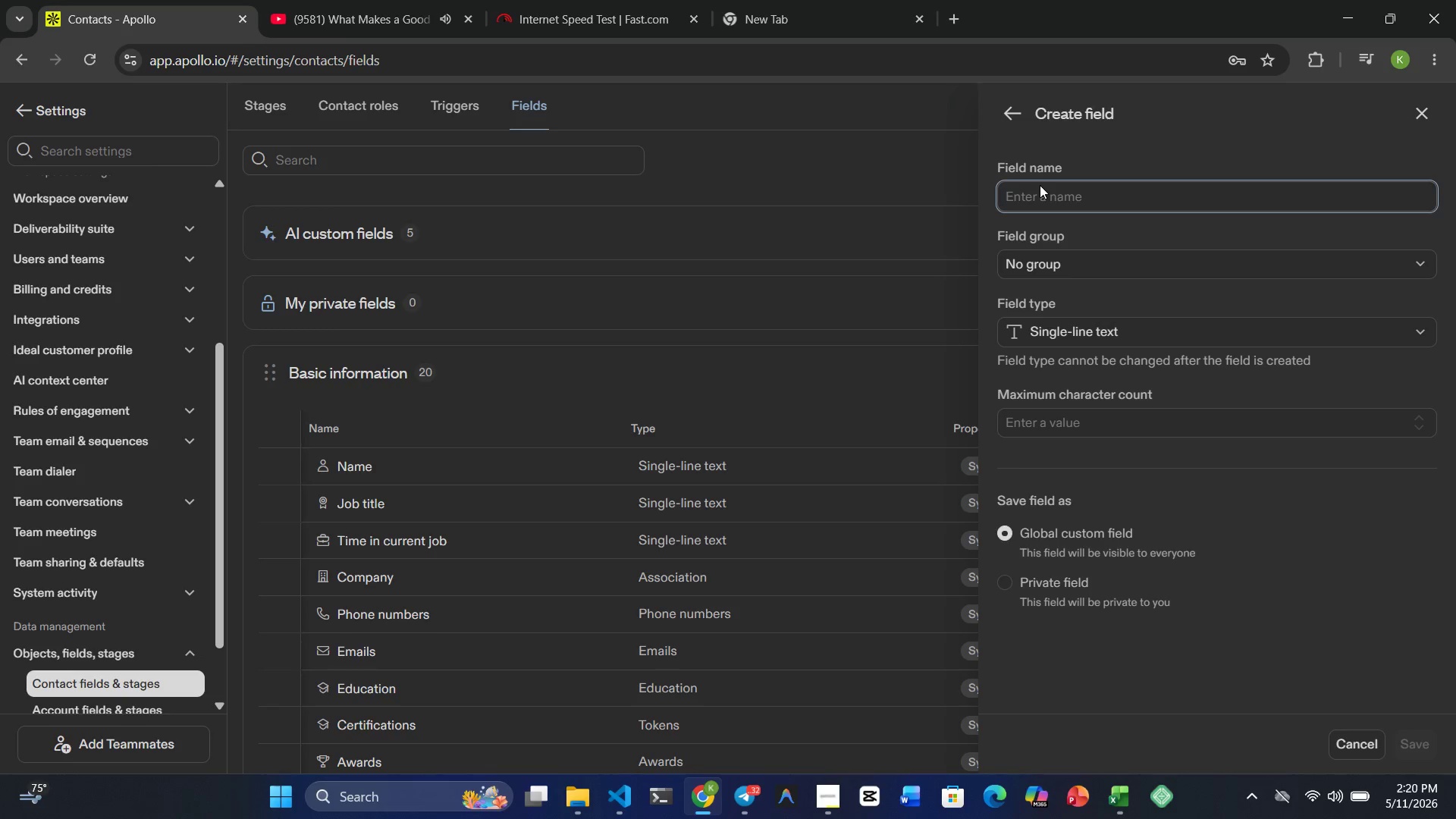 
key(Control+V)
 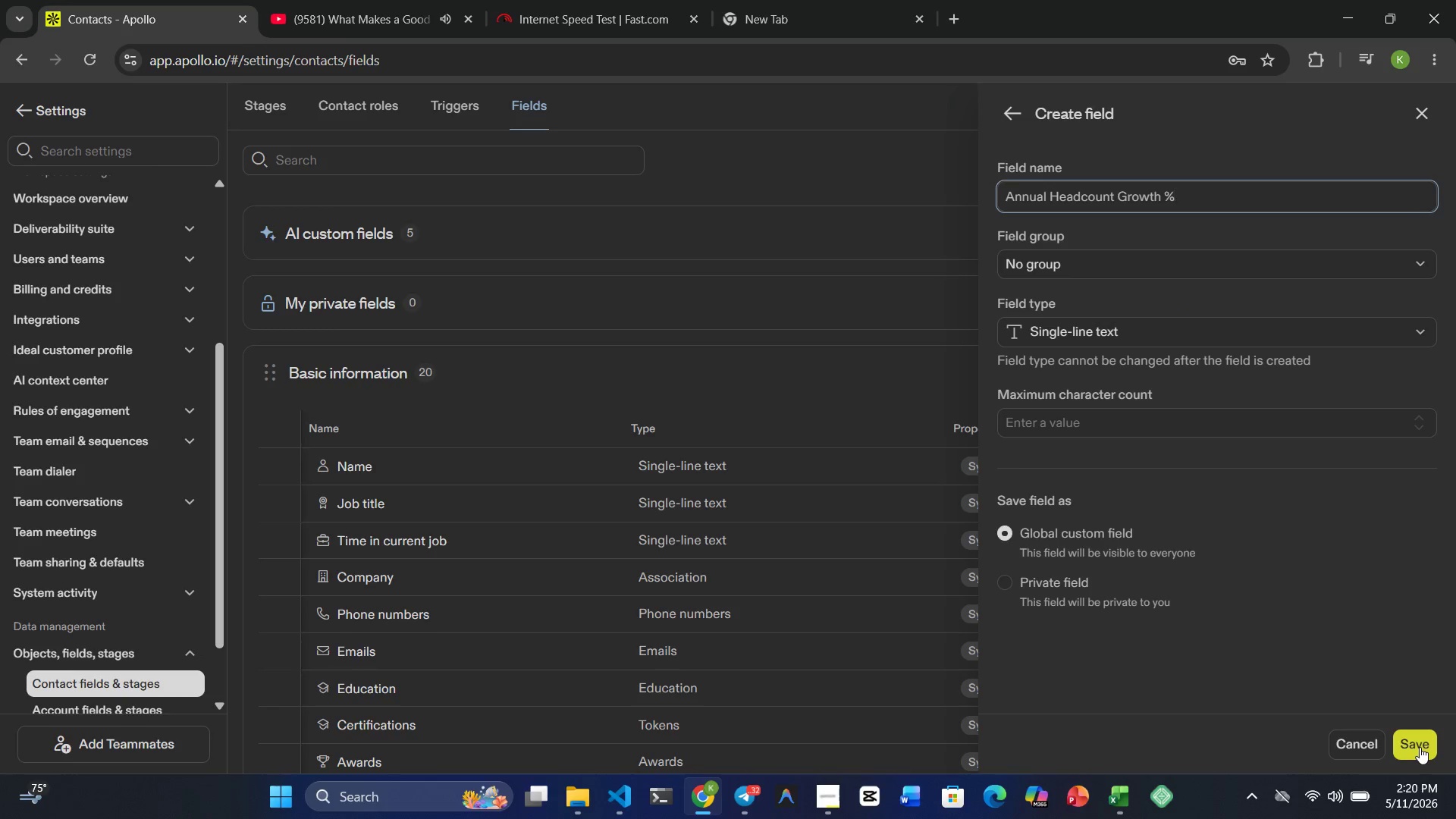 
left_click([1420, 747])
 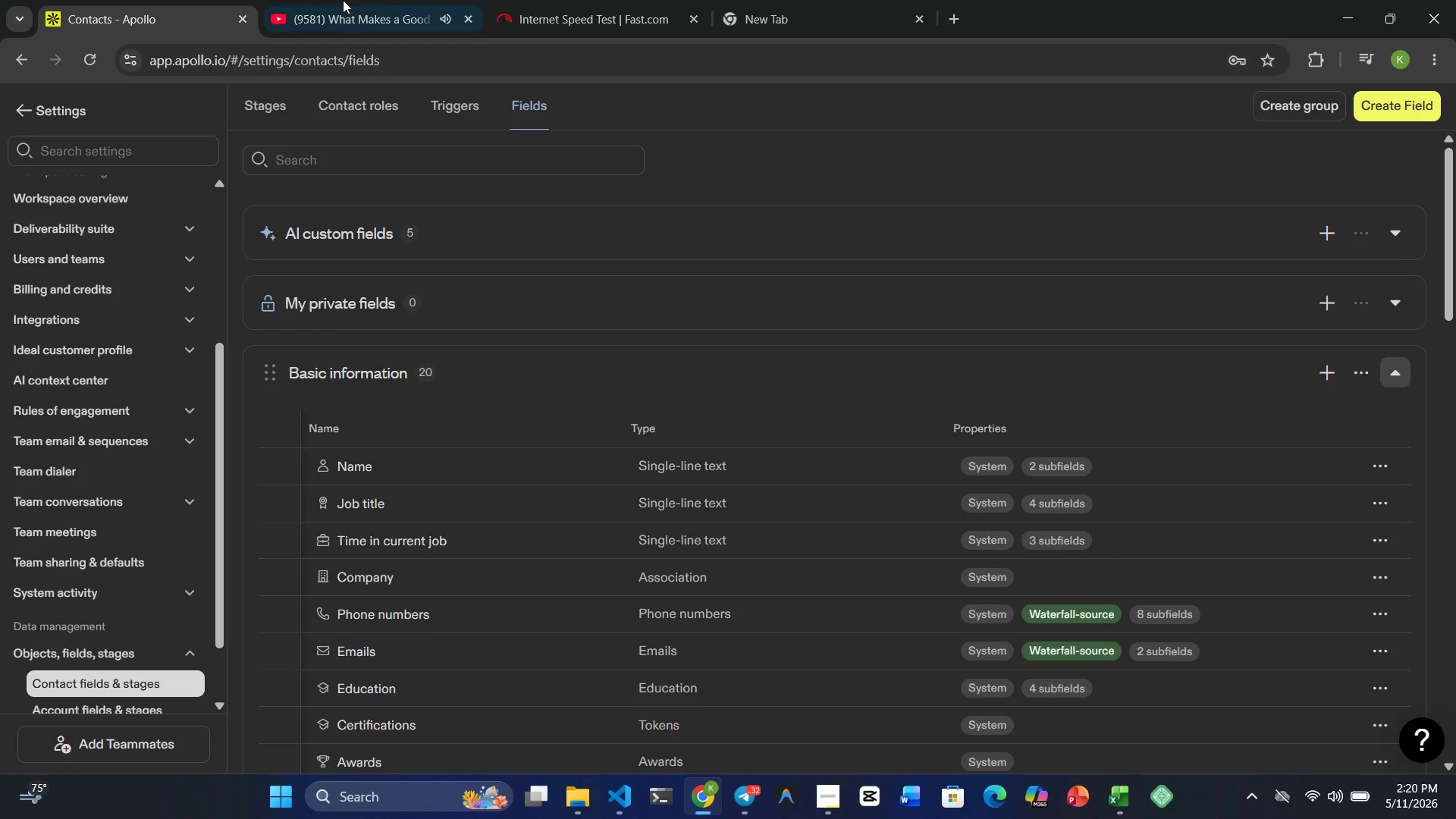 
wait(17.27)
 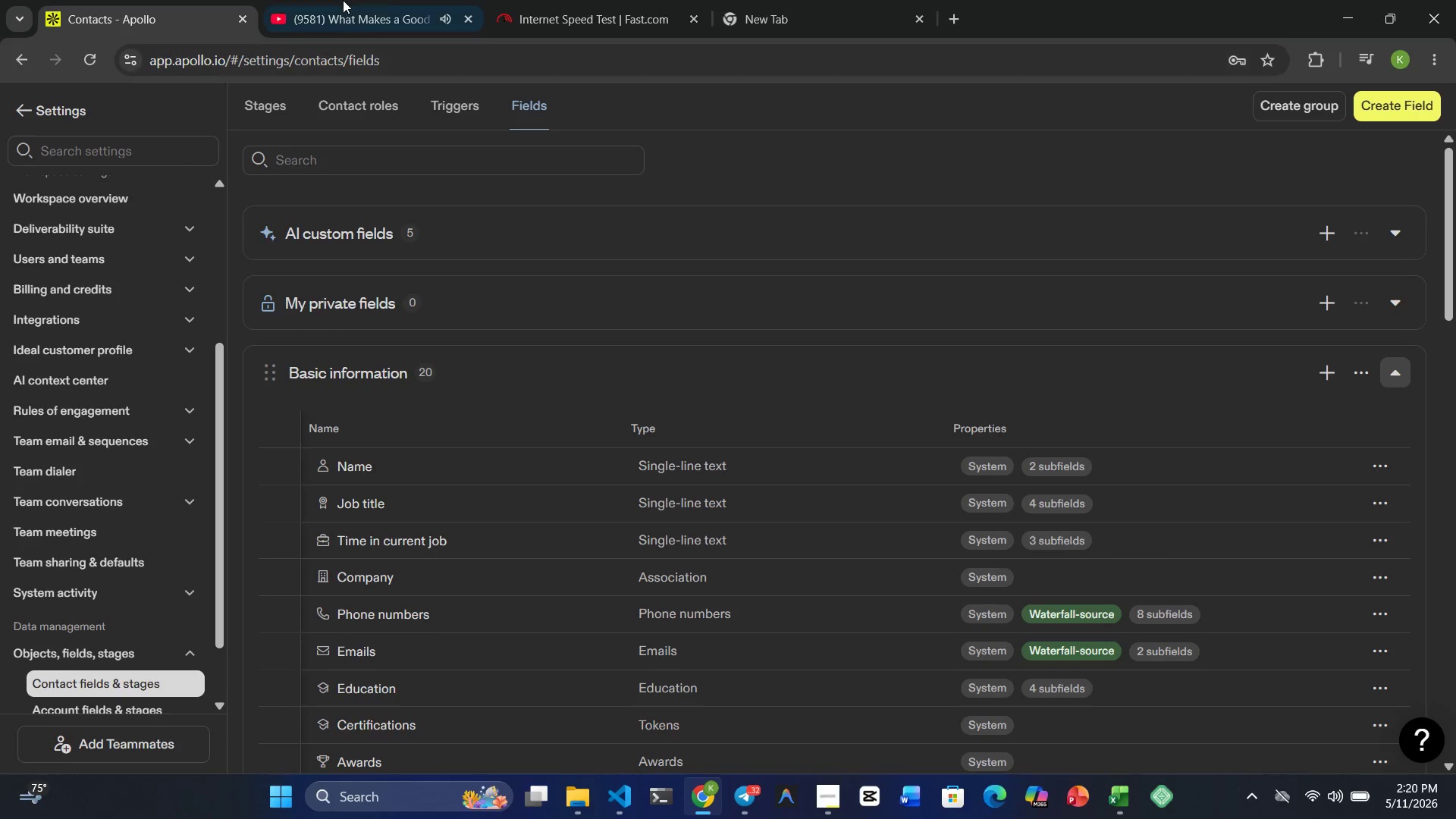 
scroll: coordinate [523, 540], scroll_direction: down, amount: 10.0
 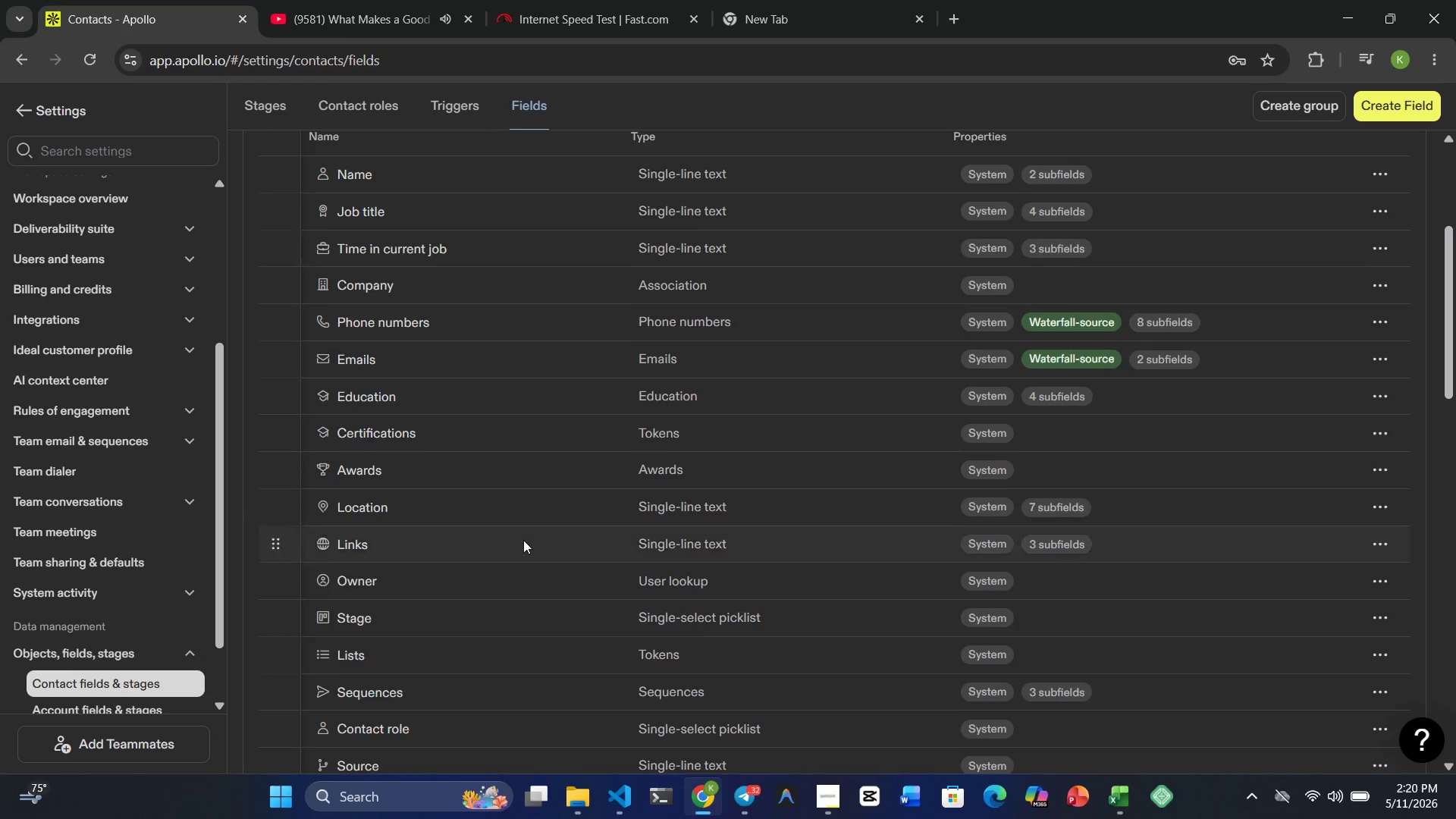 
scroll: coordinate [523, 540], scroll_direction: up, amount: 6.0
 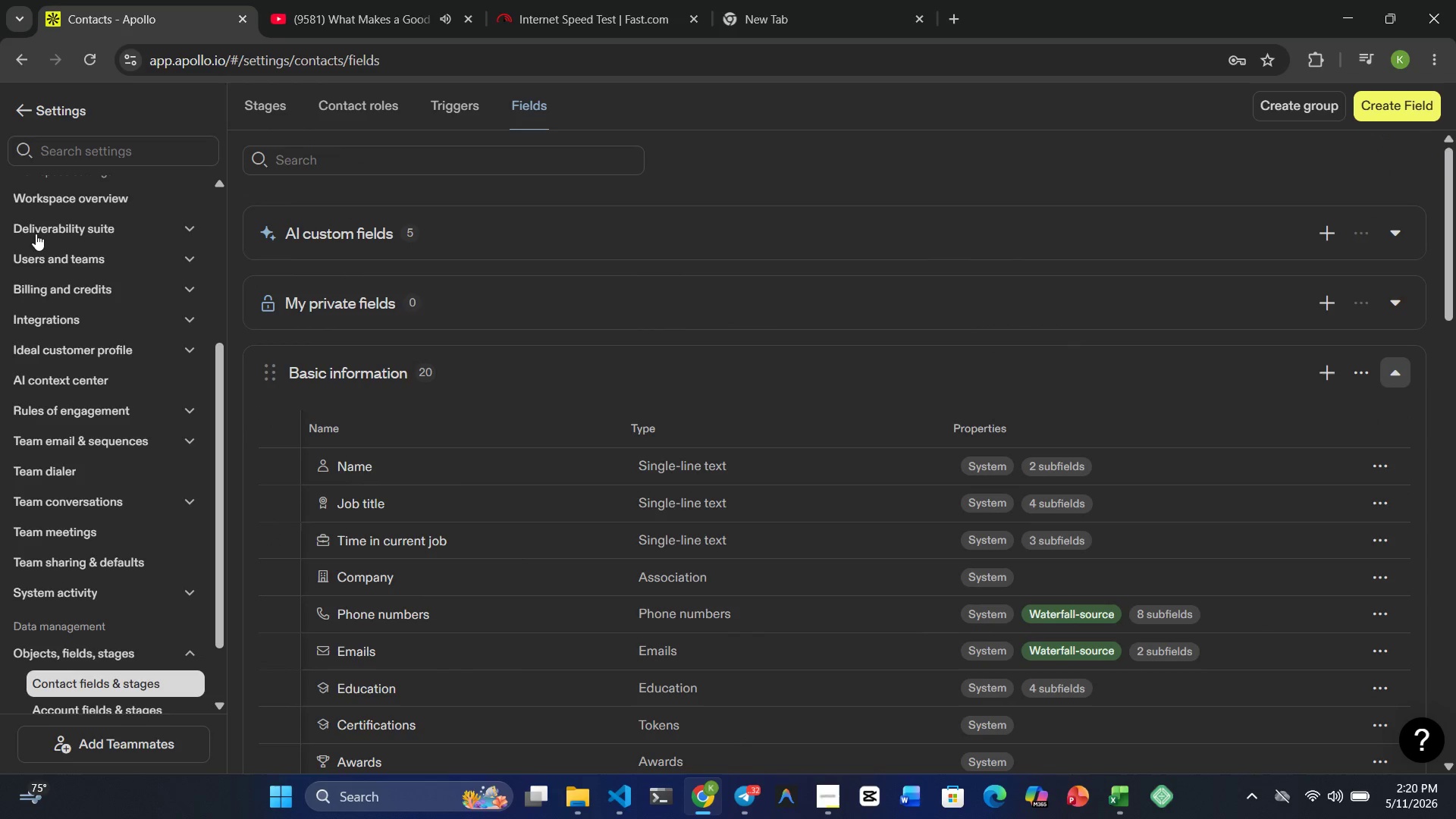 
left_click([10, 103])
 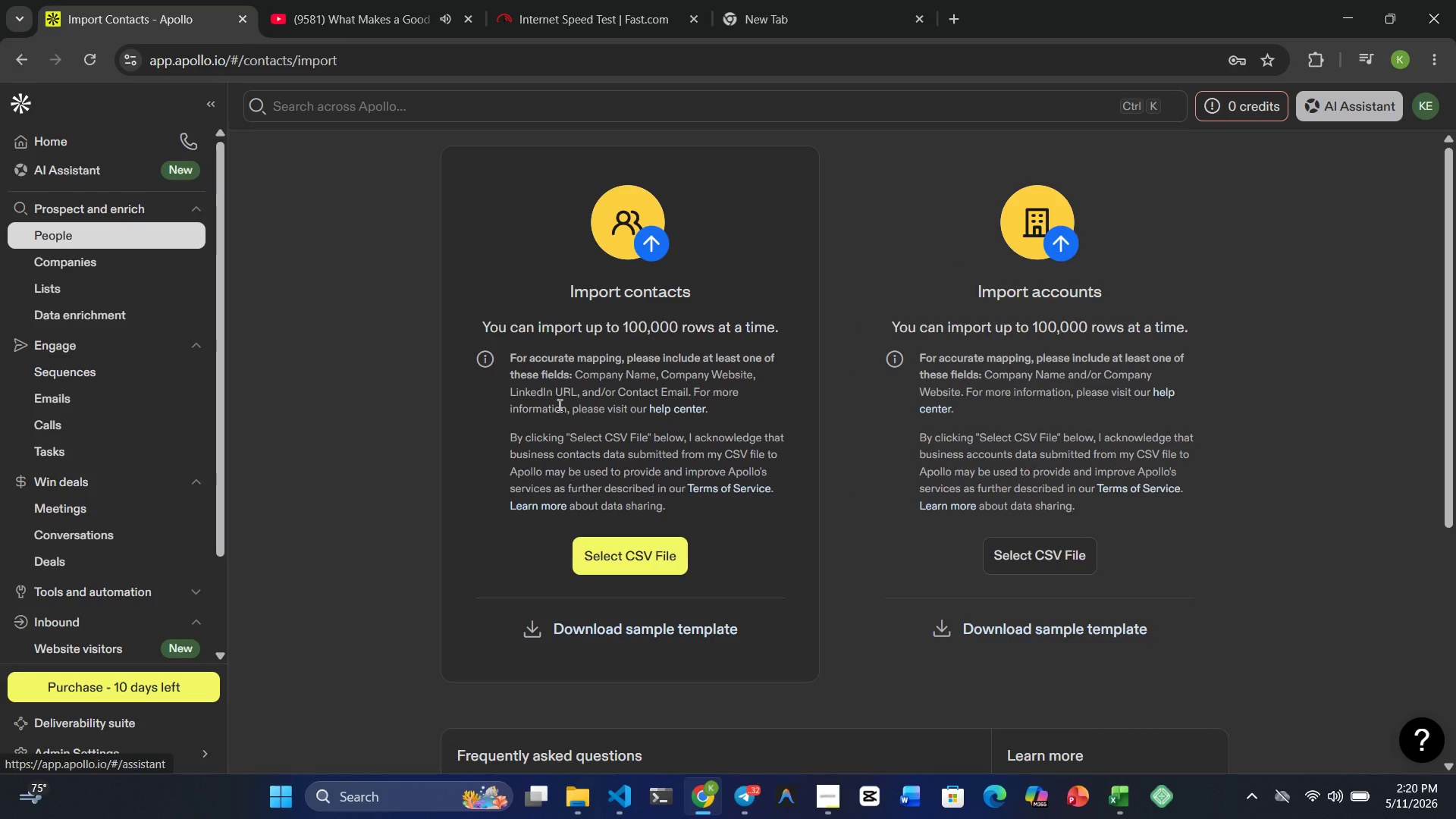 
left_click([609, 557])
 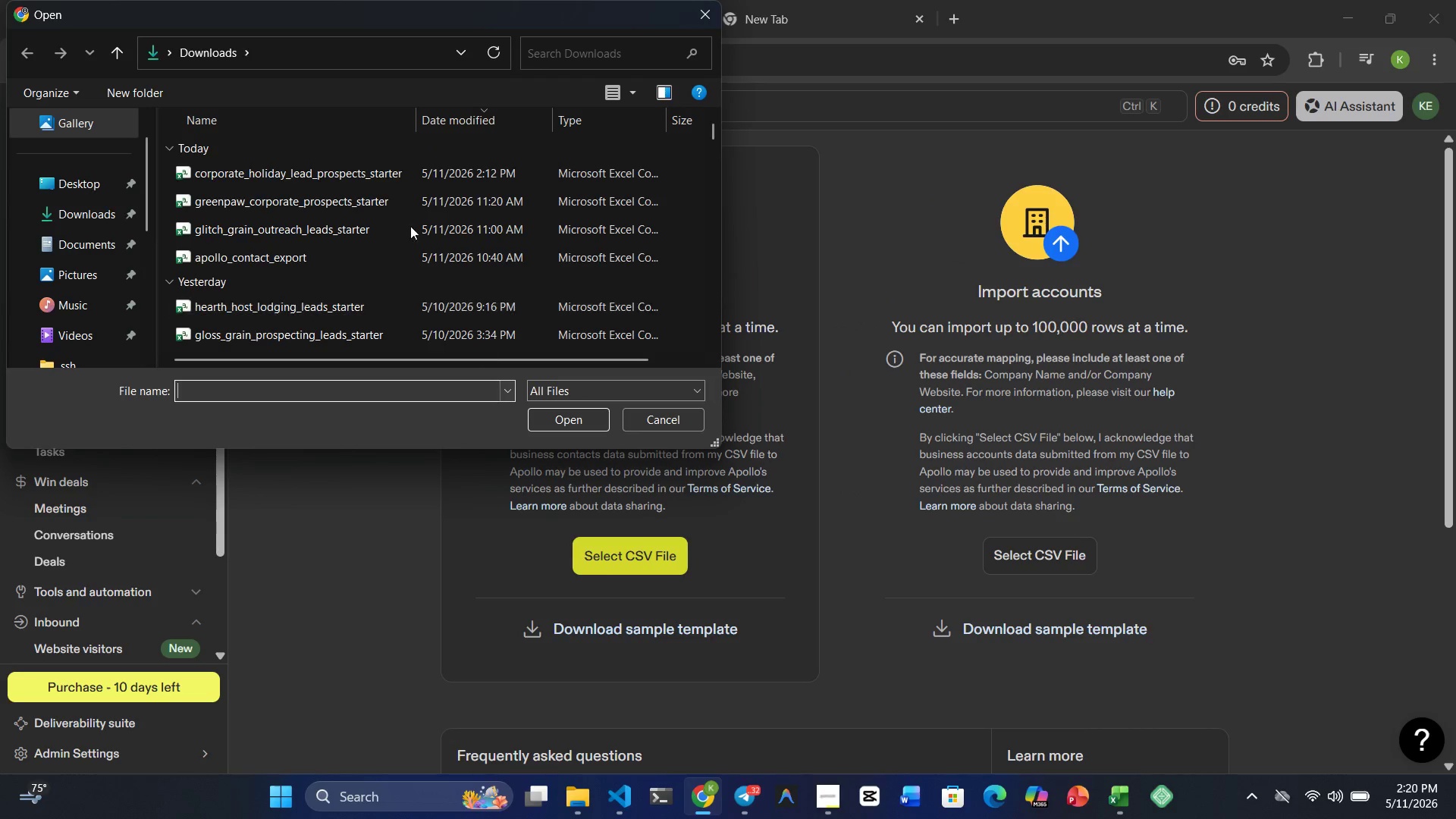 
left_click([403, 167])
 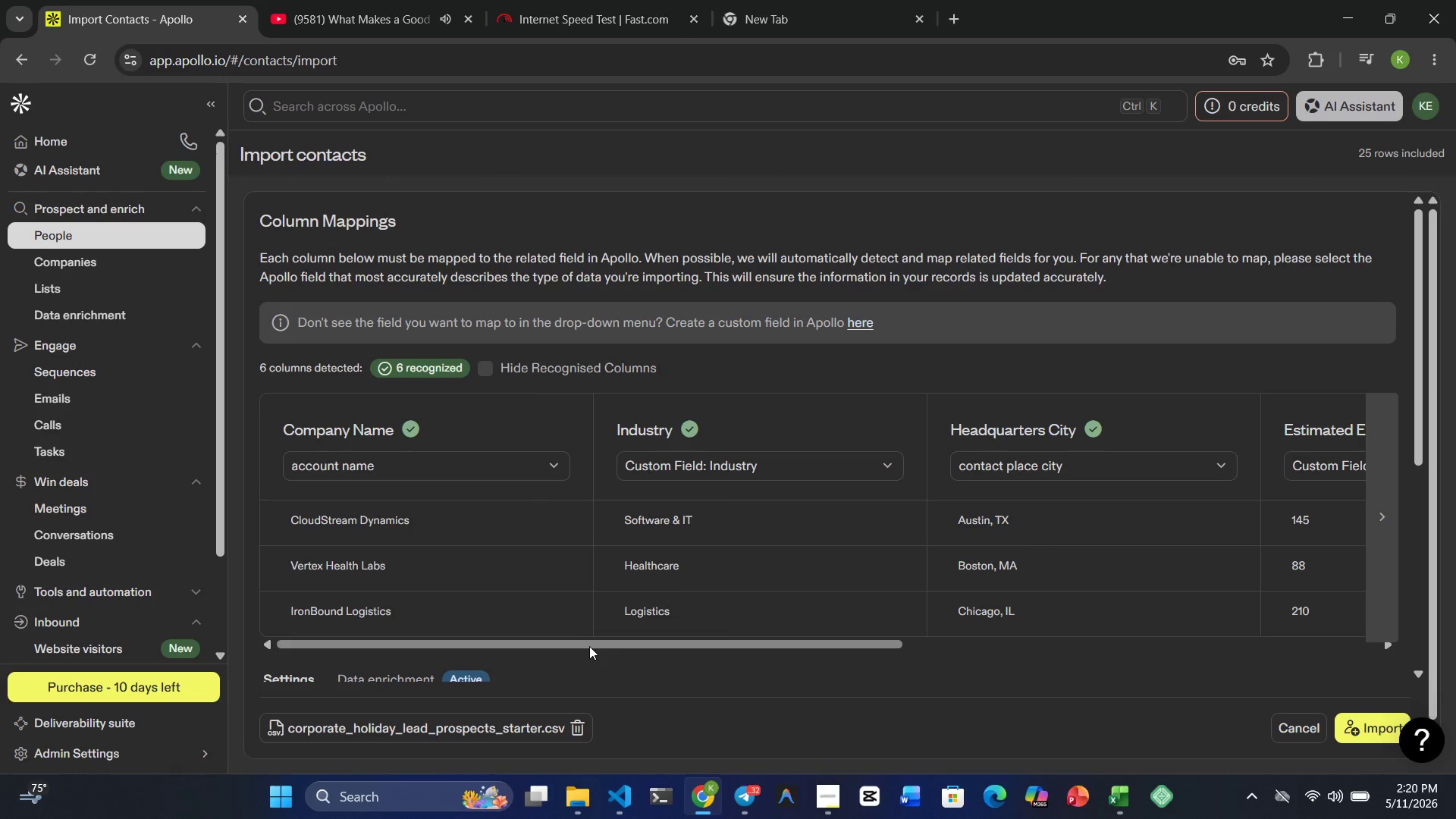 
wait(5.48)
 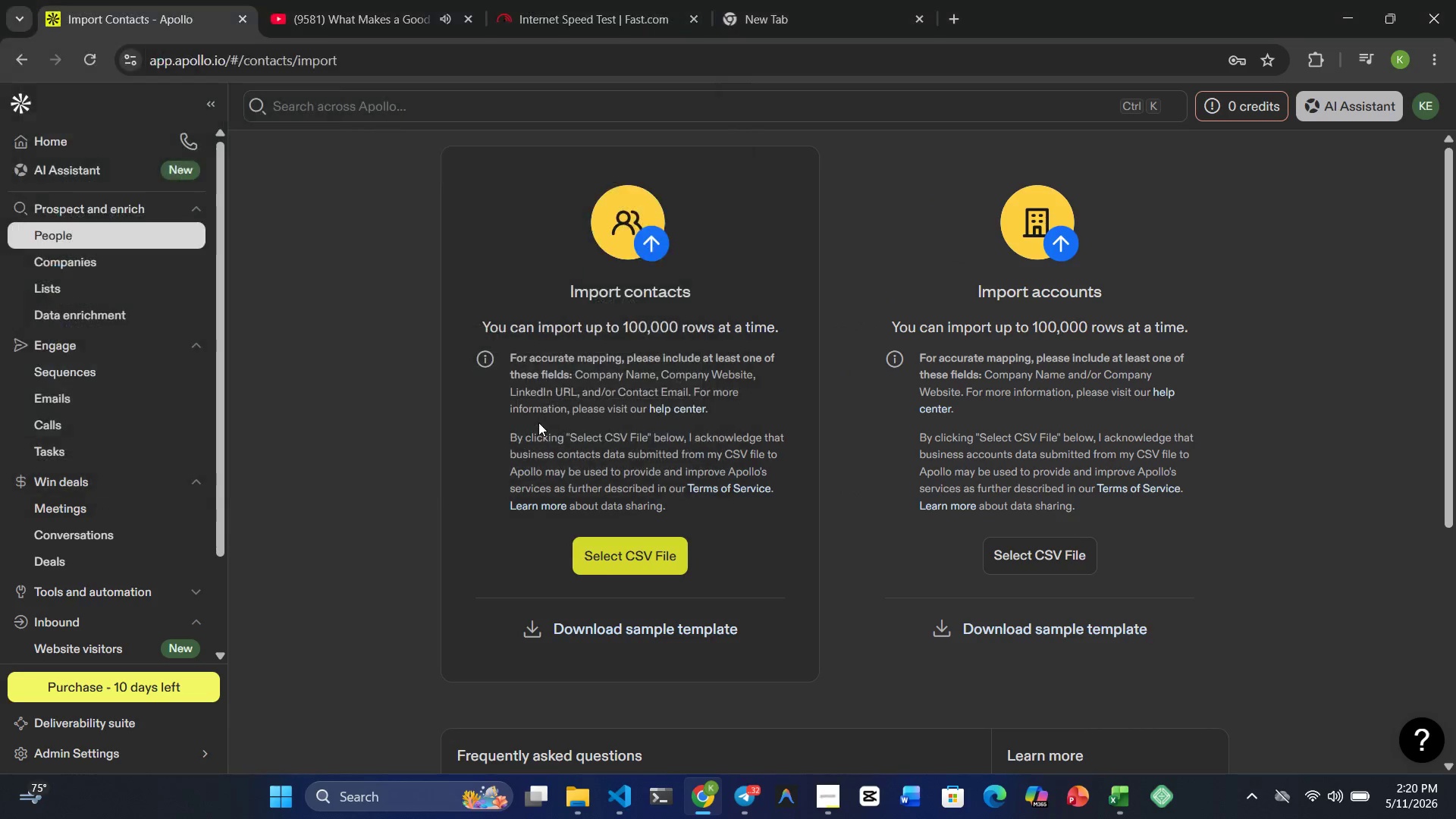 
left_click_drag(start_coordinate=[594, 643], to_coordinate=[654, 653])
 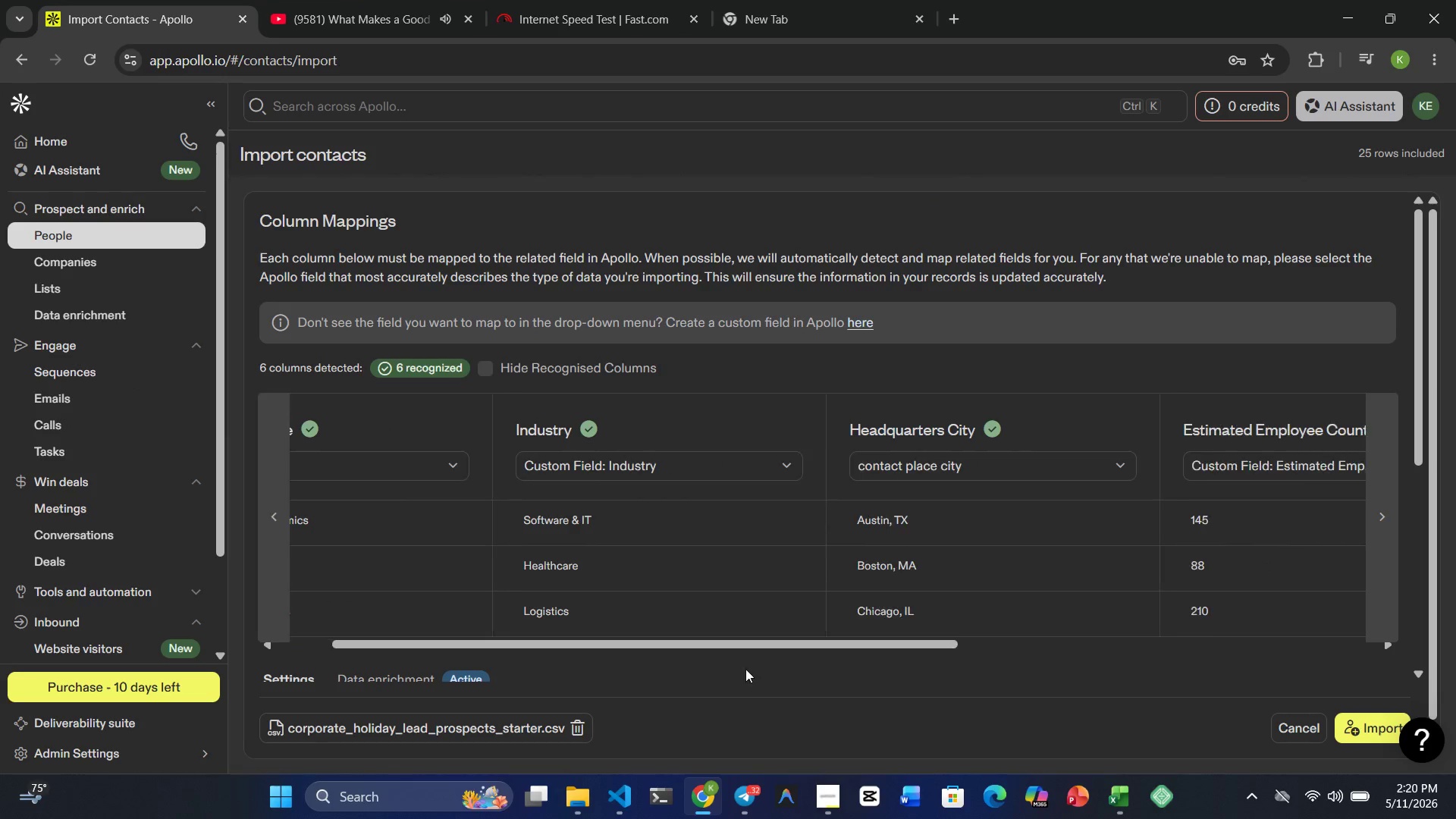 
left_click_drag(start_coordinate=[710, 663], to_coordinate=[729, 666])
 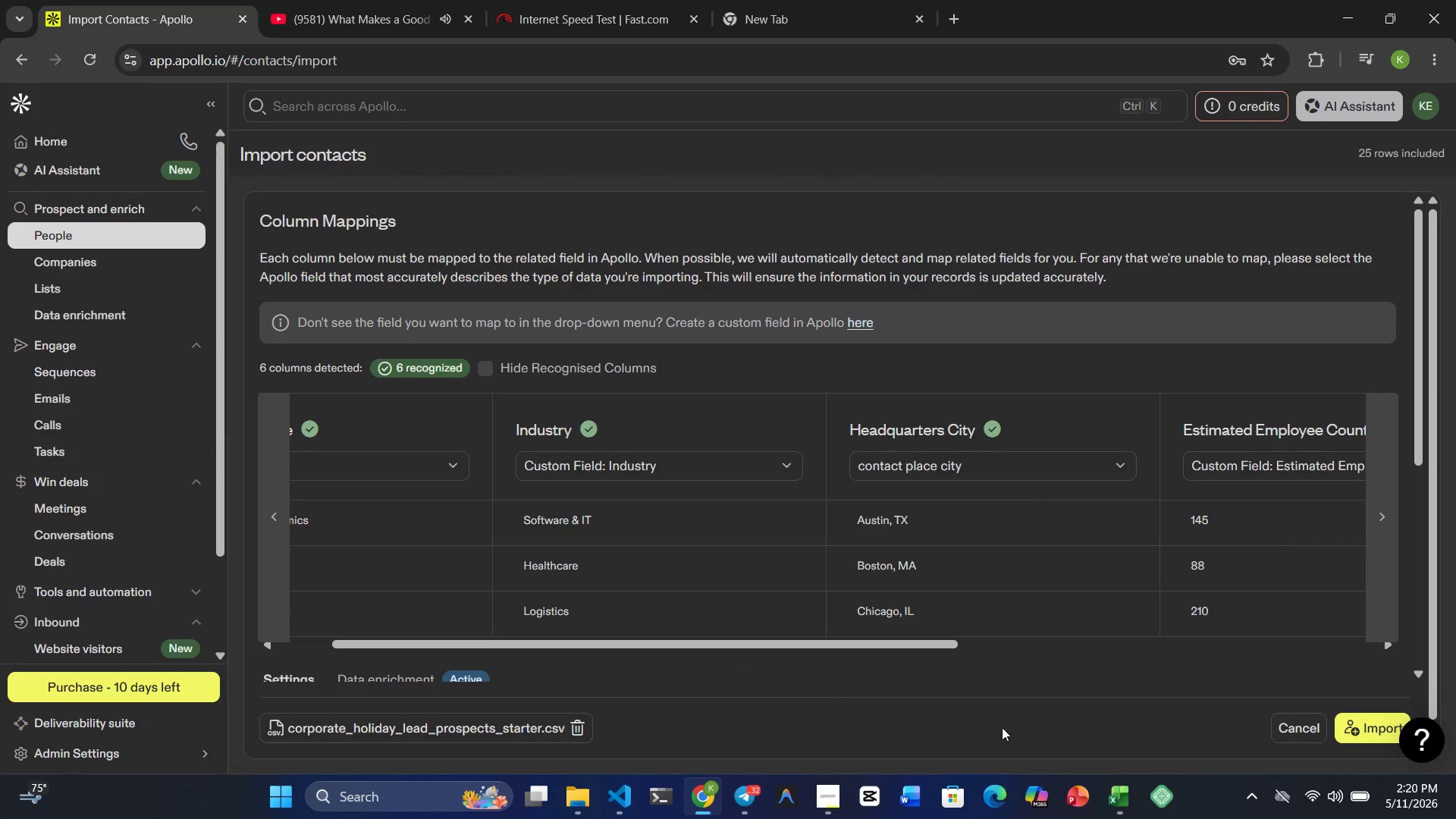 
left_click_drag(start_coordinate=[982, 721], to_coordinate=[1098, 747])
 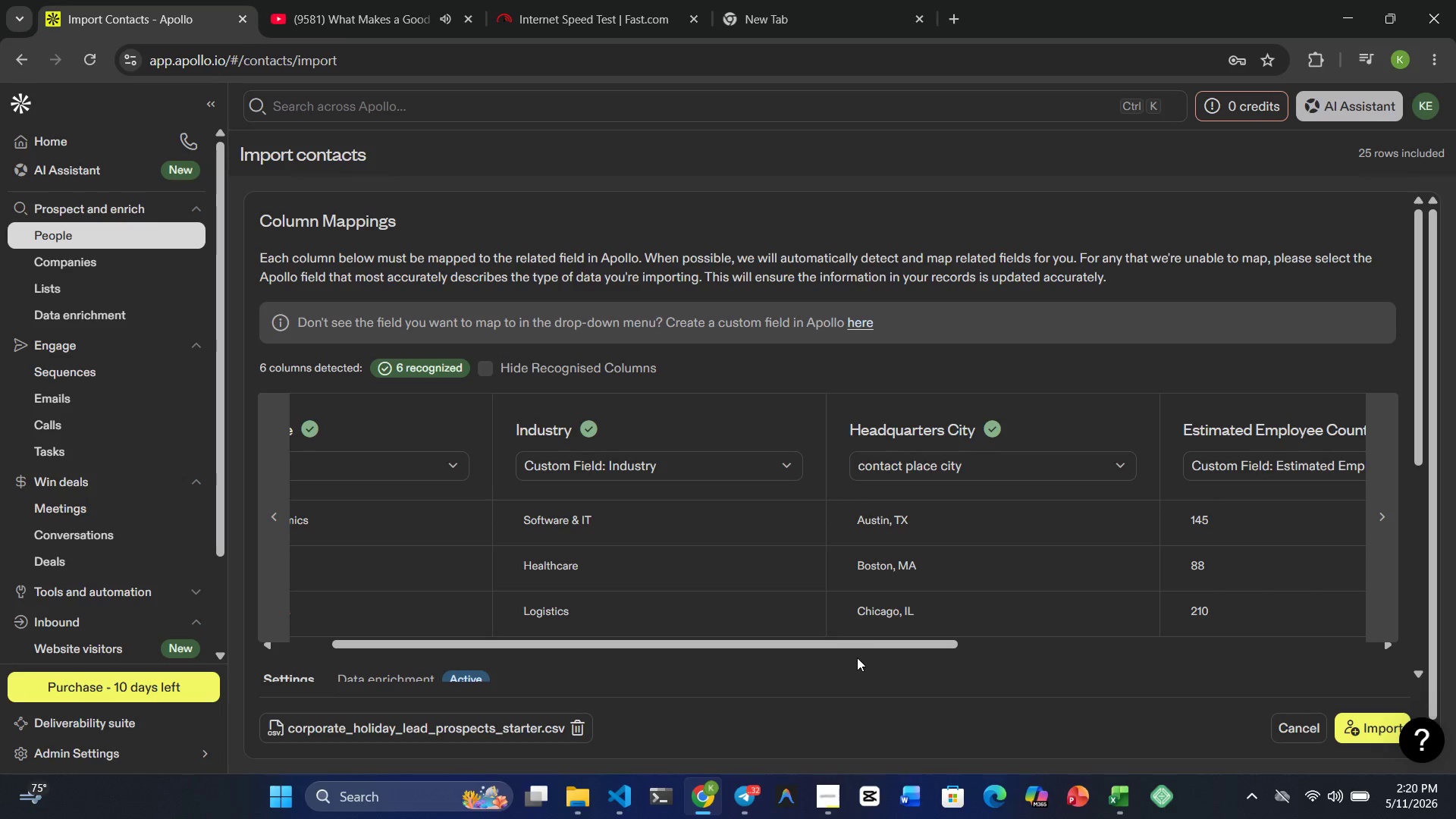 
left_click_drag(start_coordinate=[856, 651], to_coordinate=[978, 668])
 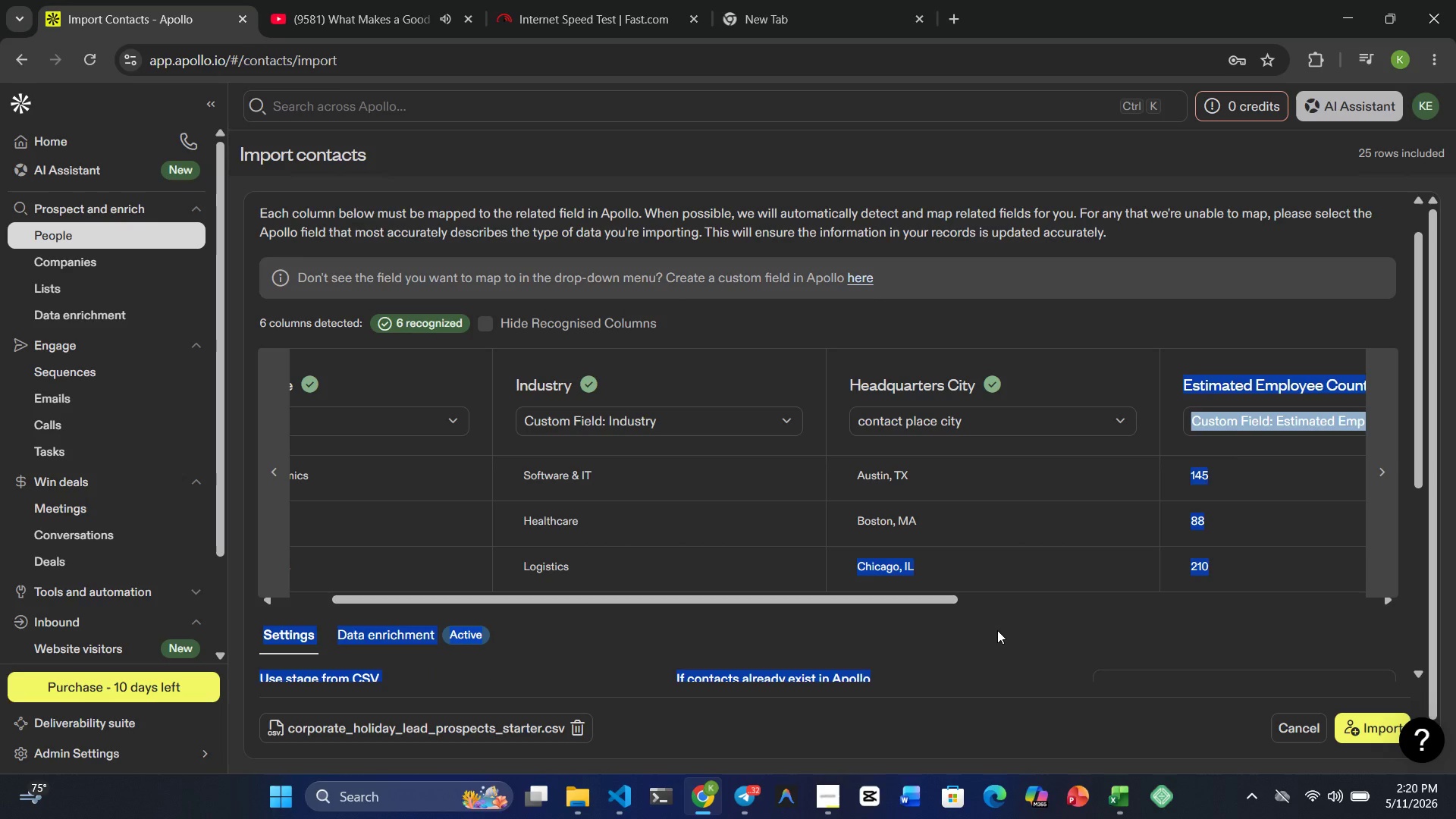 
left_click([997, 630])
 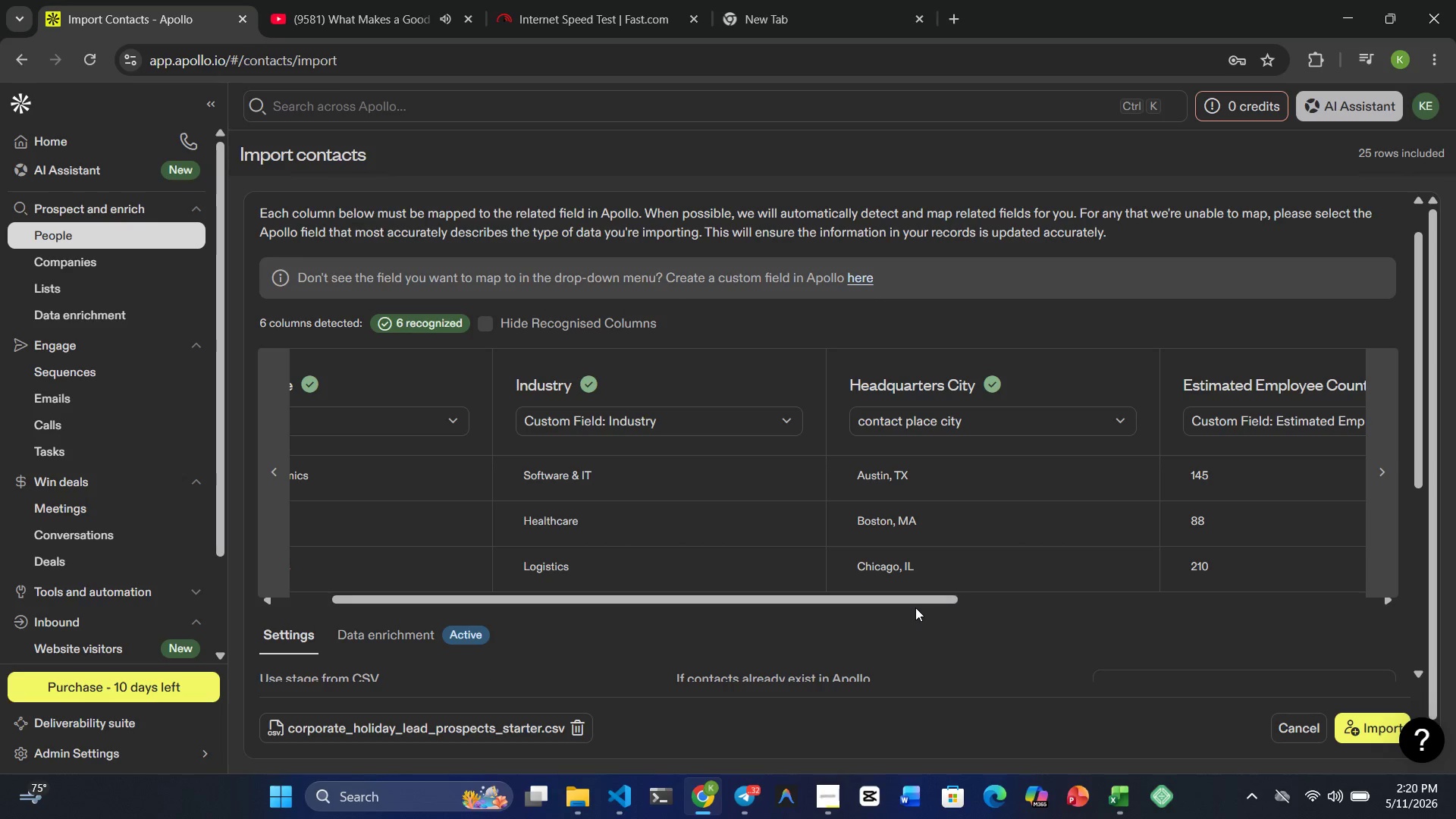 
left_click_drag(start_coordinate=[919, 597], to_coordinate=[1455, 650])
 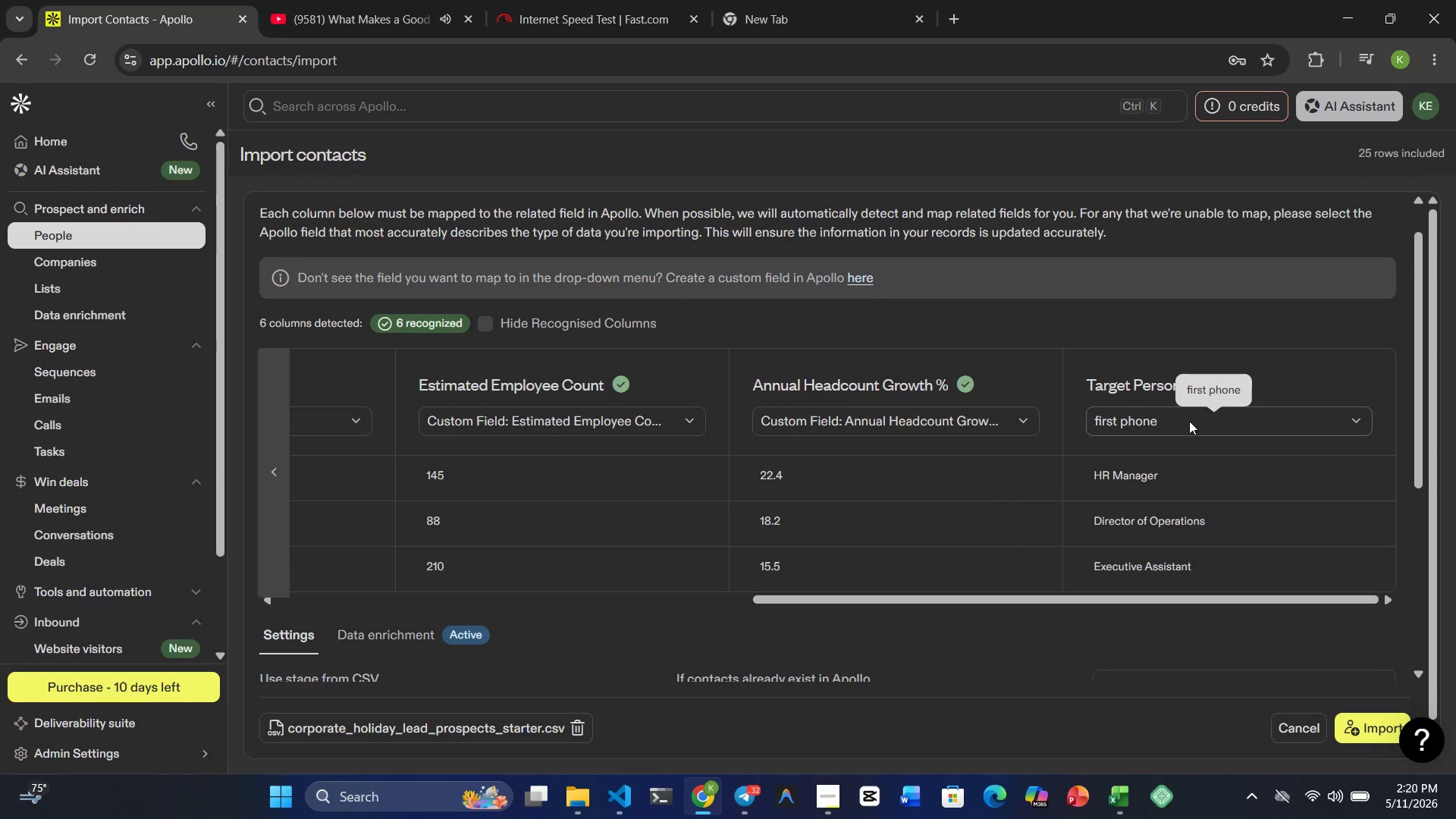 
wait(5.08)
 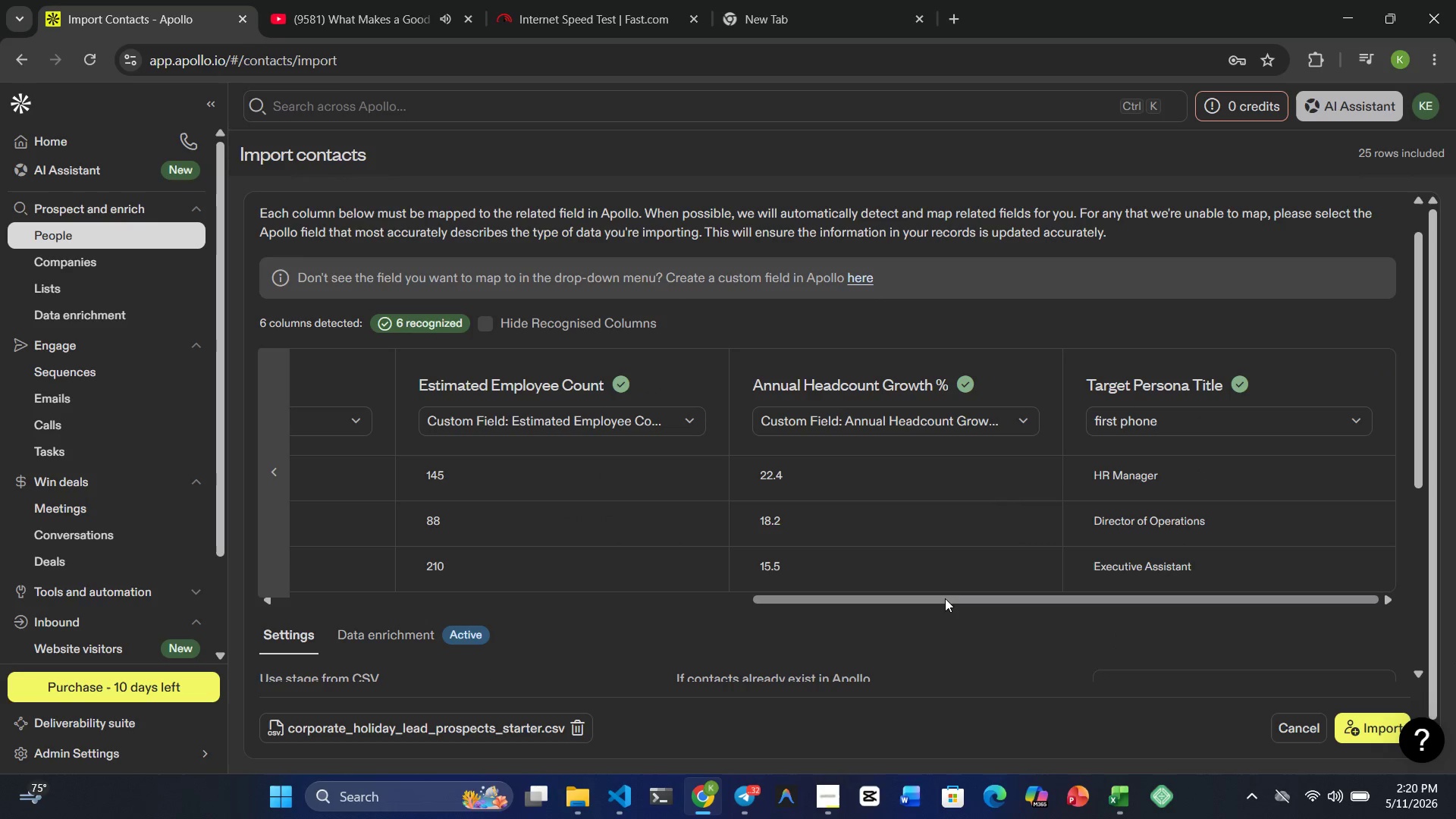 
left_click([1189, 421])
 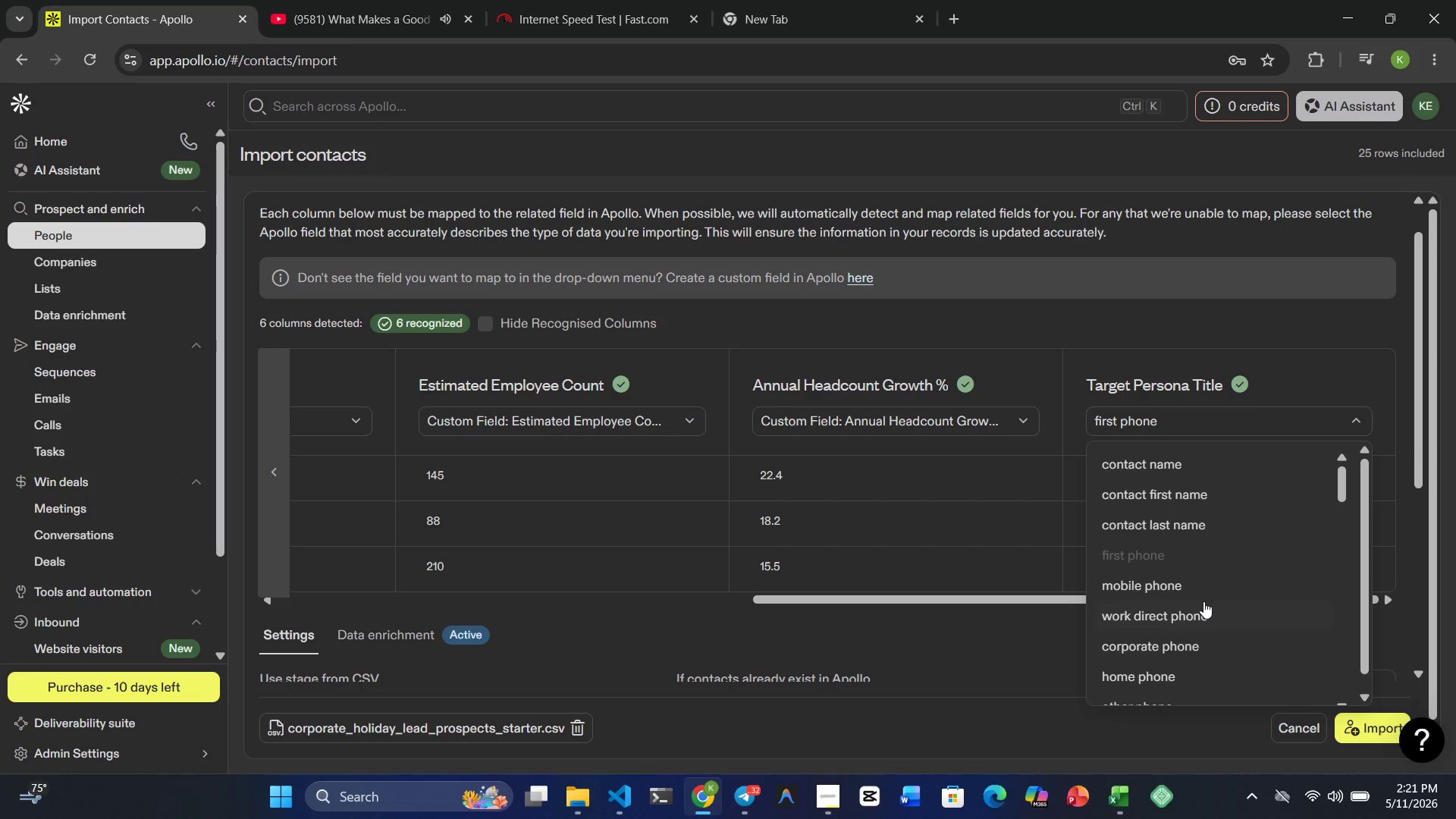 
scroll: coordinate [1203, 601], scroll_direction: down, amount: 1.0
 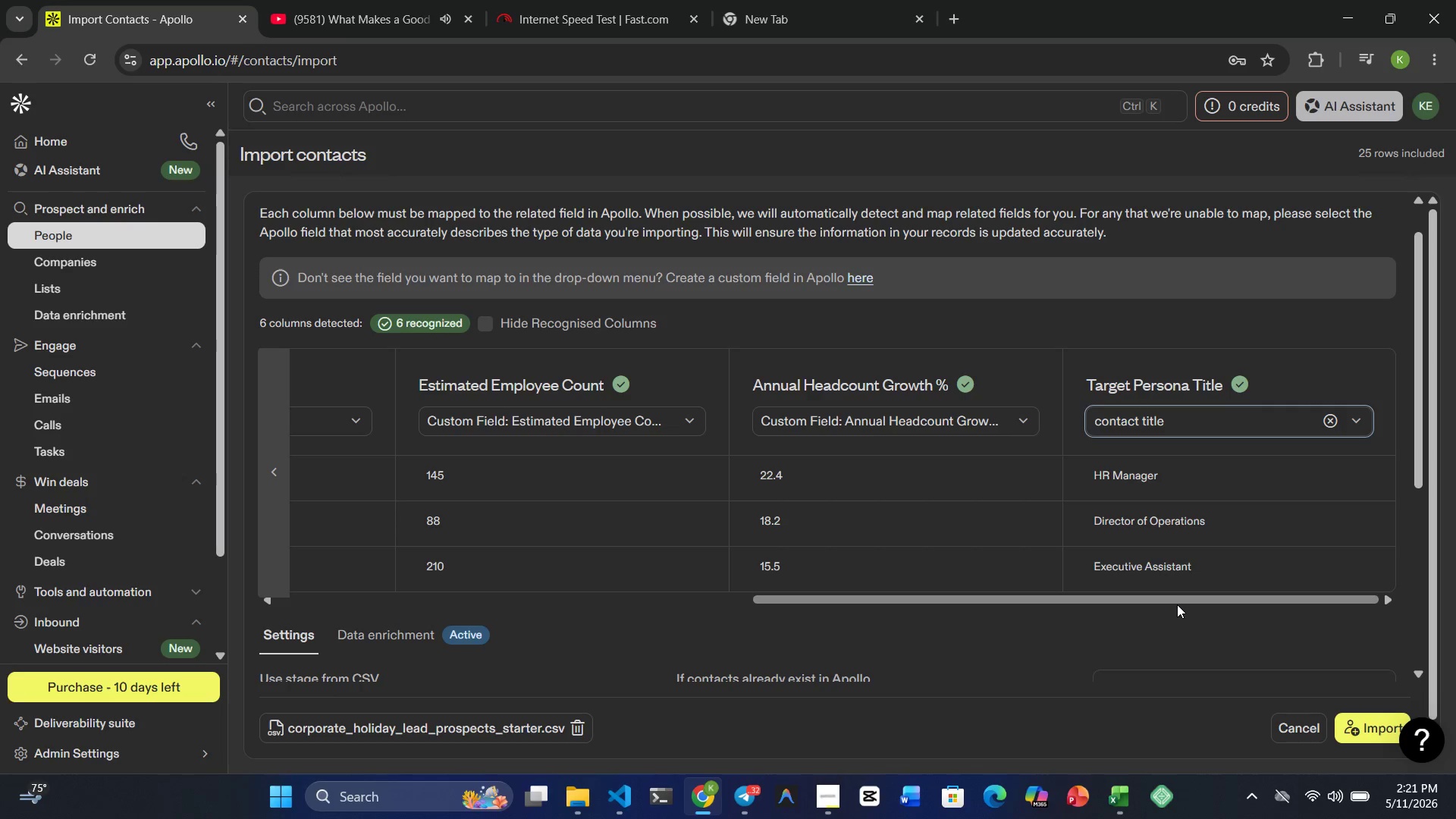 
left_click([1177, 600])
 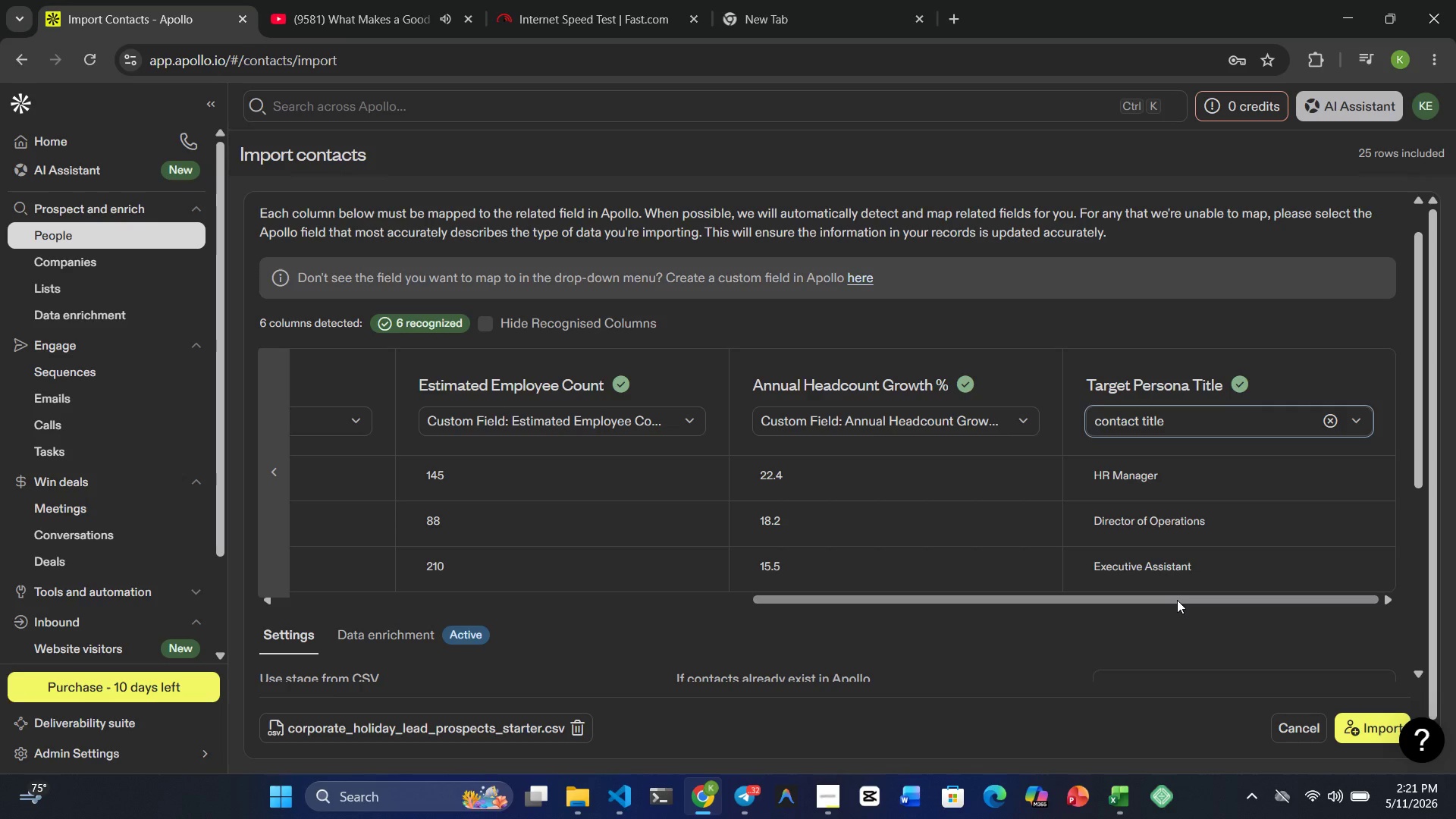 
left_click_drag(start_coordinate=[1177, 600], to_coordinate=[1078, 604])
 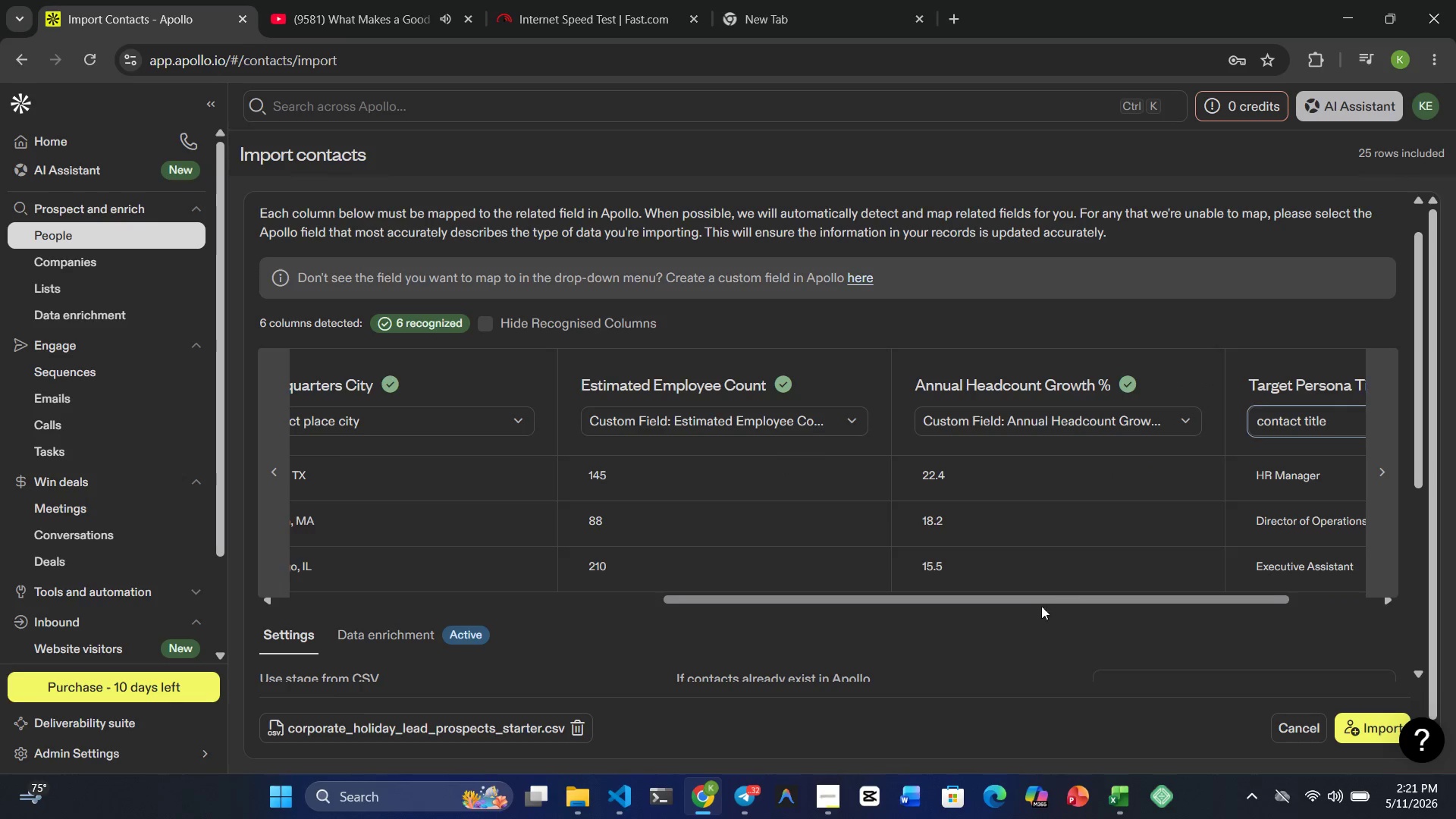 
left_click_drag(start_coordinate=[1046, 604], to_coordinate=[1040, 607])
 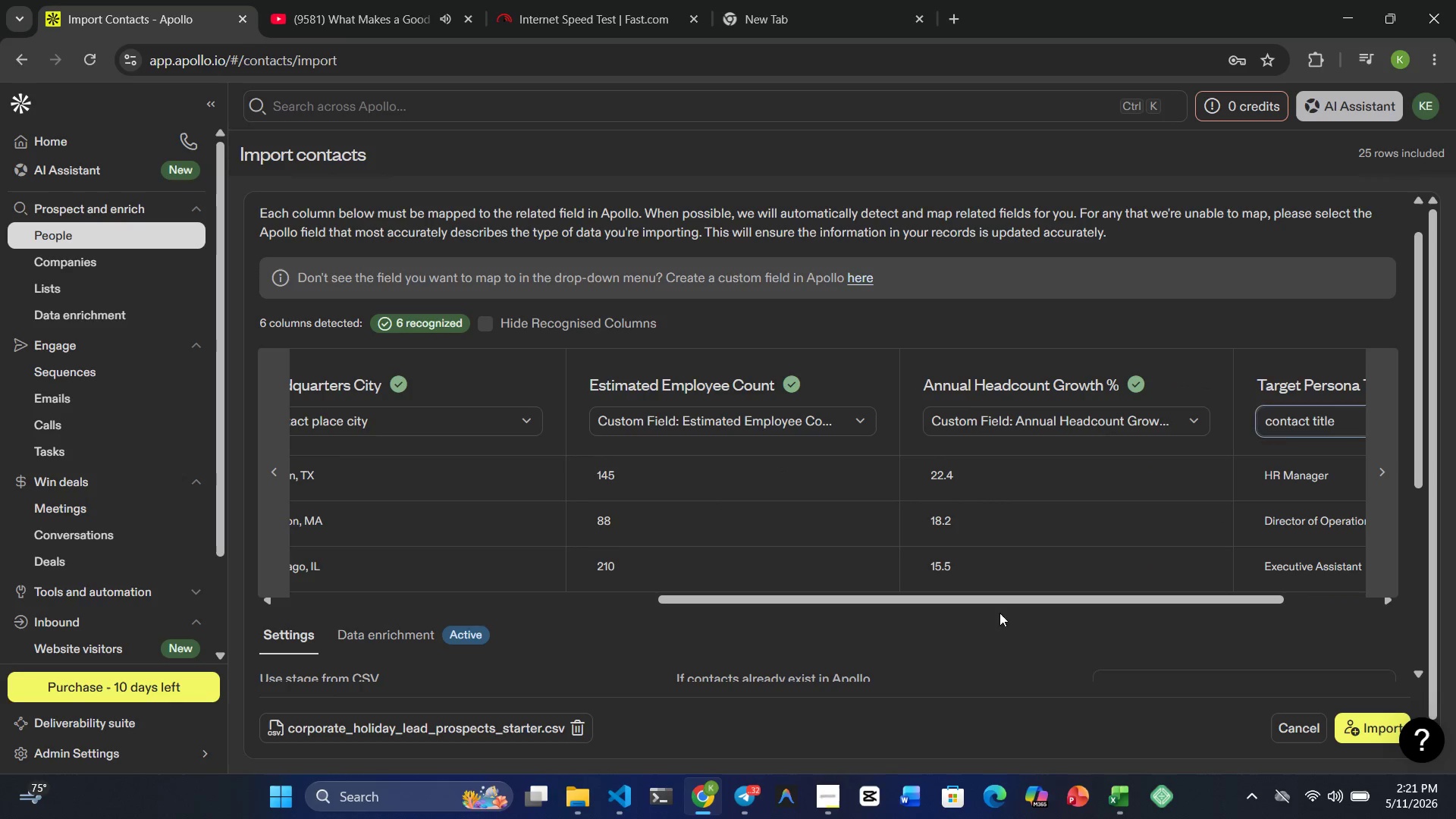 
left_click_drag(start_coordinate=[999, 613], to_coordinate=[974, 617])
 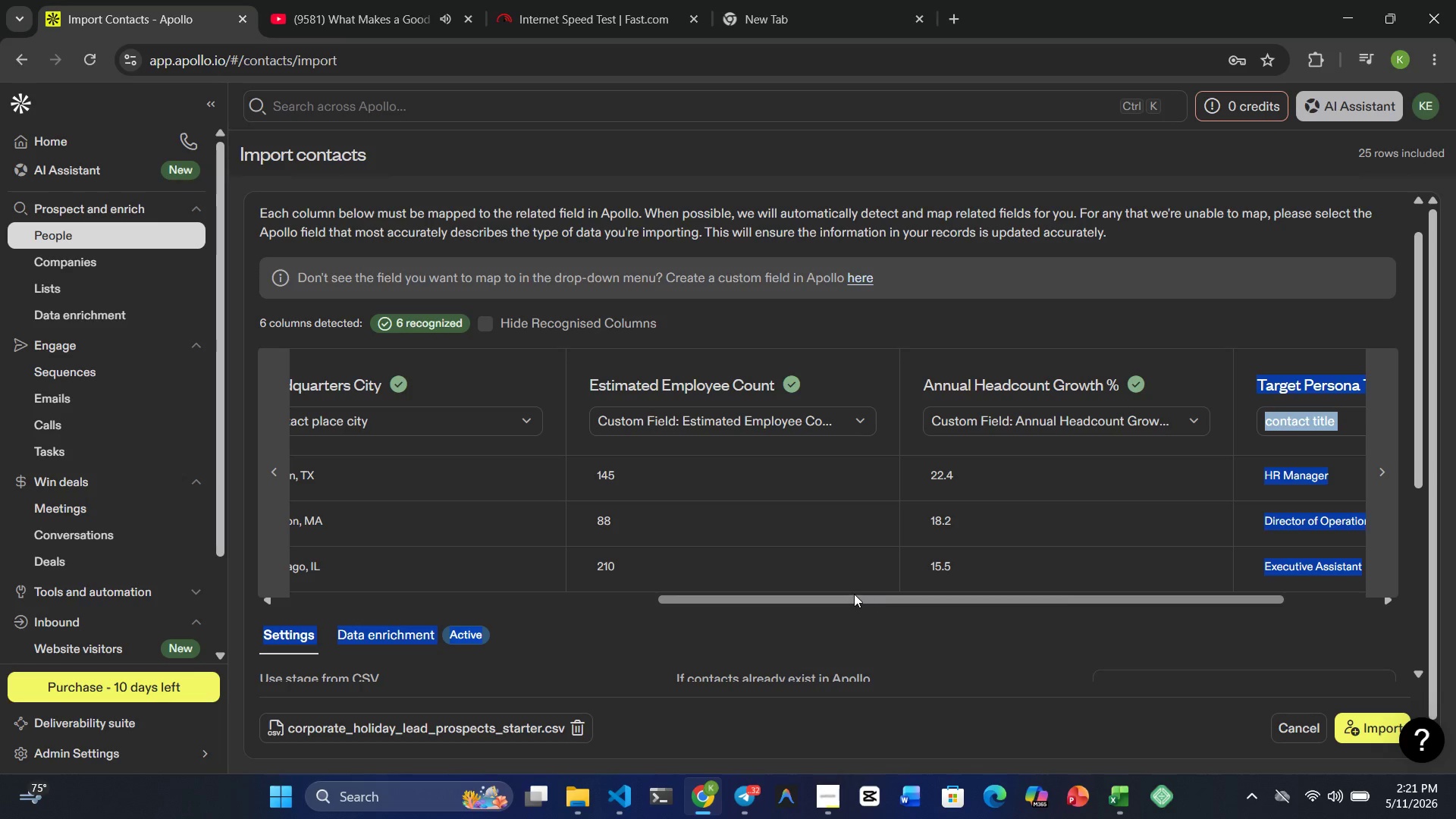 
left_click_drag(start_coordinate=[854, 593], to_coordinate=[359, 568])
 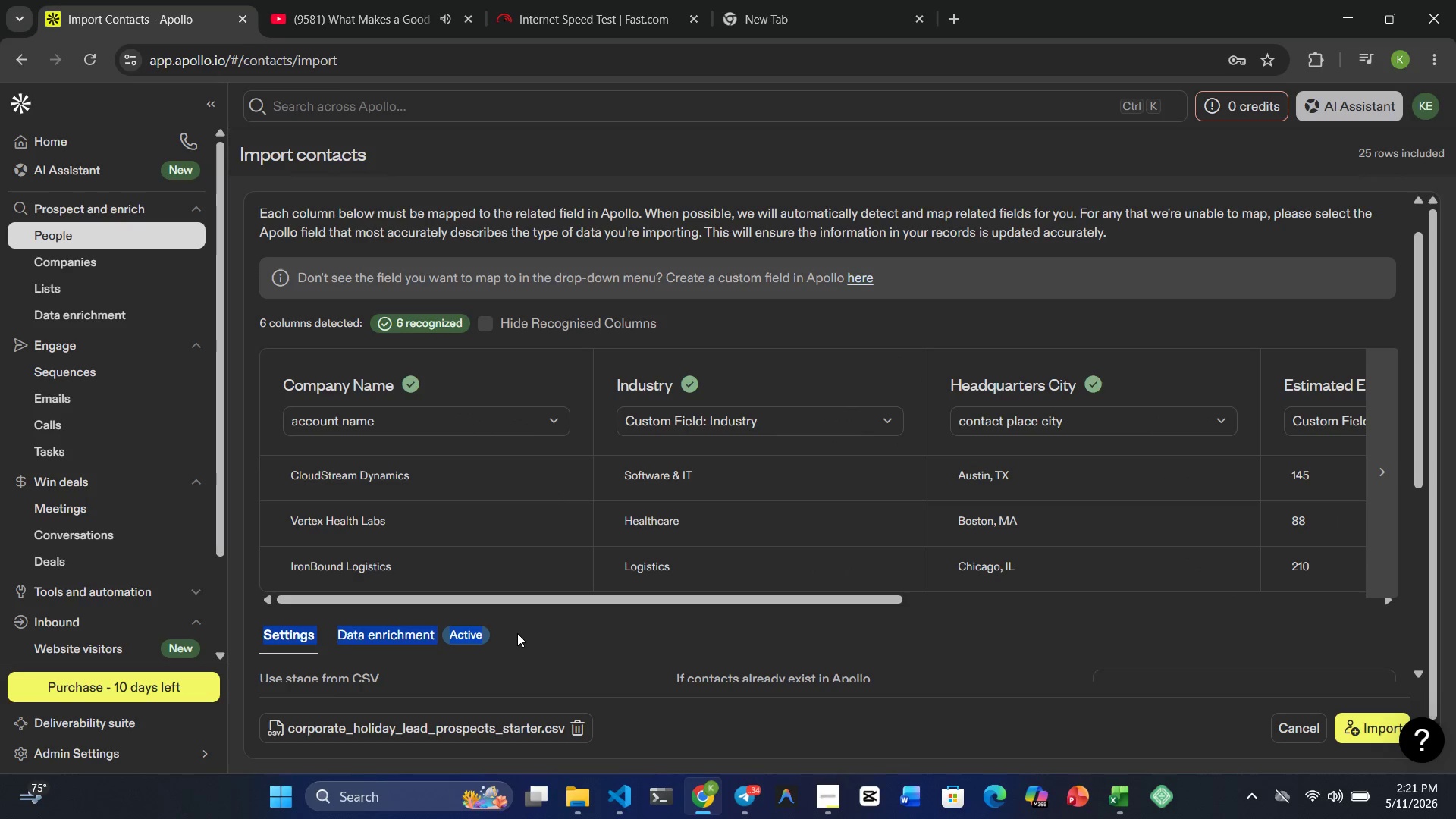 
left_click([525, 623])
 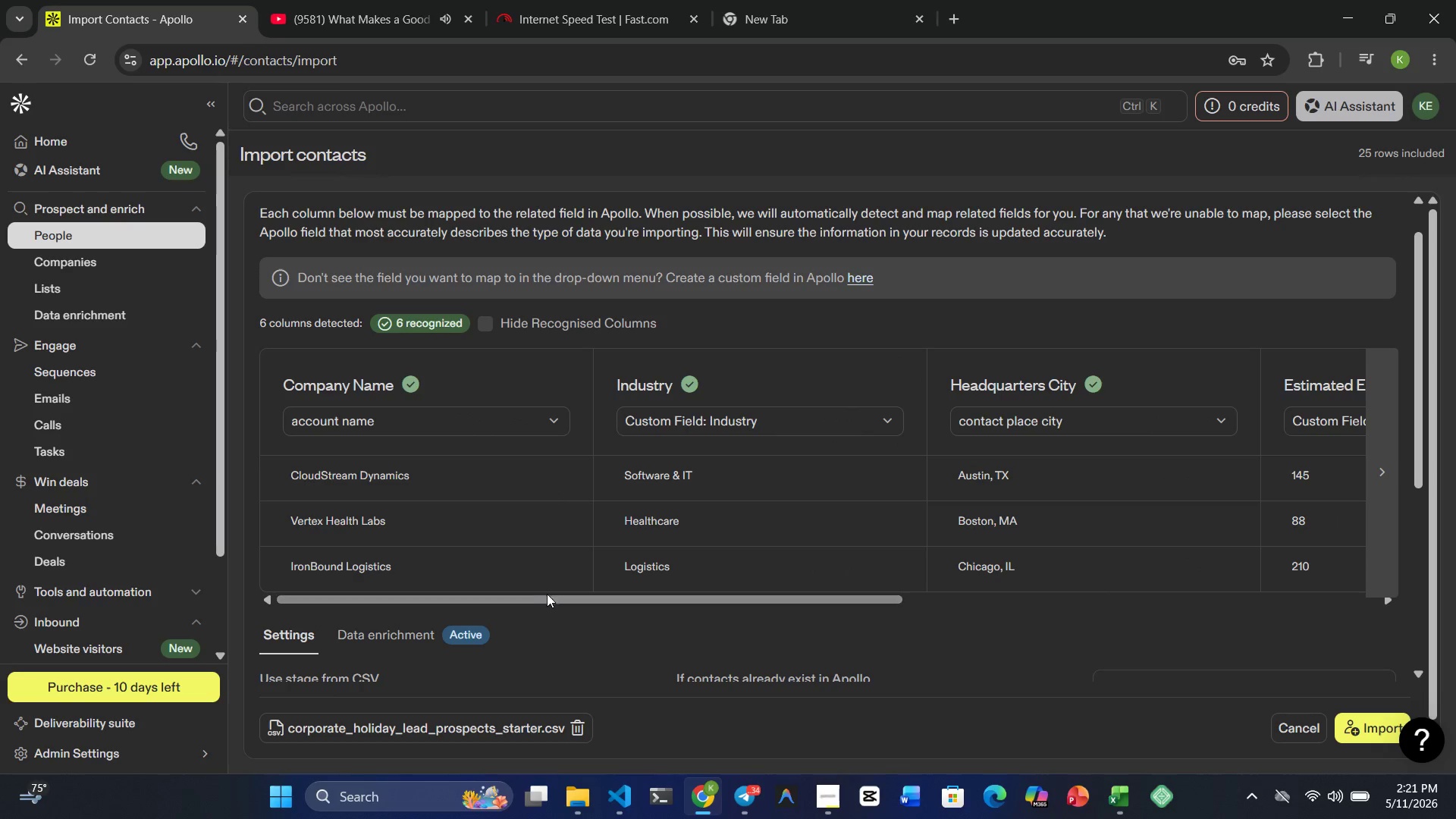 
left_click_drag(start_coordinate=[549, 595], to_coordinate=[853, 645])
 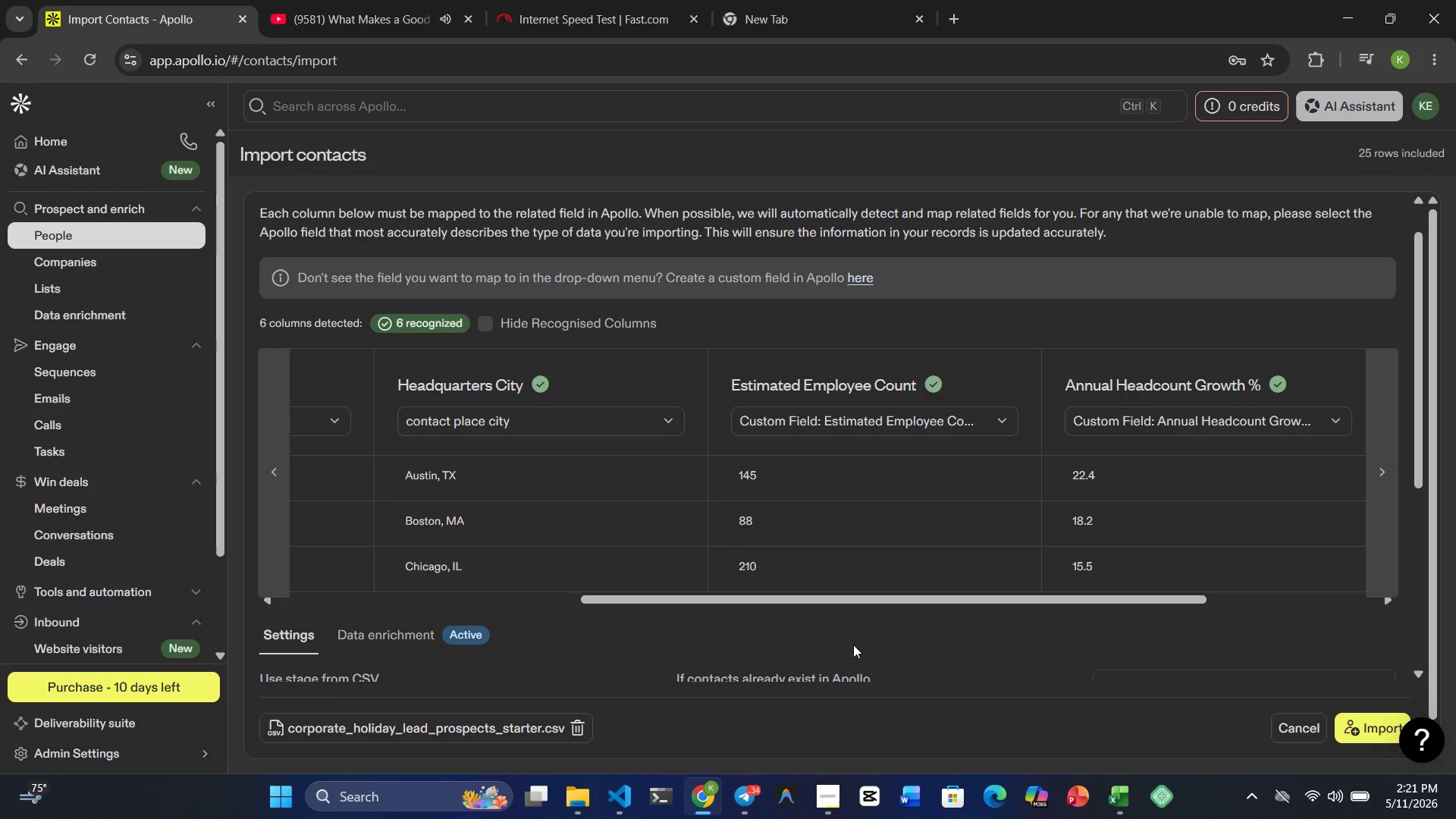 
left_click([853, 645])
 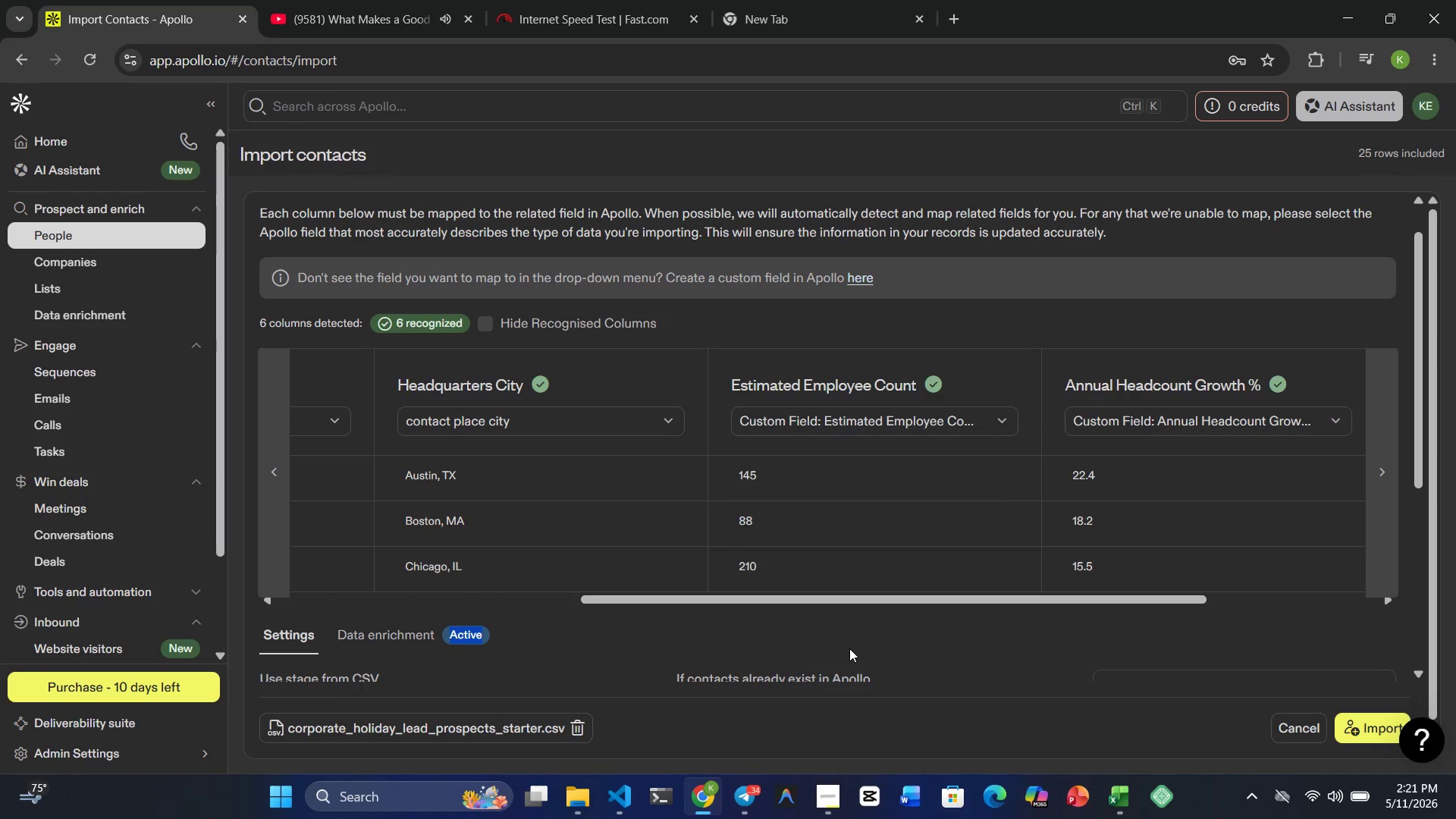 
left_click_drag(start_coordinate=[849, 648], to_coordinate=[845, 651])
 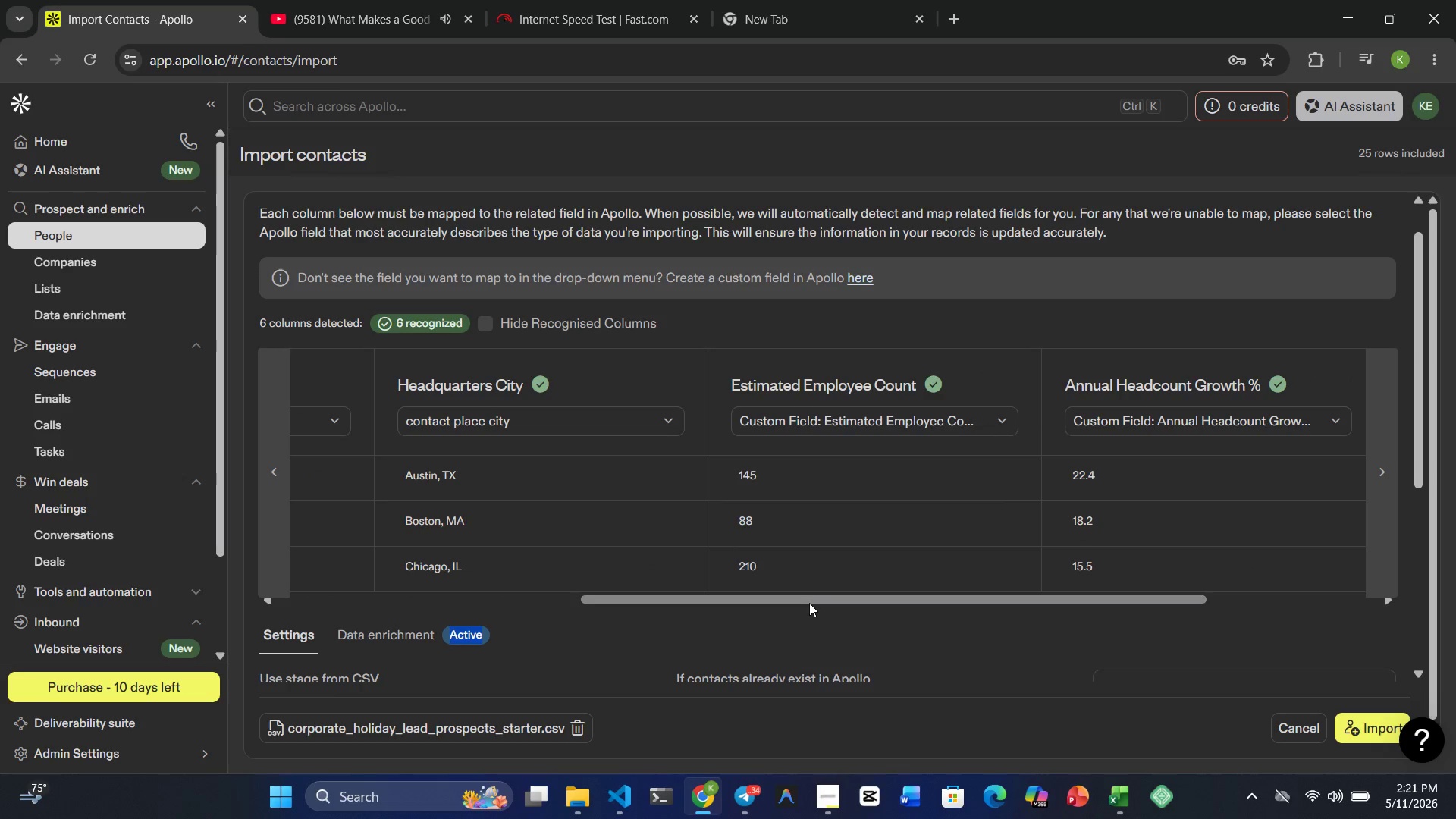 
left_click_drag(start_coordinate=[809, 603], to_coordinate=[787, 607])
 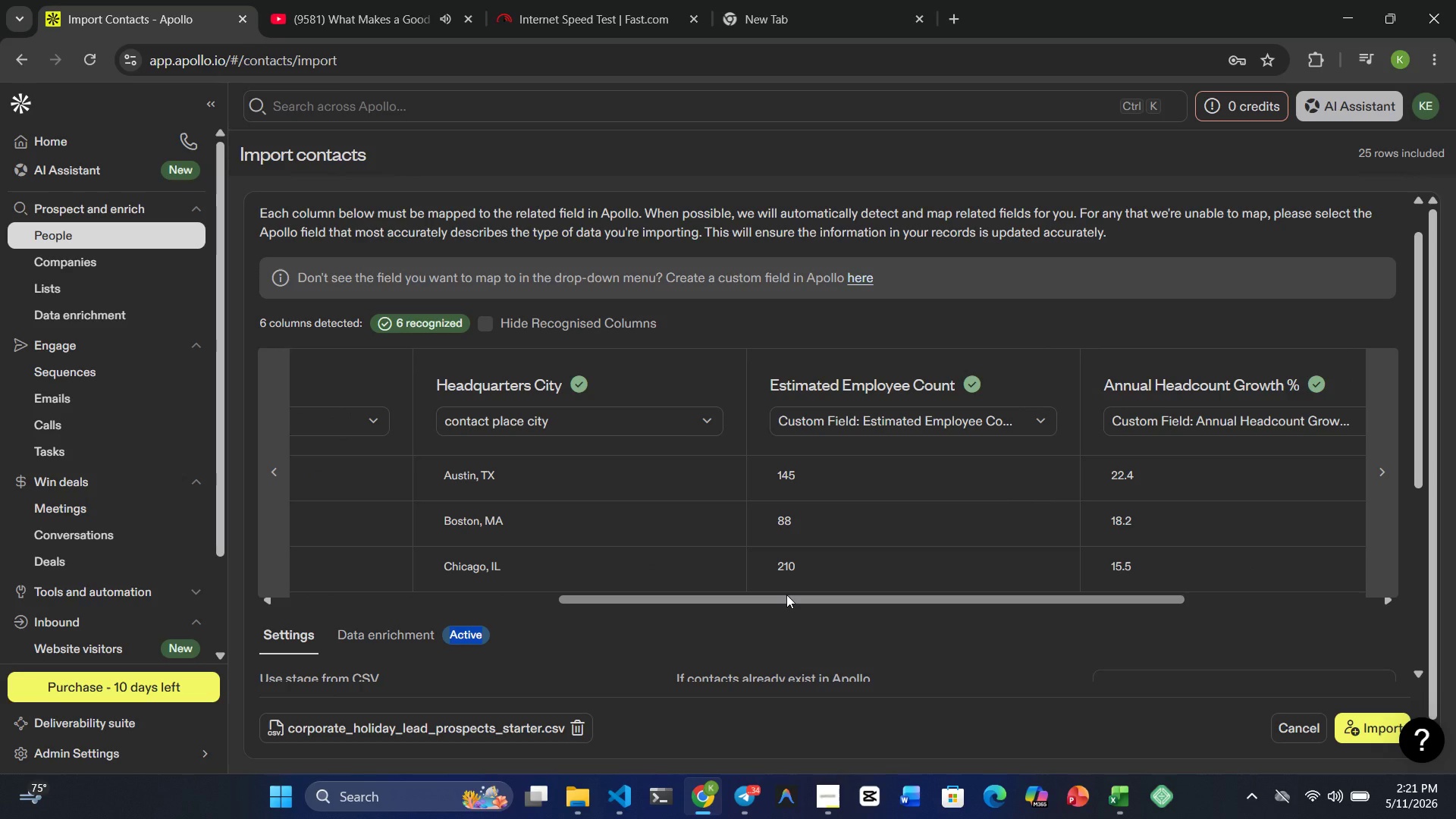 
left_click_drag(start_coordinate=[786, 595], to_coordinate=[764, 603])
 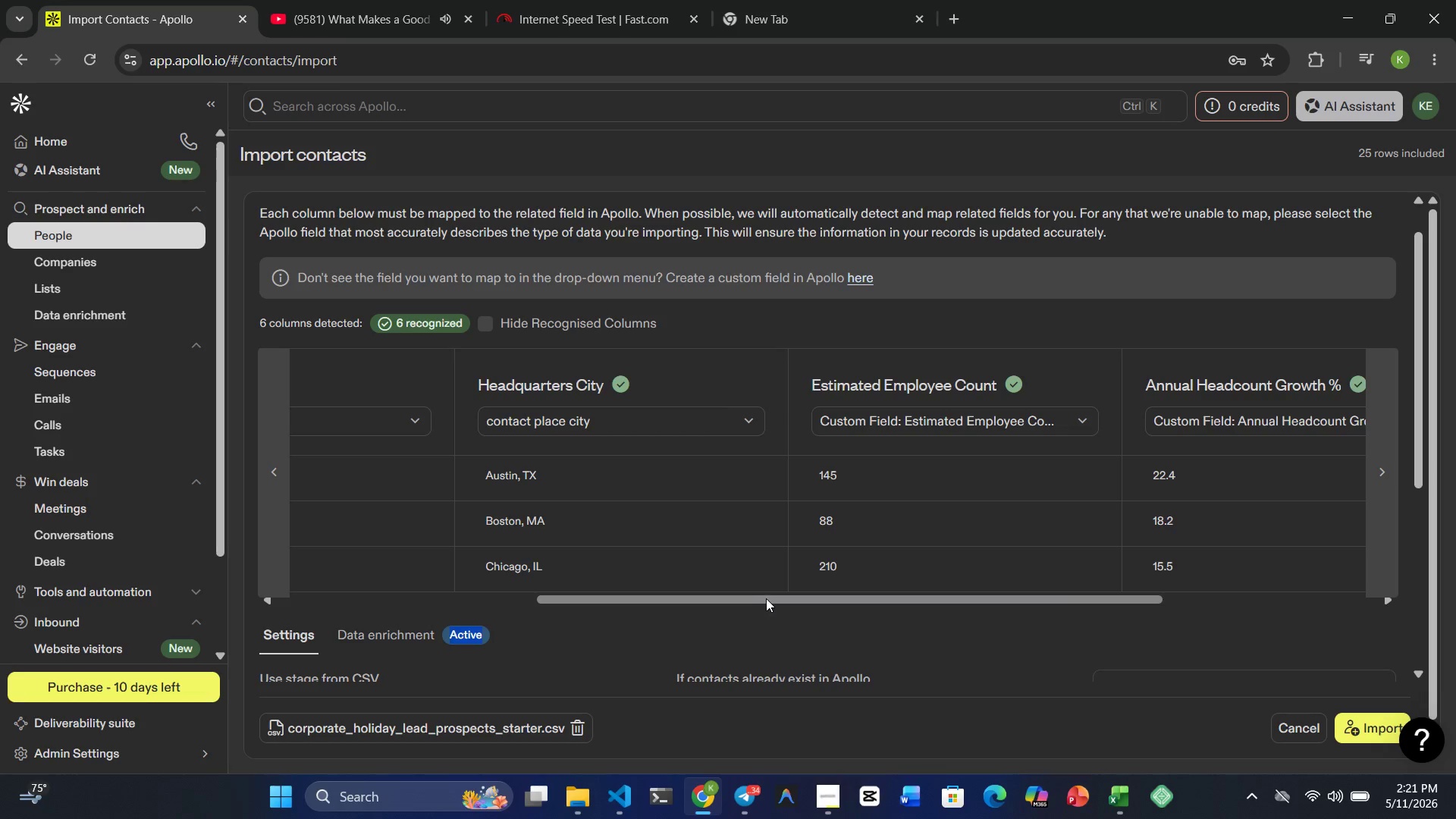 
left_click_drag(start_coordinate=[764, 599], to_coordinate=[786, 599])
 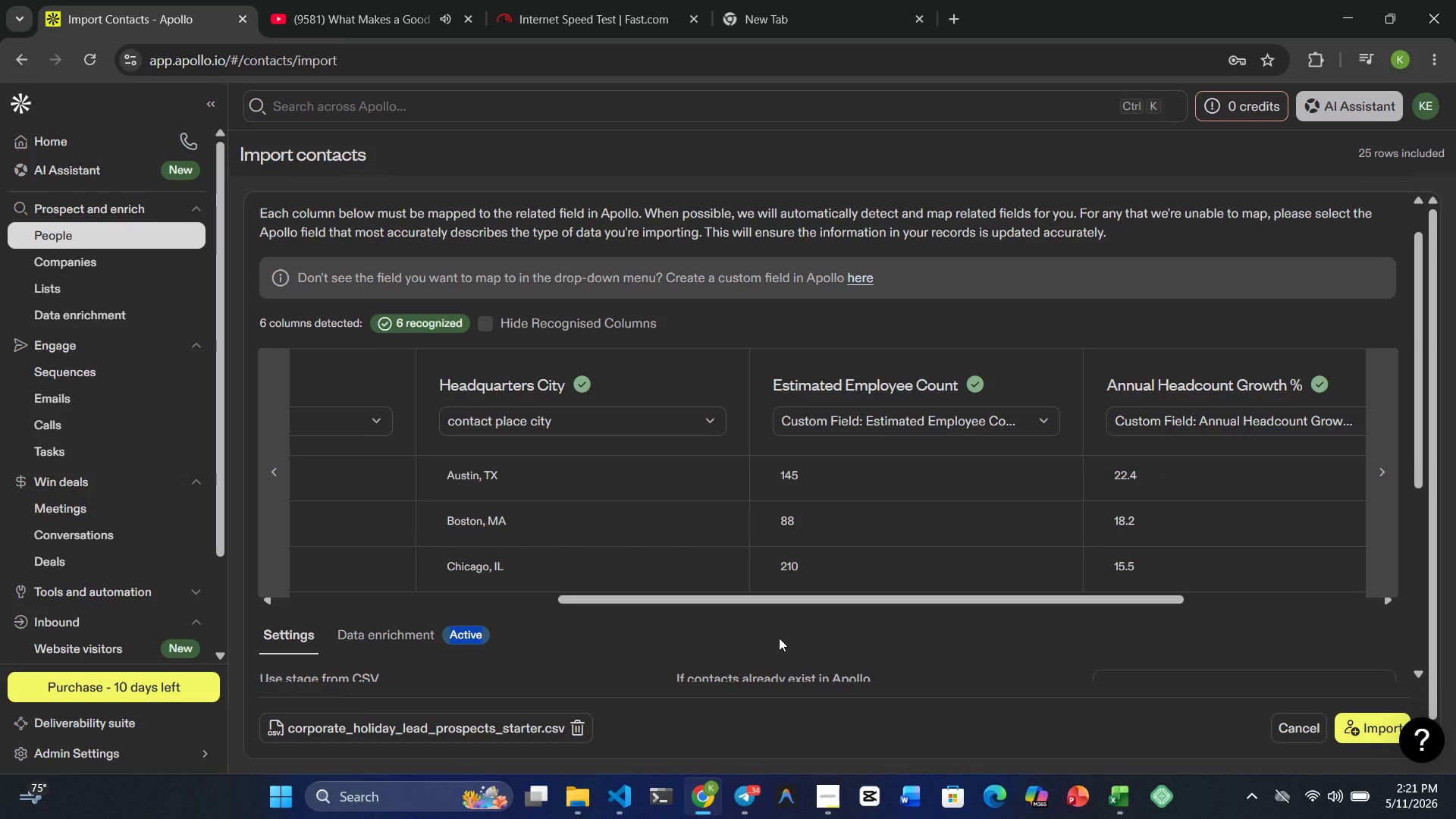 
scroll: coordinate [779, 638], scroll_direction: down, amount: 6.0
 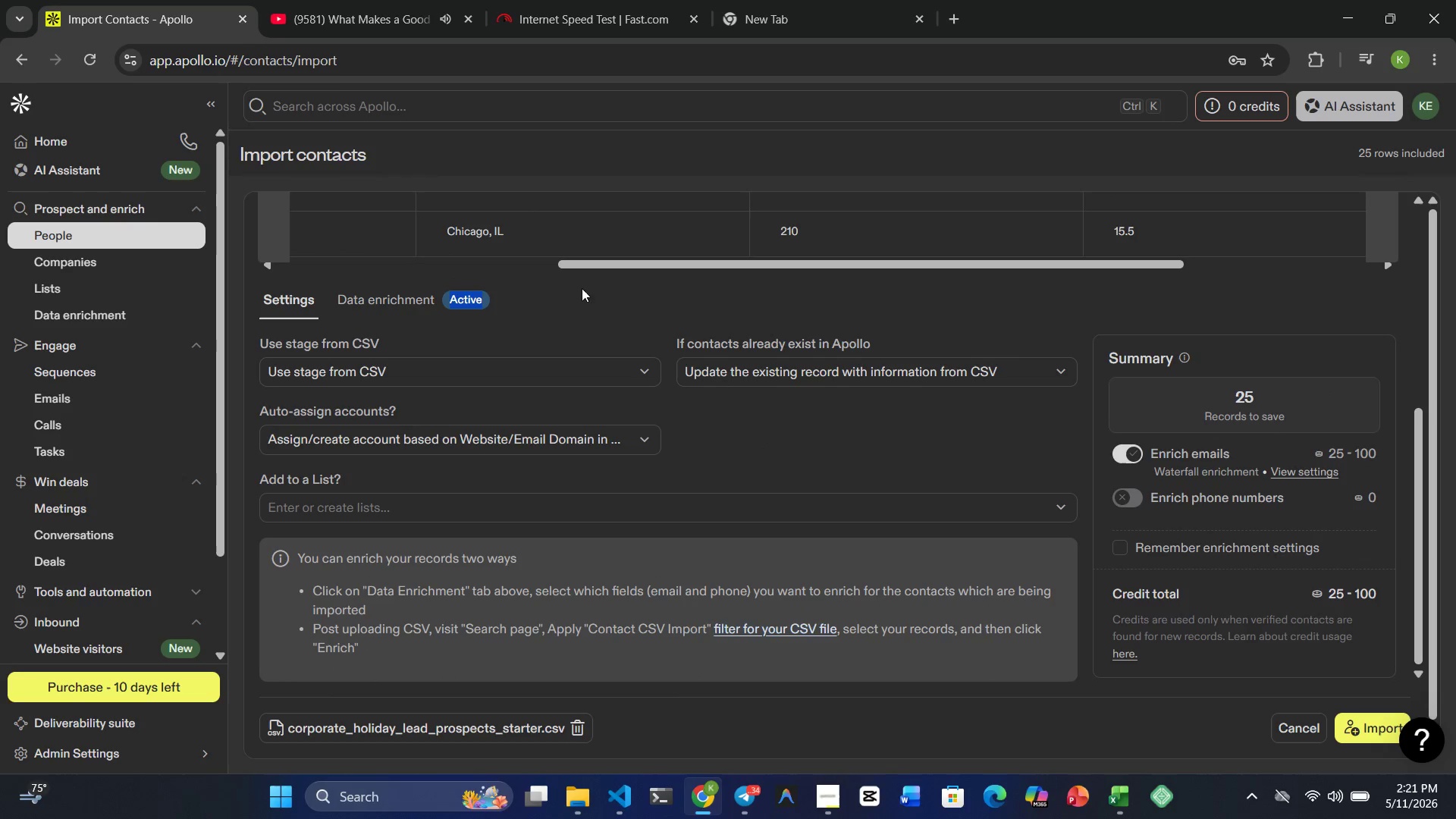 
left_click([591, 309])
 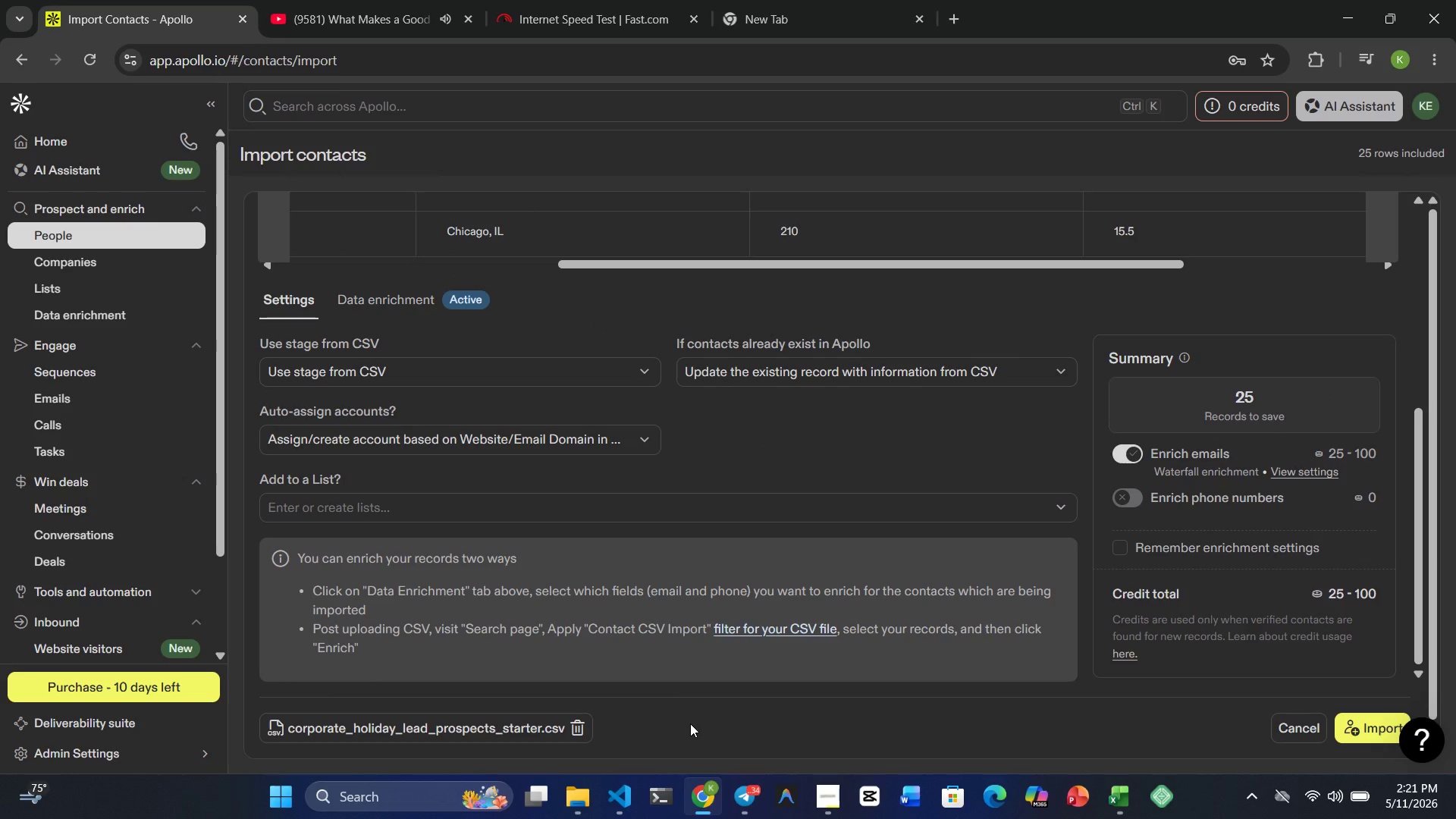 
scroll: coordinate [507, 616], scroll_direction: up, amount: 7.0
 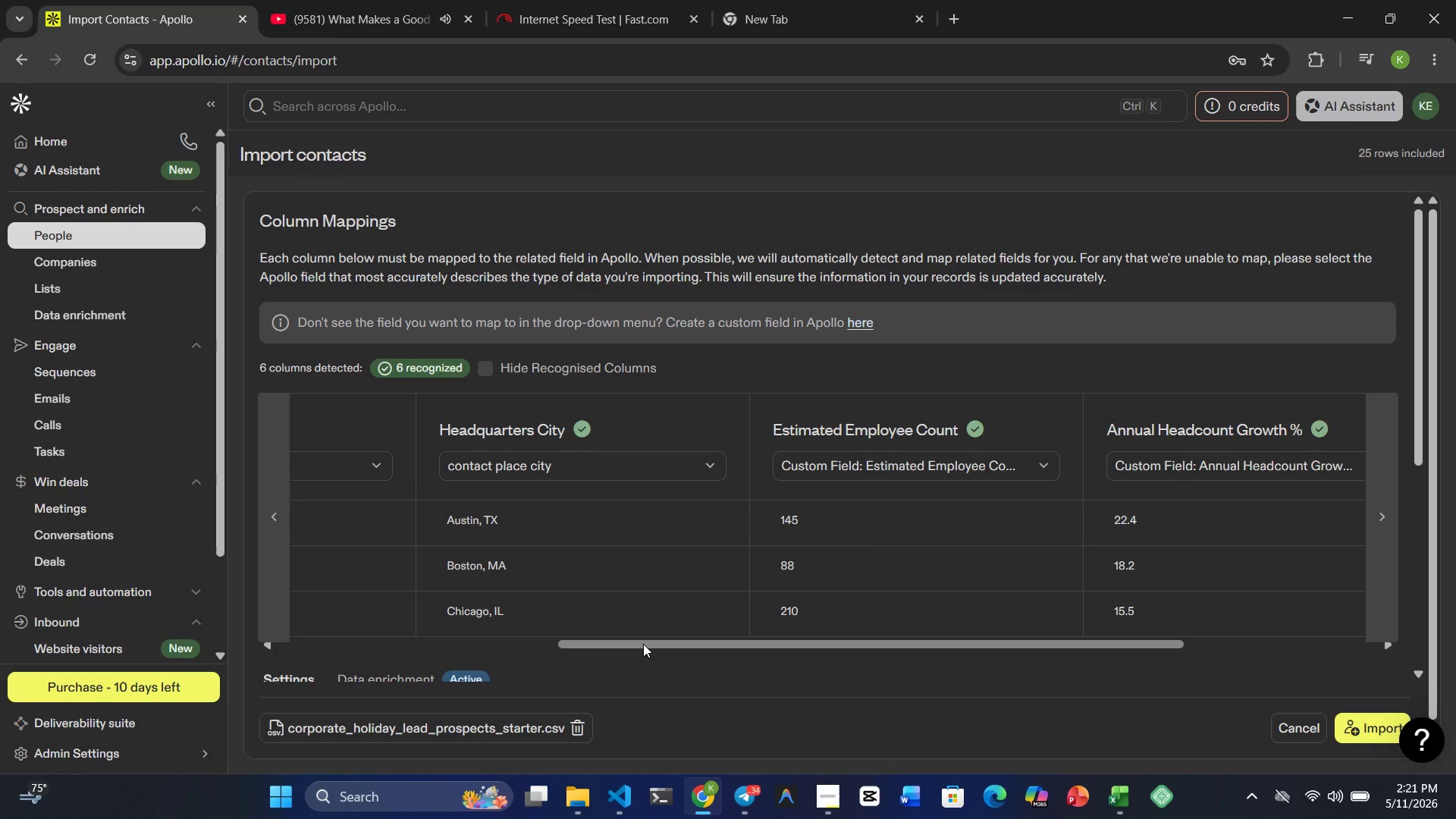 
left_click_drag(start_coordinate=[643, 644], to_coordinate=[1001, 767])
 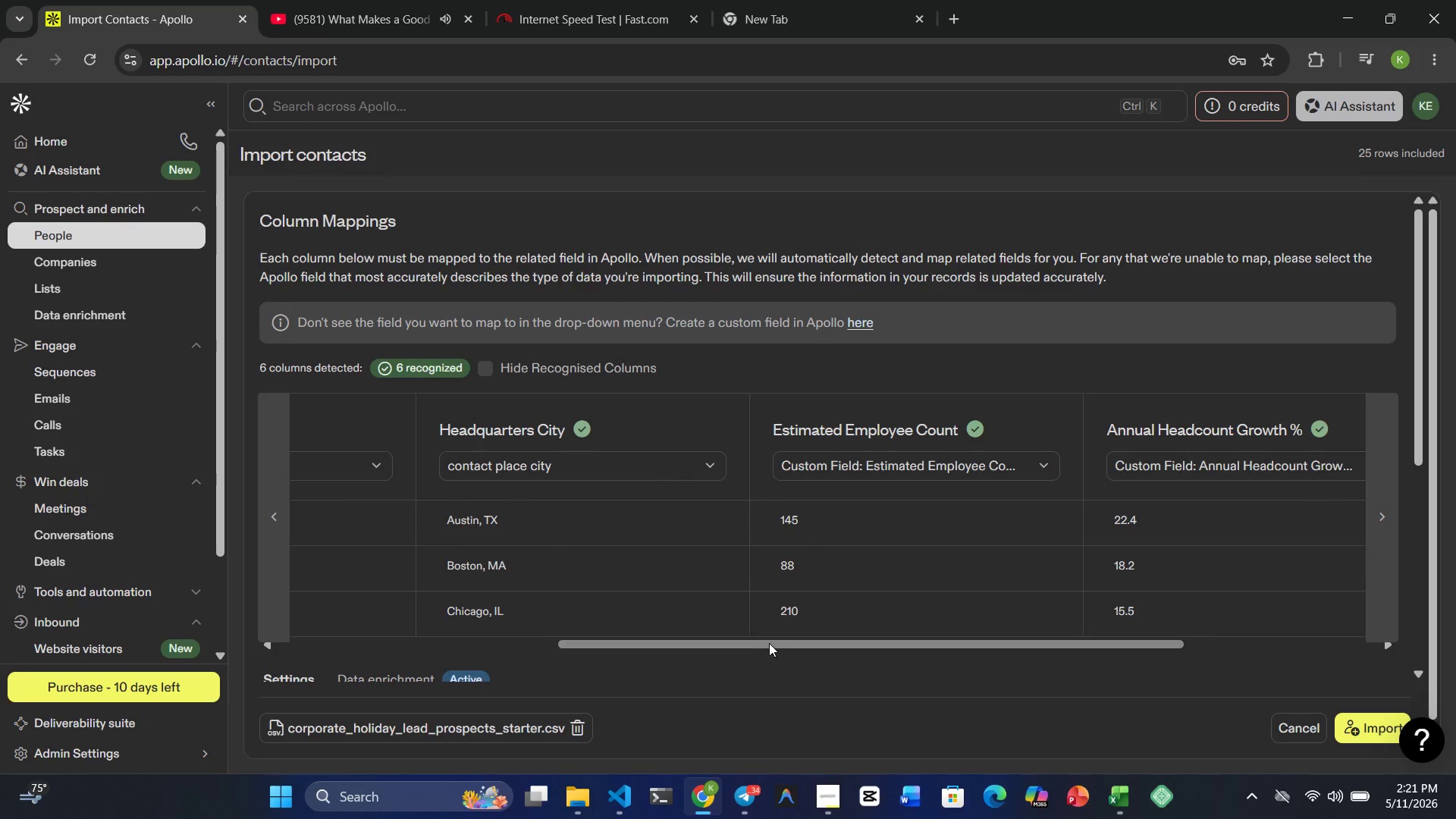 
left_click_drag(start_coordinate=[769, 643], to_coordinate=[1227, 714])
 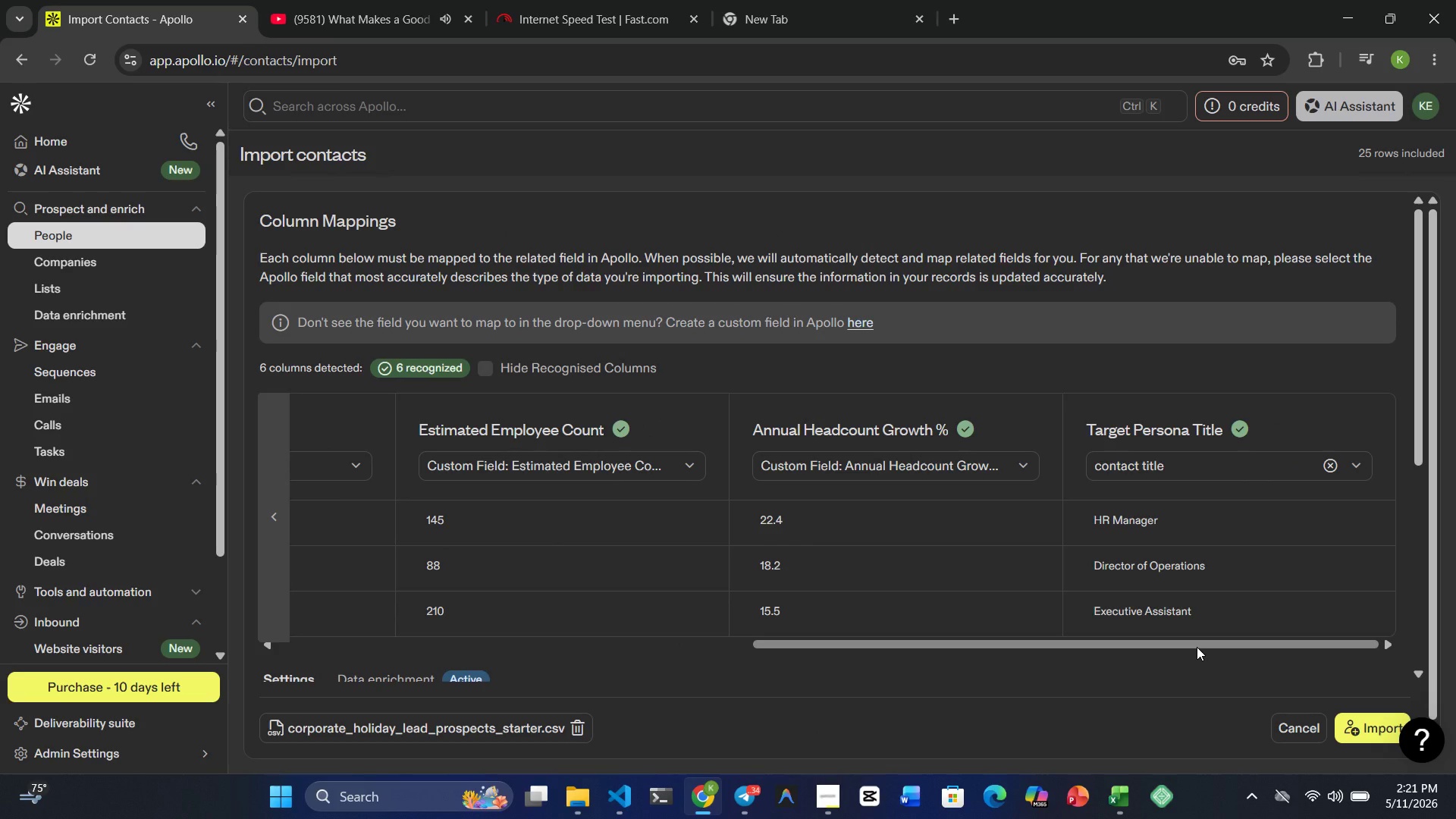 
left_click_drag(start_coordinate=[1197, 647], to_coordinate=[247, 730])
 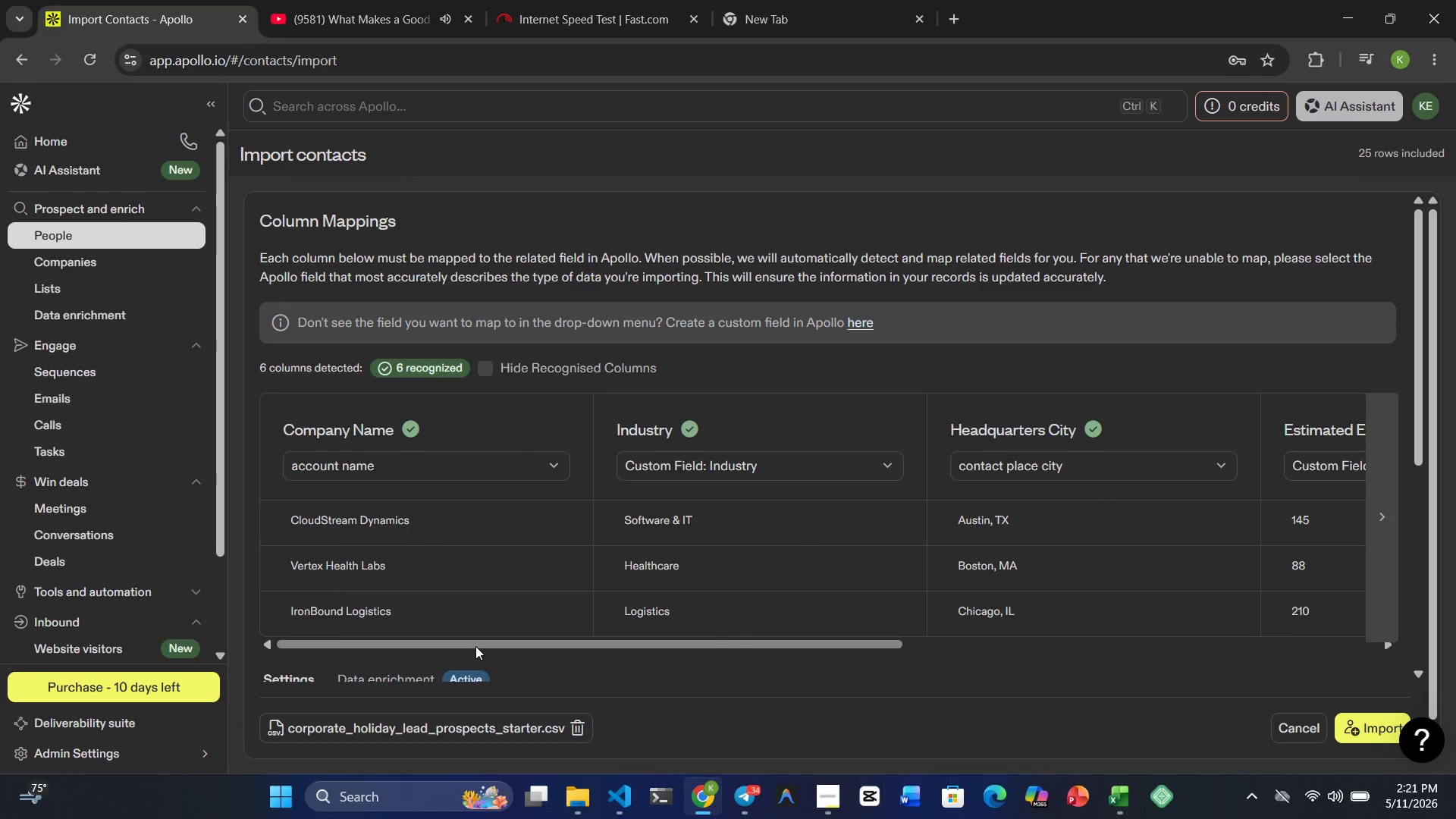 
left_click_drag(start_coordinate=[475, 646], to_coordinate=[1109, 738])
 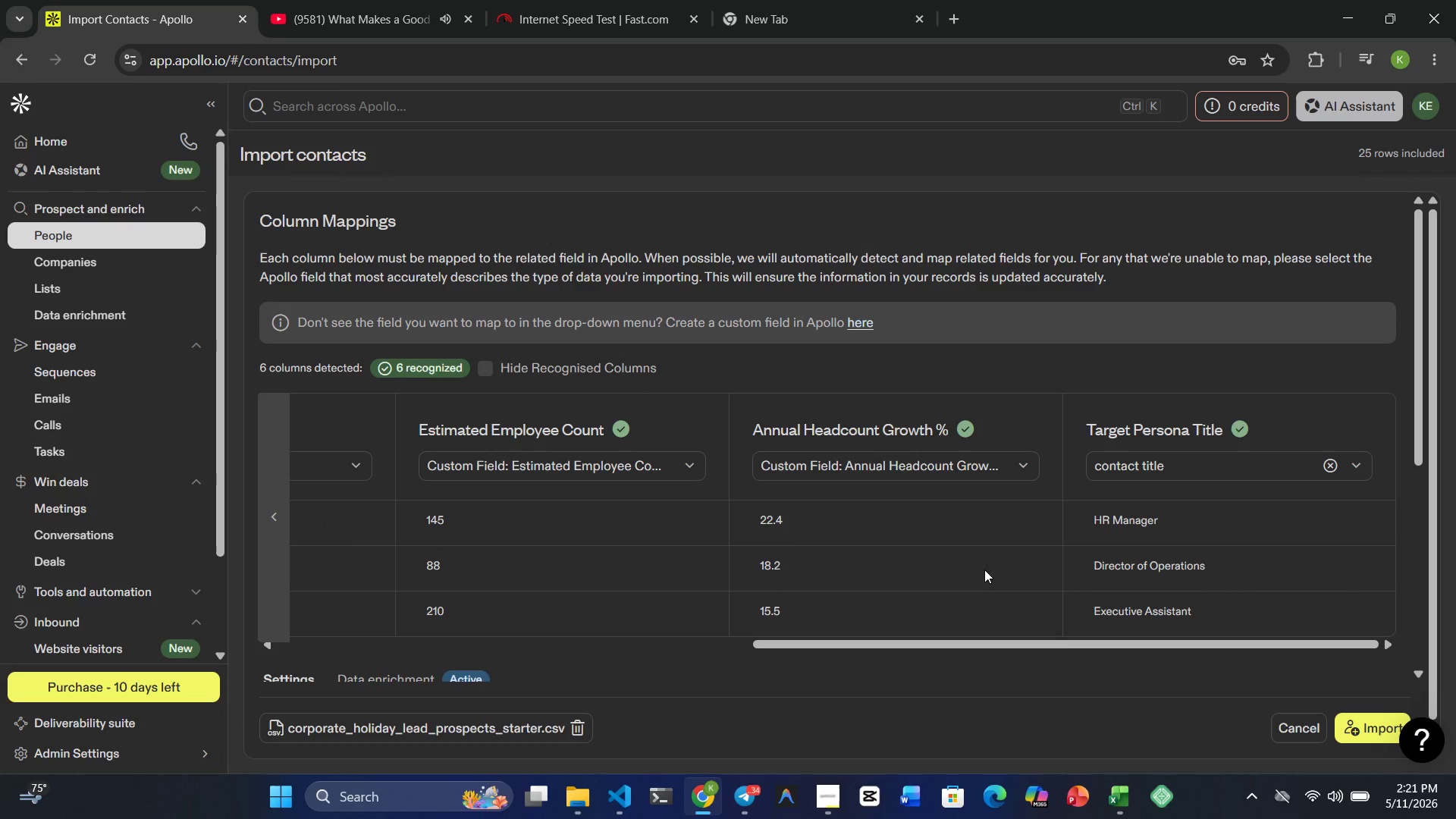 
scroll: coordinate [588, 676], scroll_direction: down, amount: 18.0
 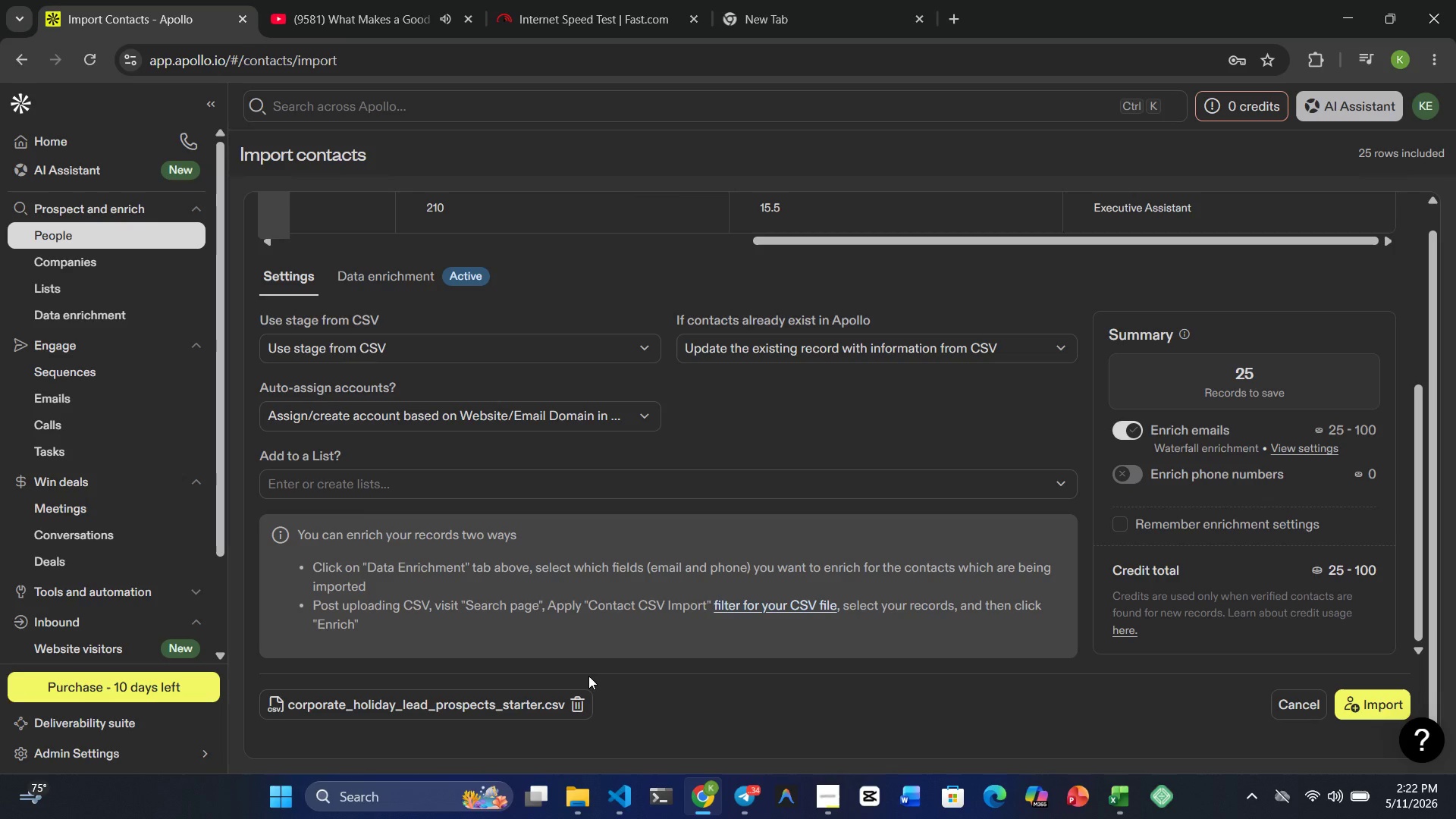 
wait(5.91)
 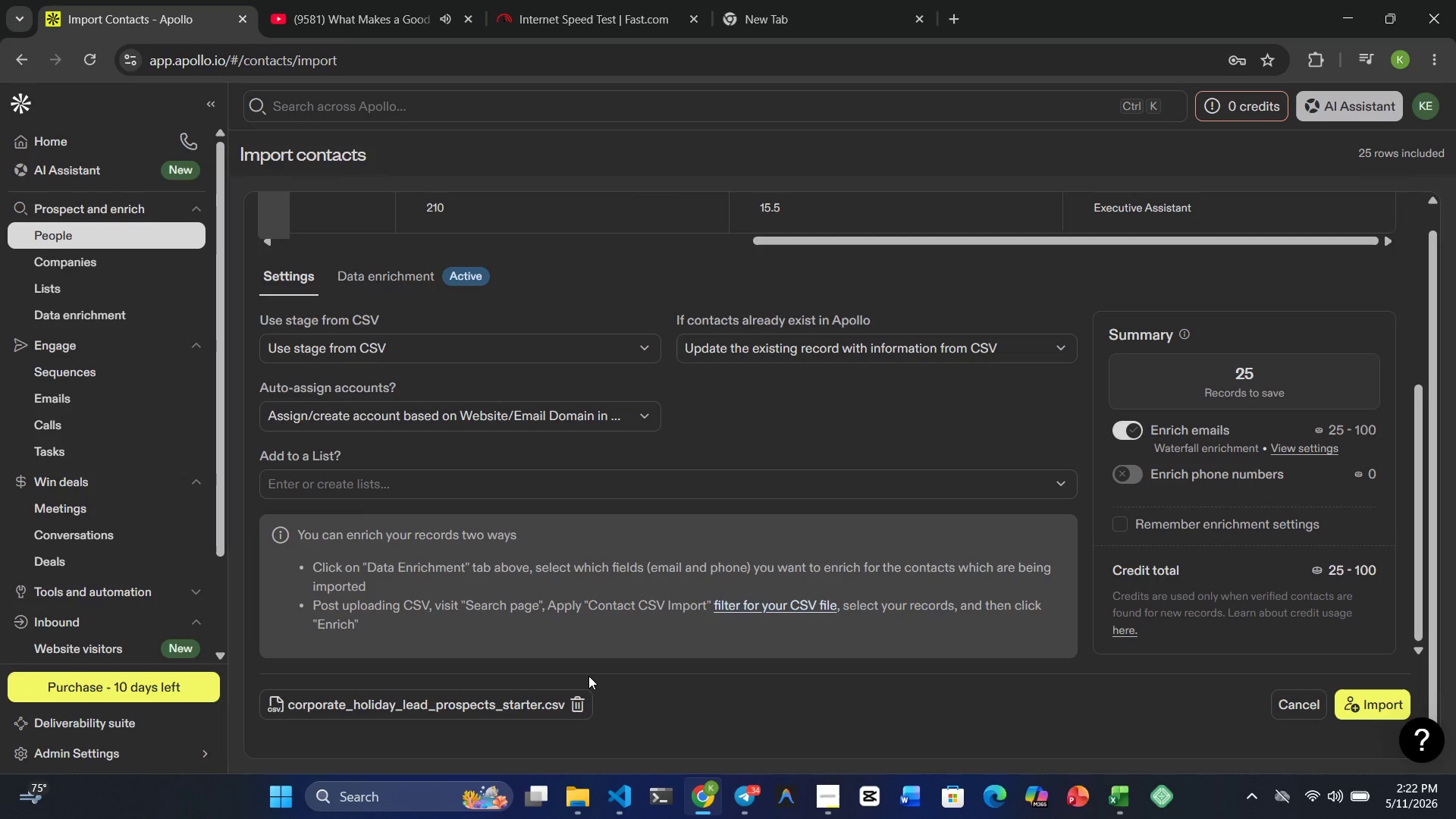 
scroll: coordinate [586, 688], scroll_direction: none, amount: 0.0
 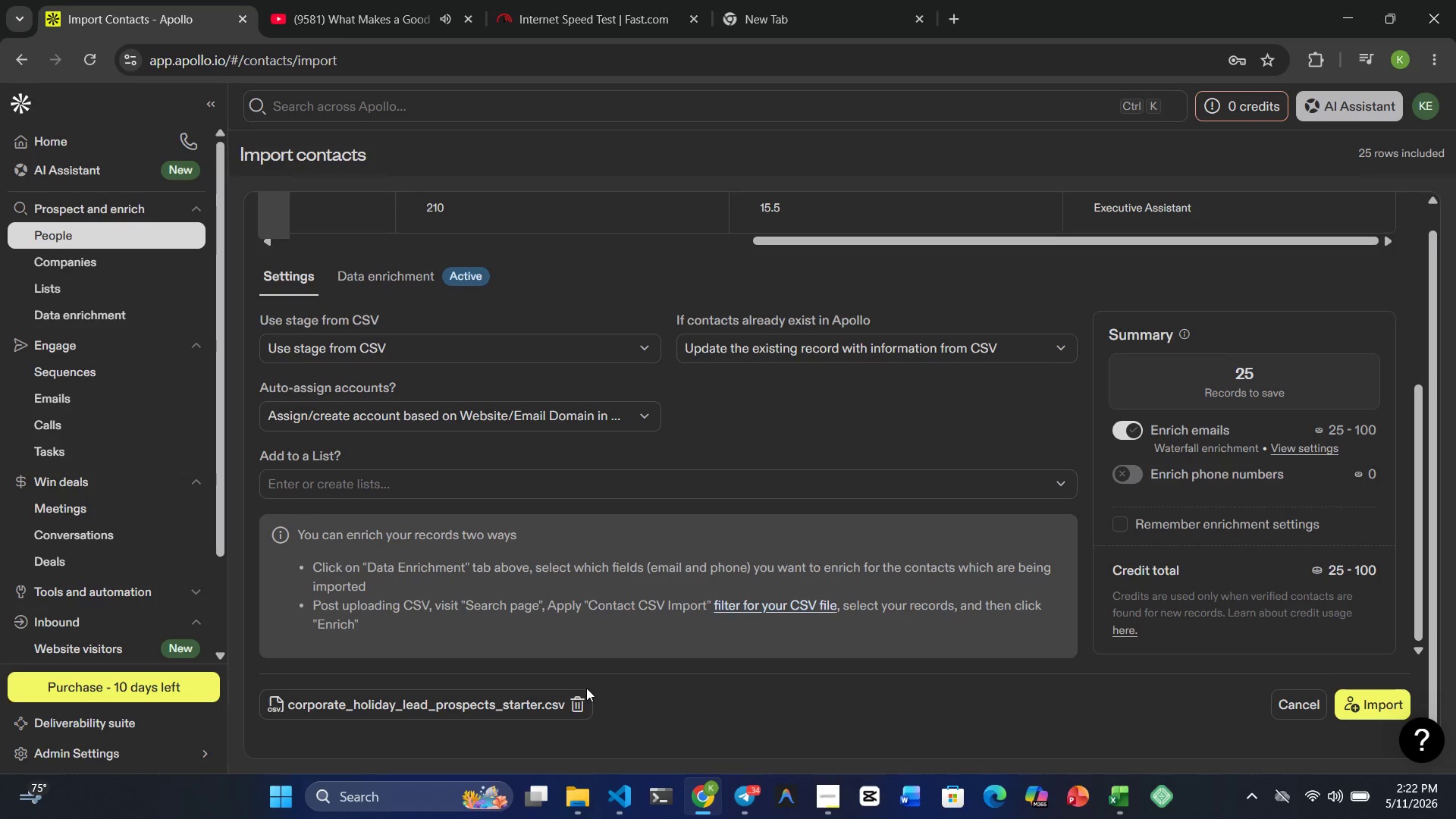 
scroll: coordinate [580, 673], scroll_direction: up, amount: 21.0
 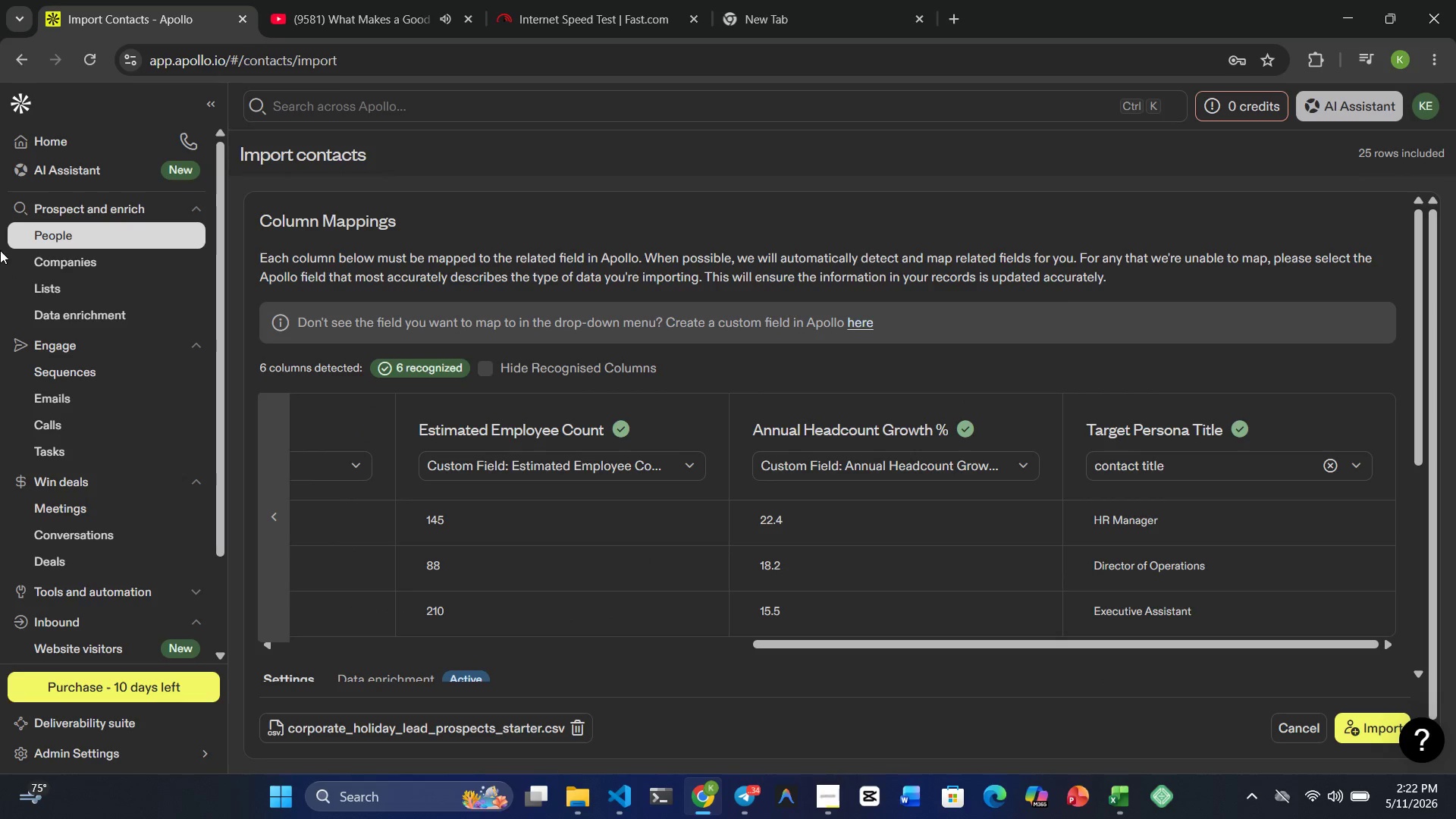 
left_click([52, 243])
 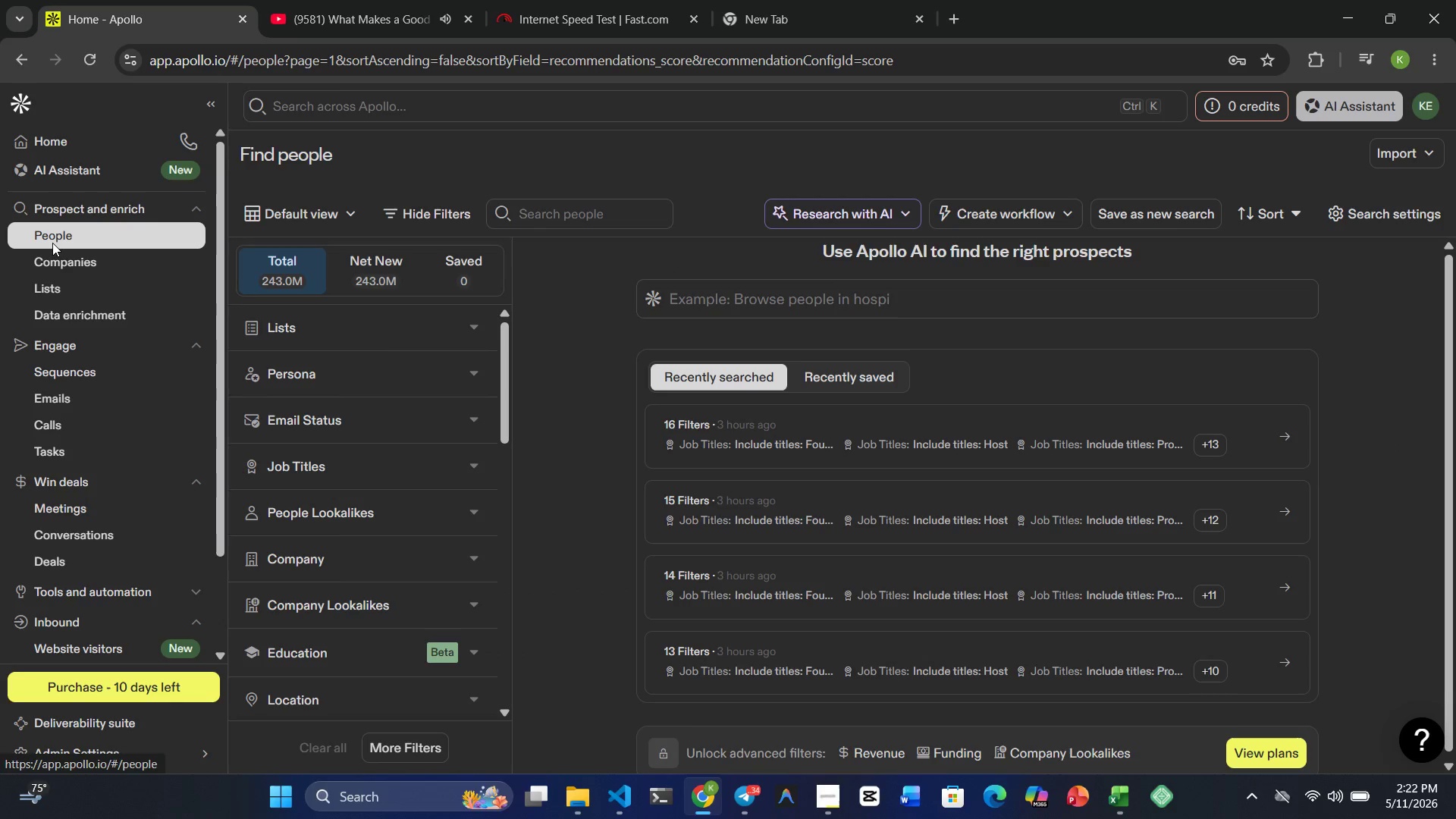 
wait(8.66)
 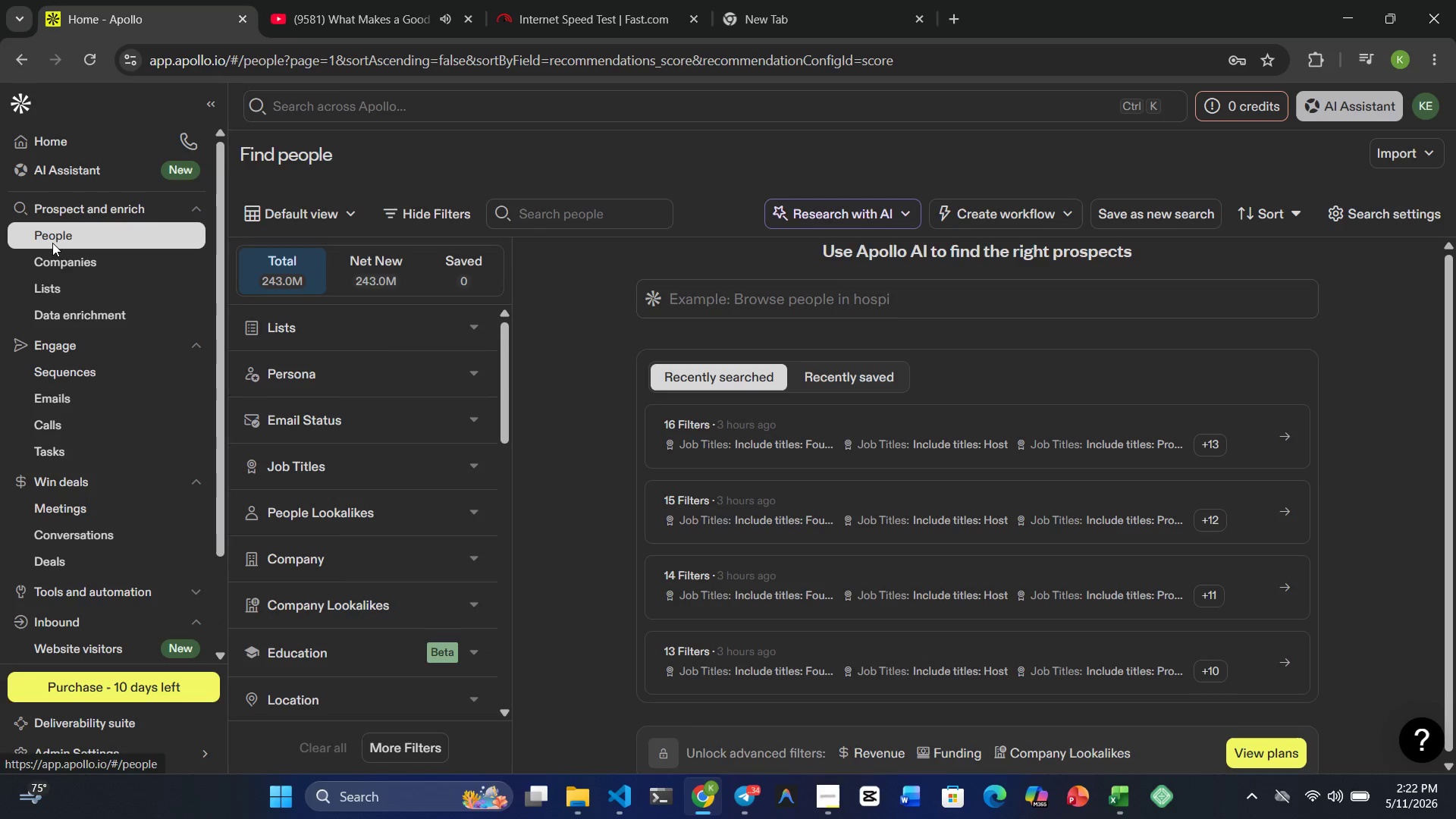 
mouse_move([438, 579])
 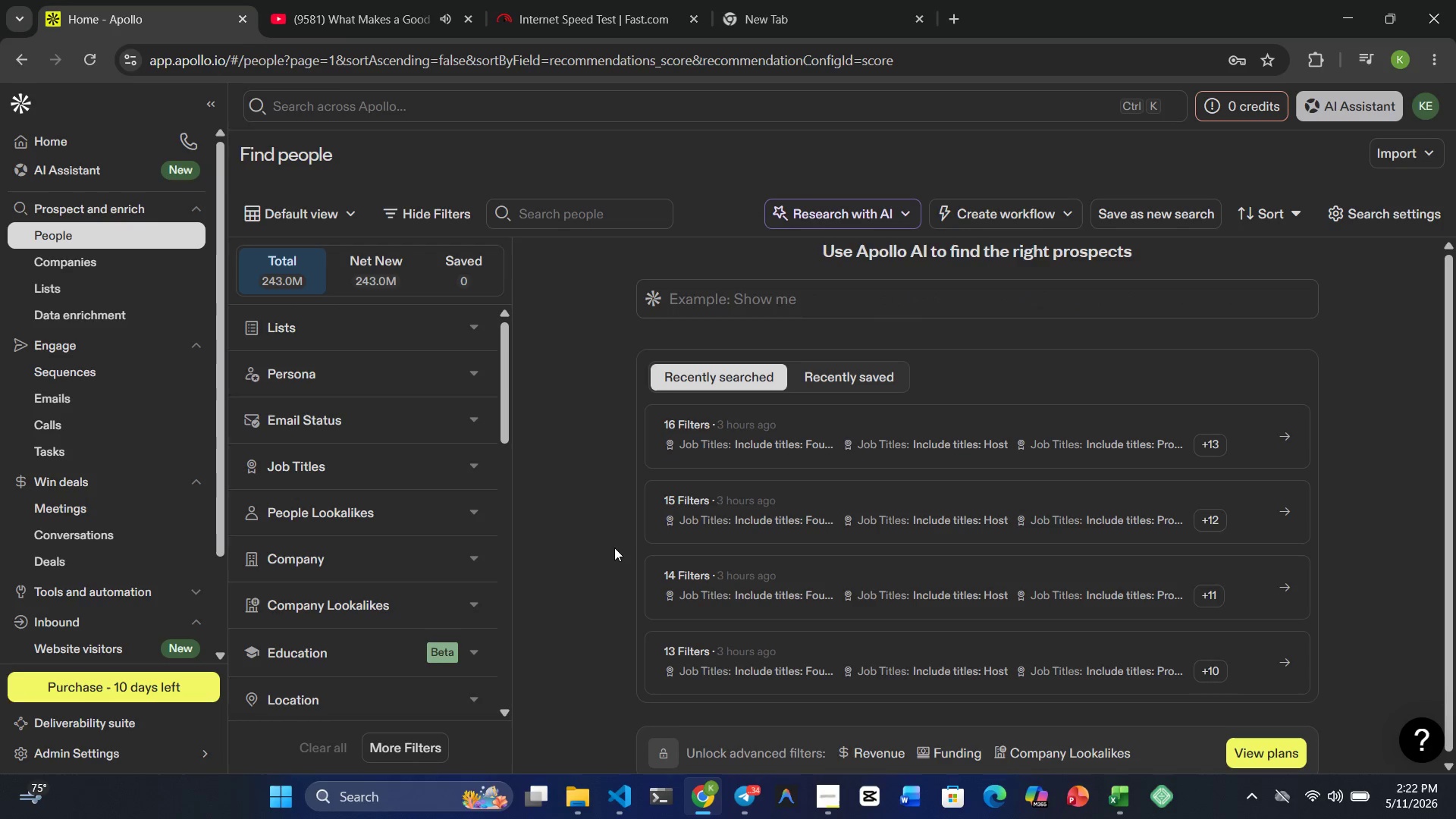 
scroll: coordinate [452, 511], scroll_direction: up, amount: 1.0
 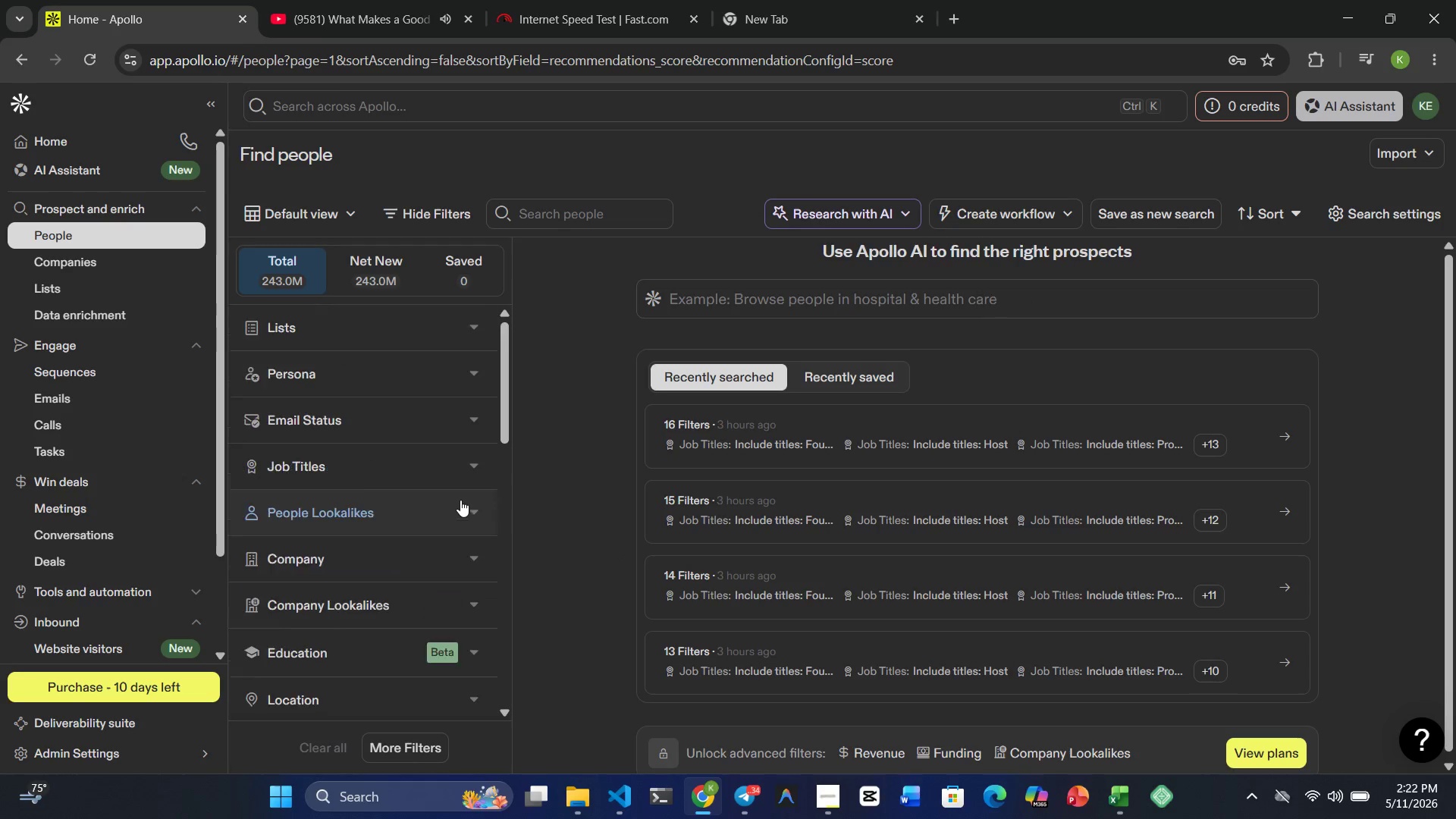 
mouse_move([454, 508])
 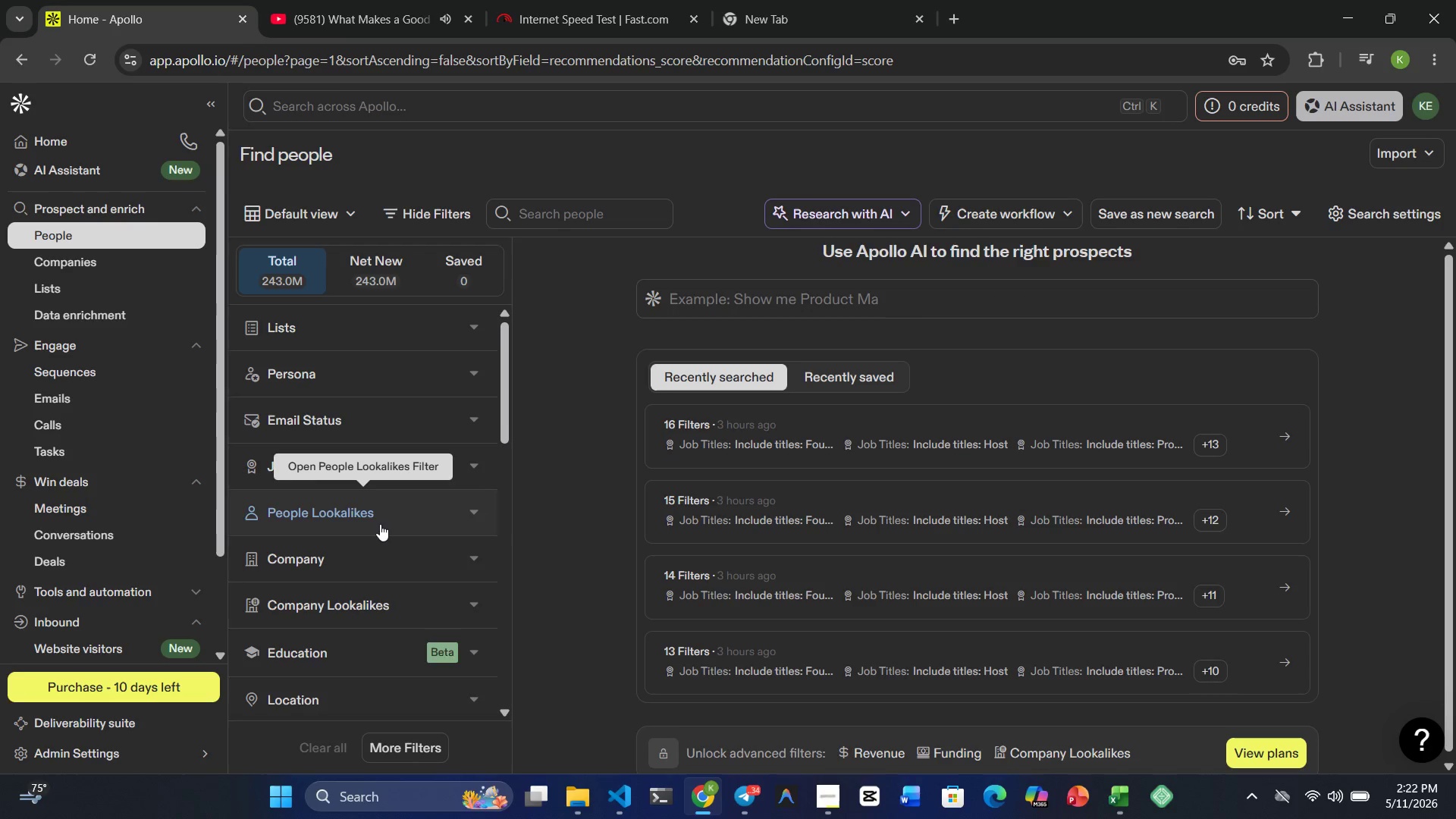 
scroll: coordinate [332, 514], scroll_direction: down, amount: 5.0
 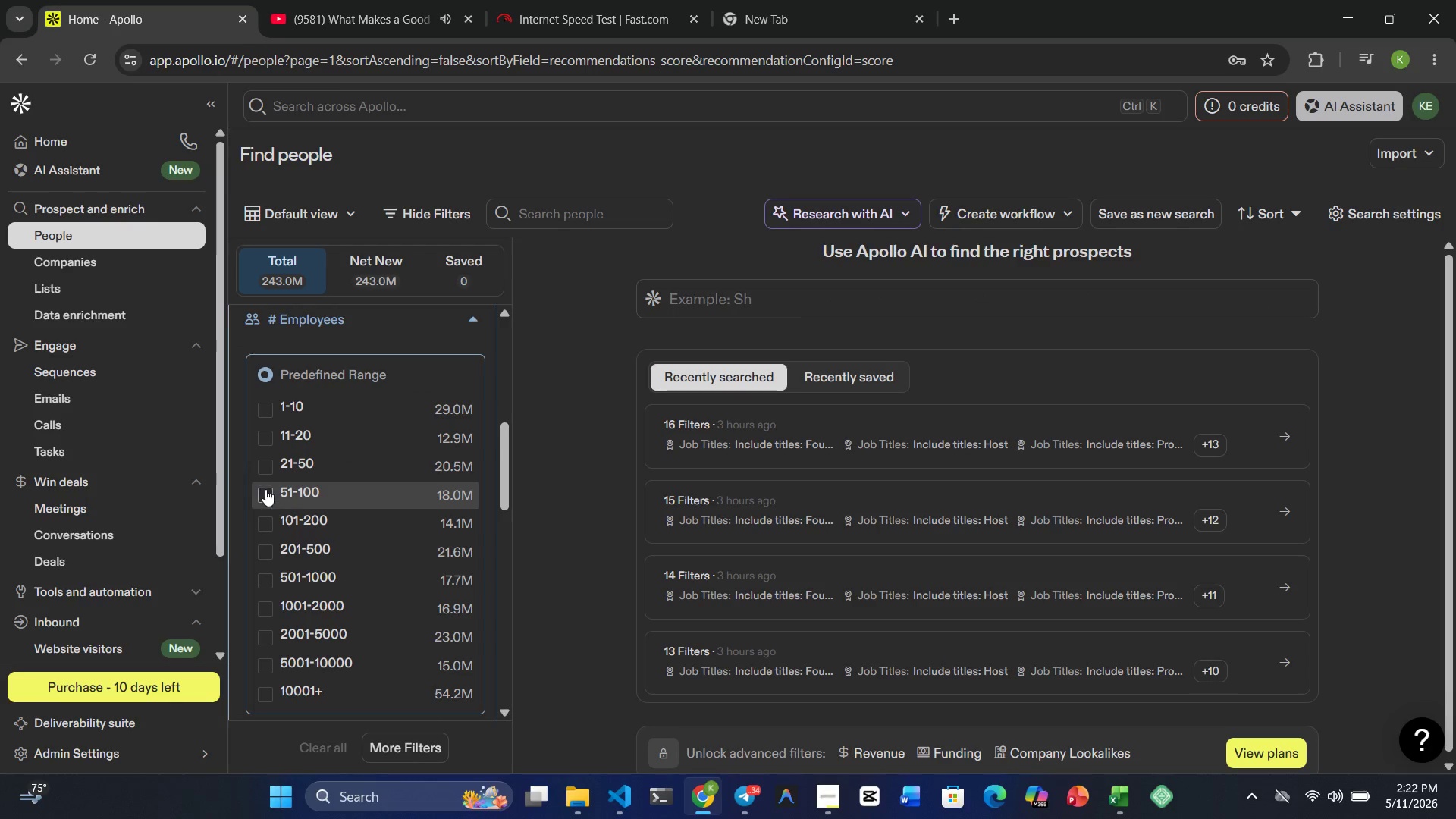 
left_click([262, 488])
 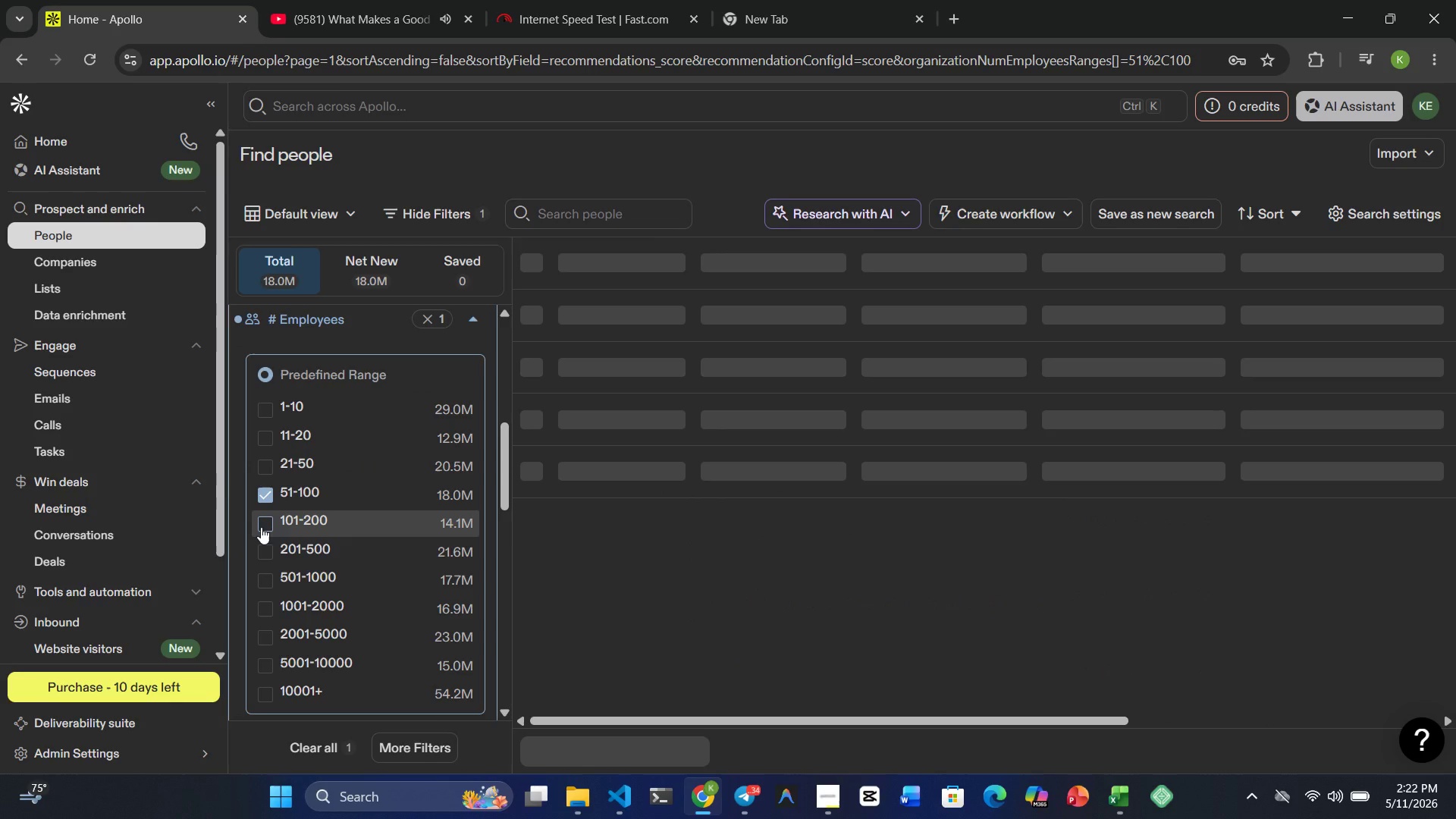 
left_click([261, 527])
 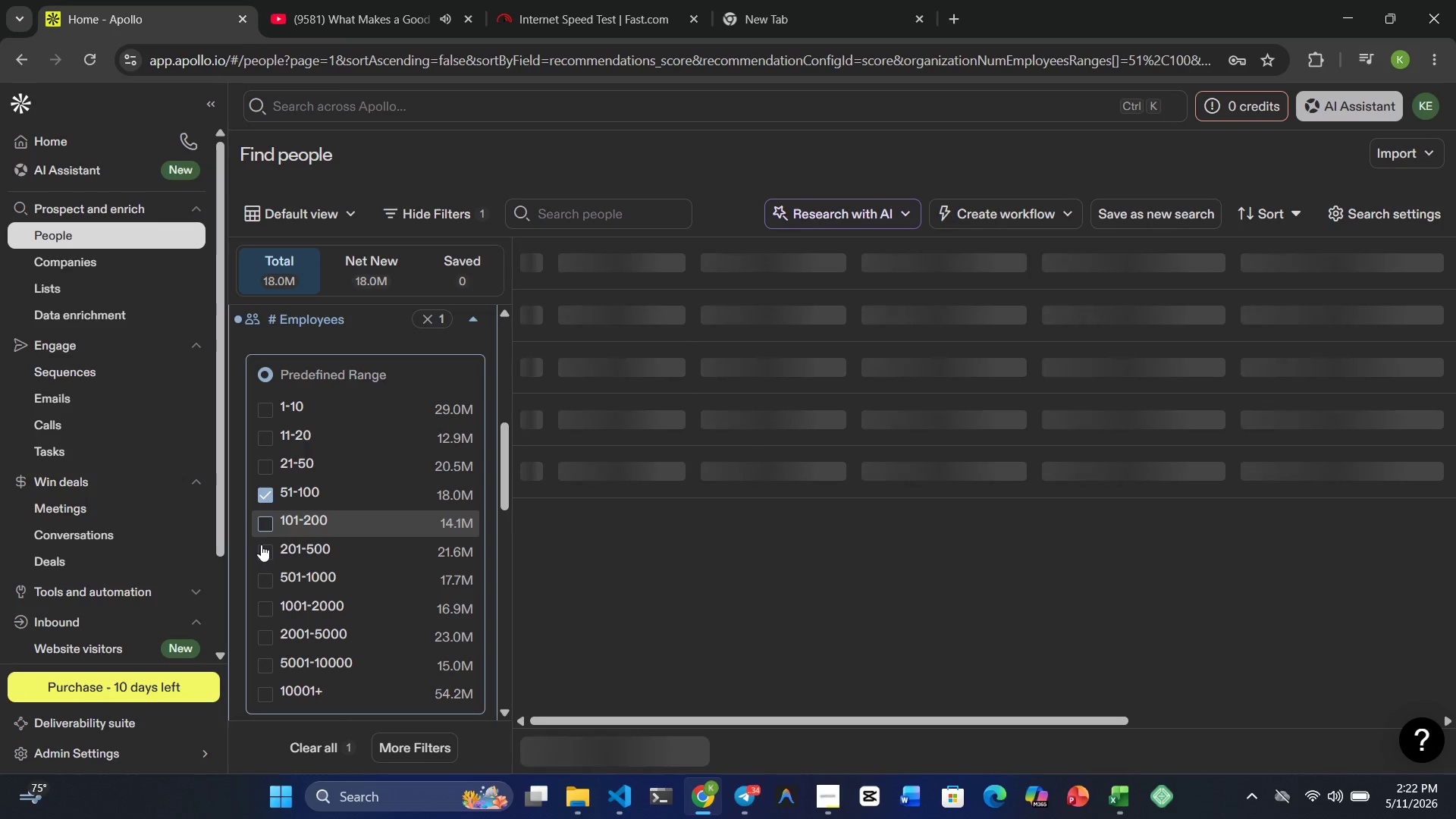 
left_click([261, 548])
 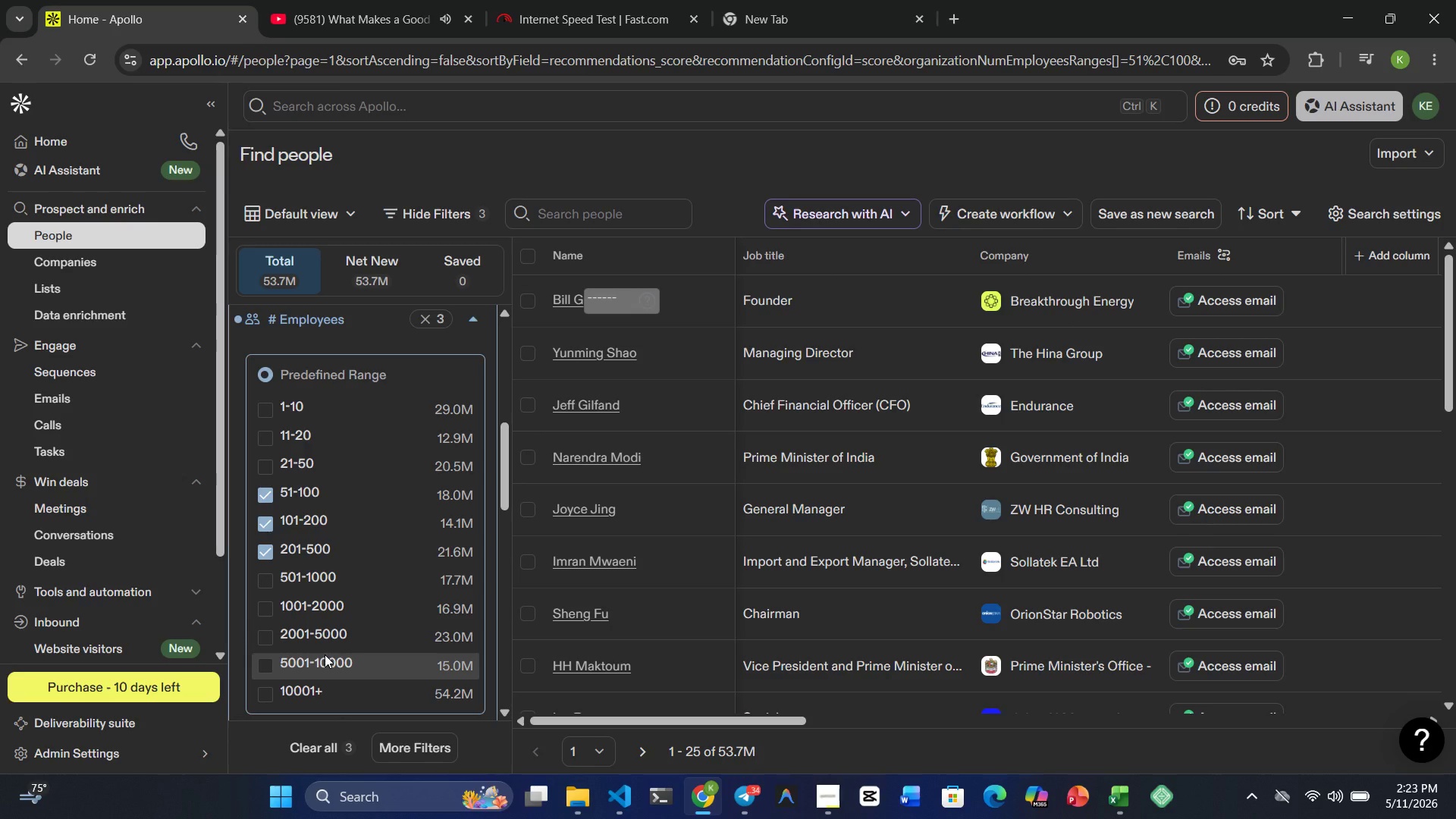 
wait(6.31)
 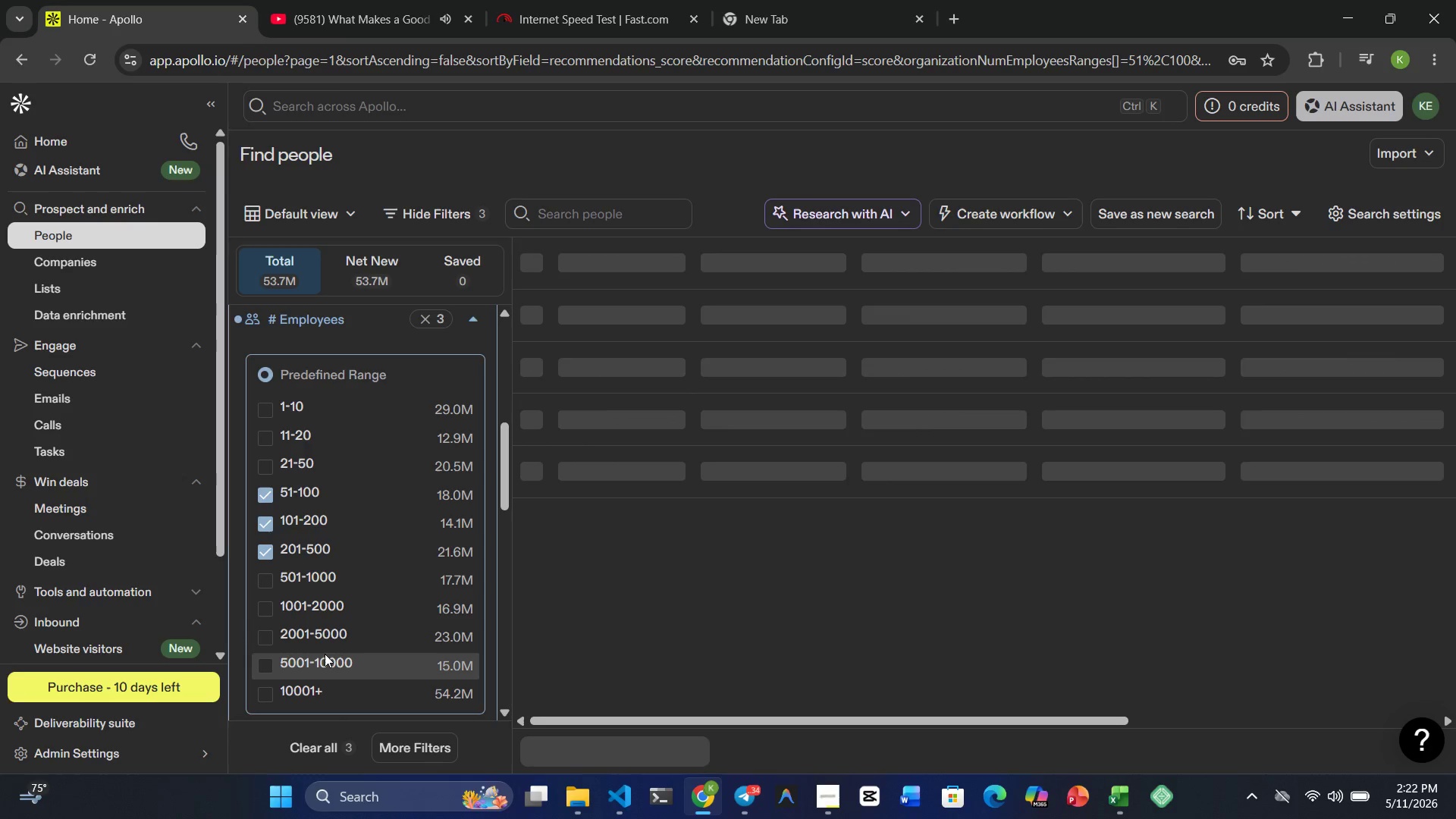 
left_click([464, 313])
 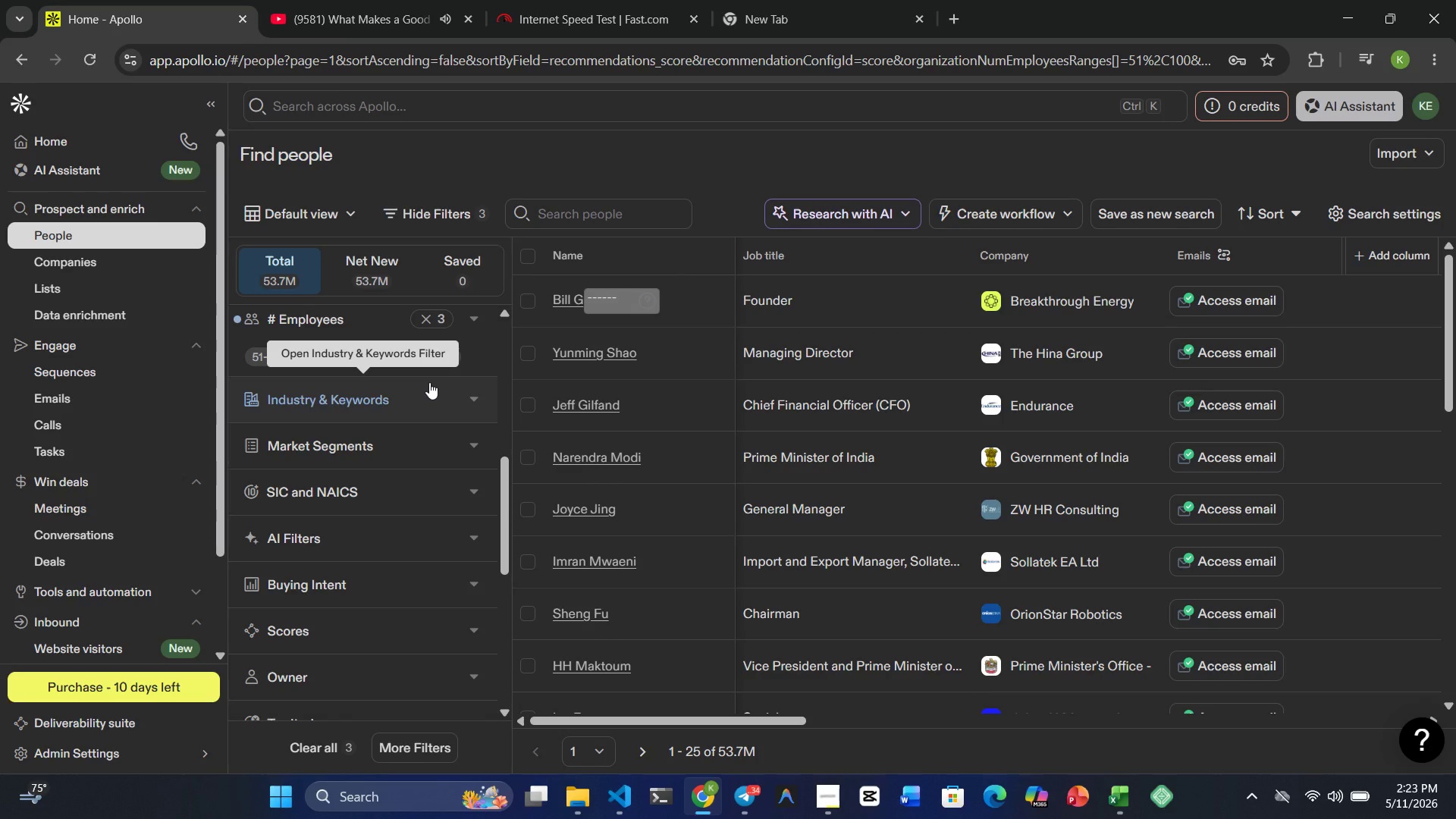 
wait(30.09)
 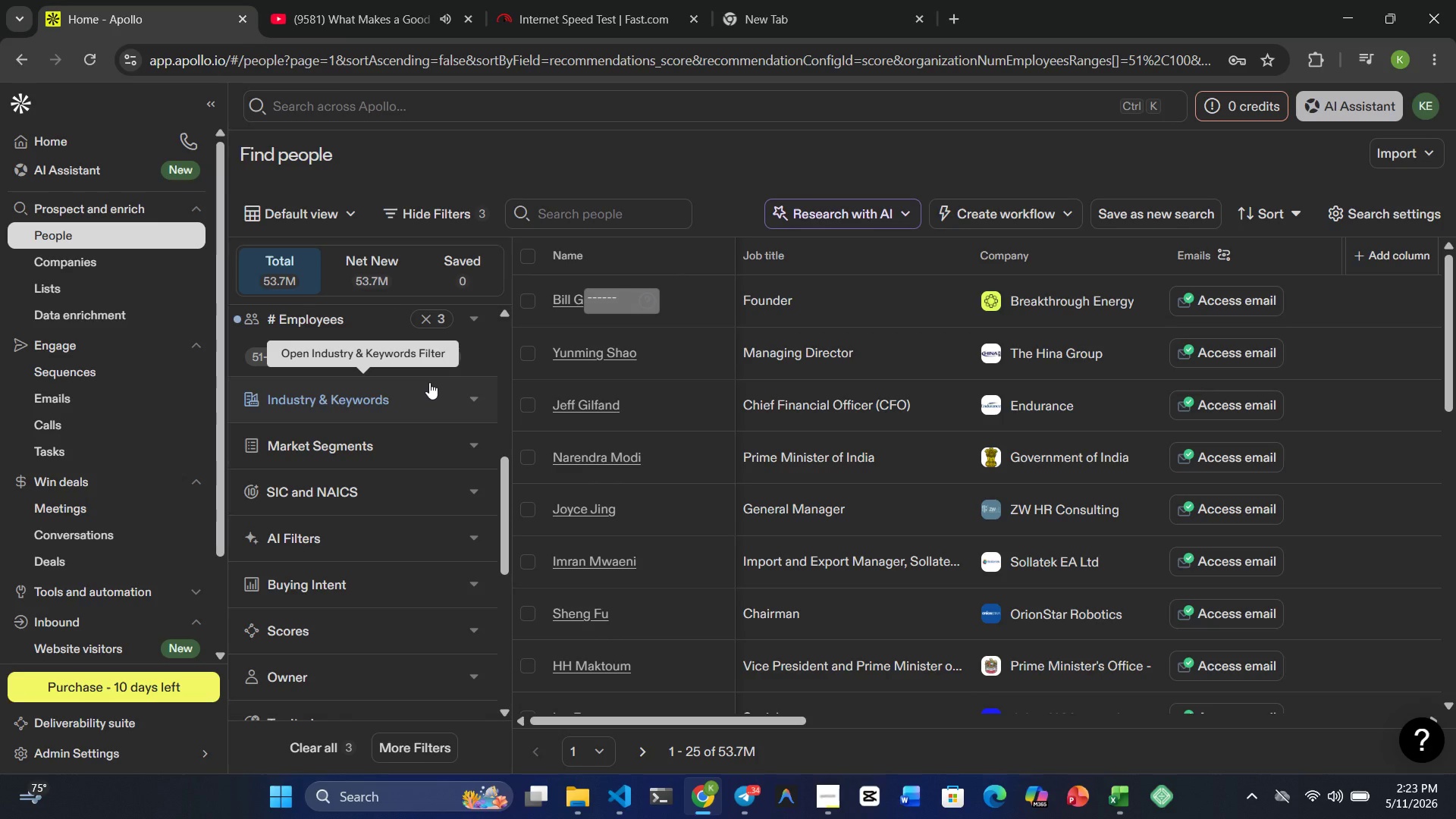 
scroll: coordinate [366, 466], scroll_direction: down, amount: 4.0
 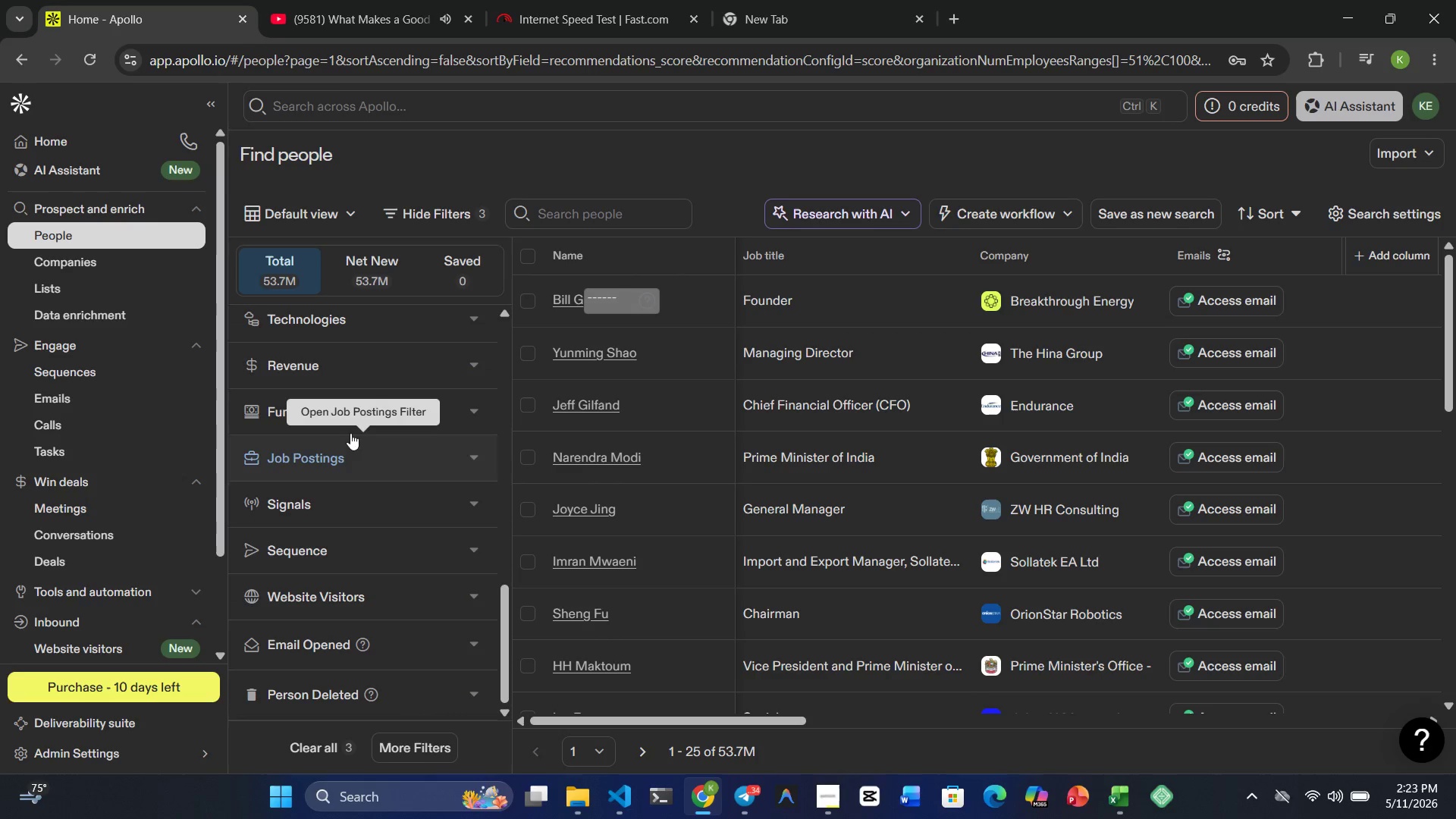 
left_click([353, 365])
 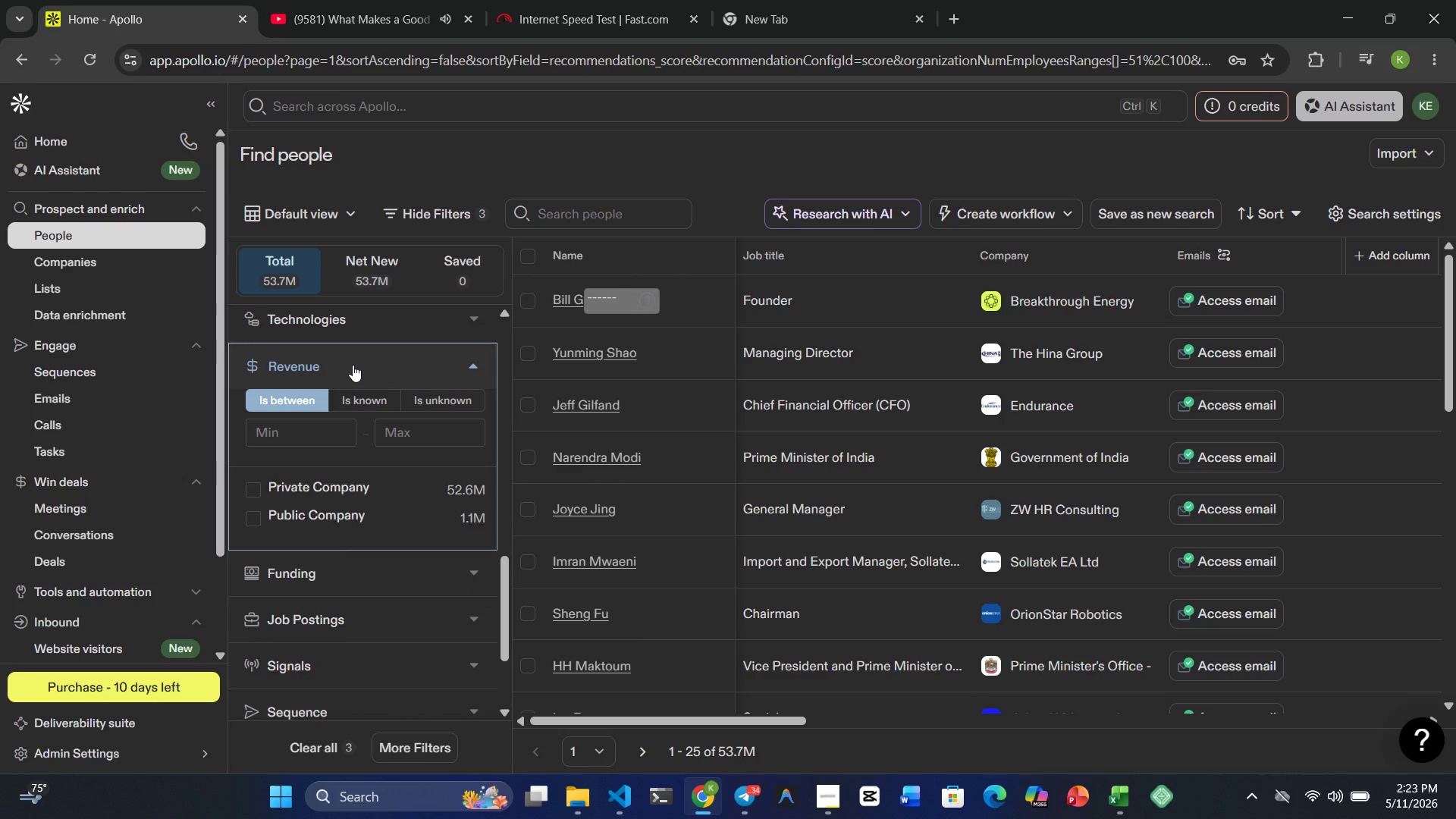 
left_click([353, 365])
 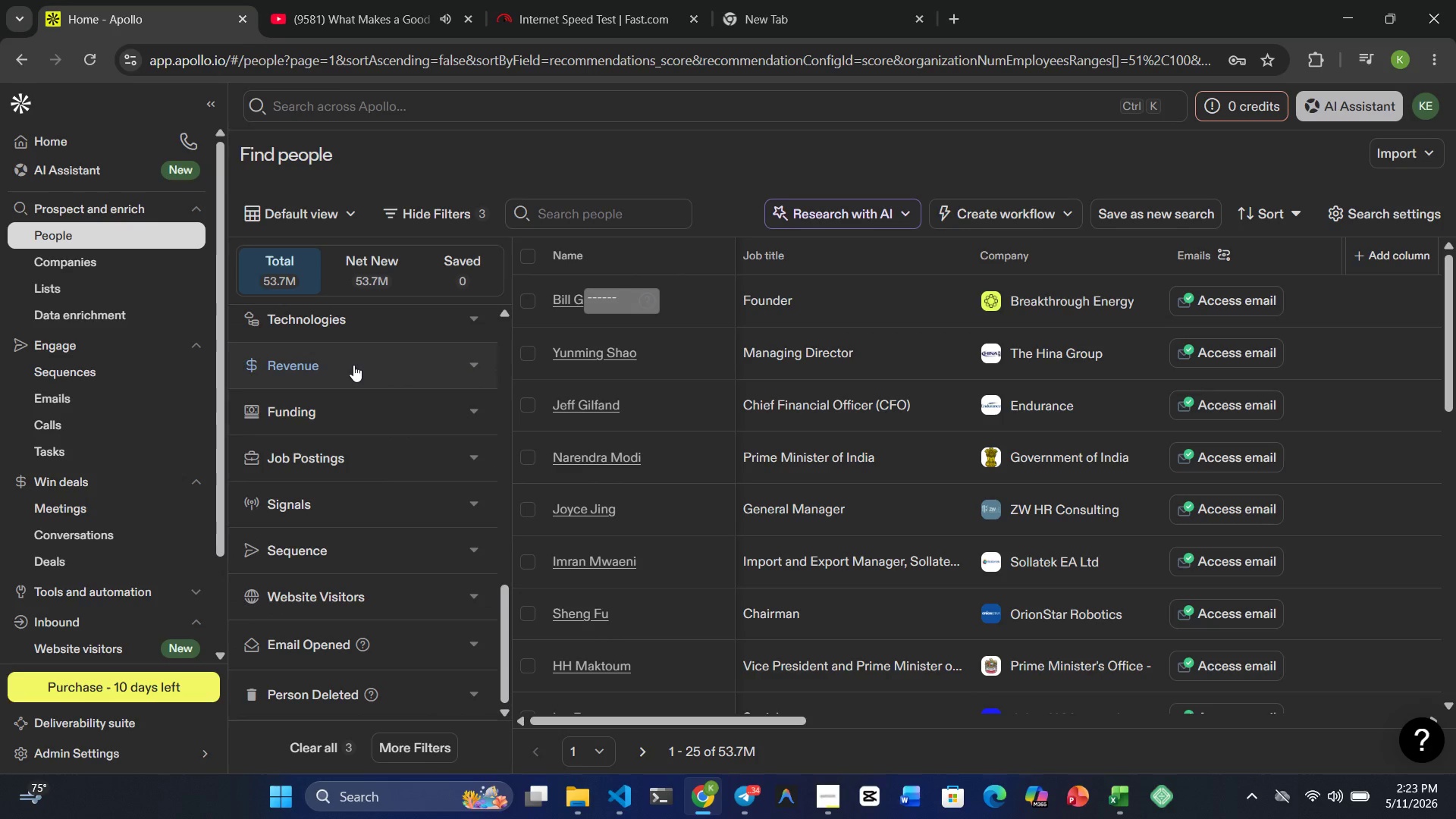 
scroll: coordinate [342, 479], scroll_direction: up, amount: 5.0
 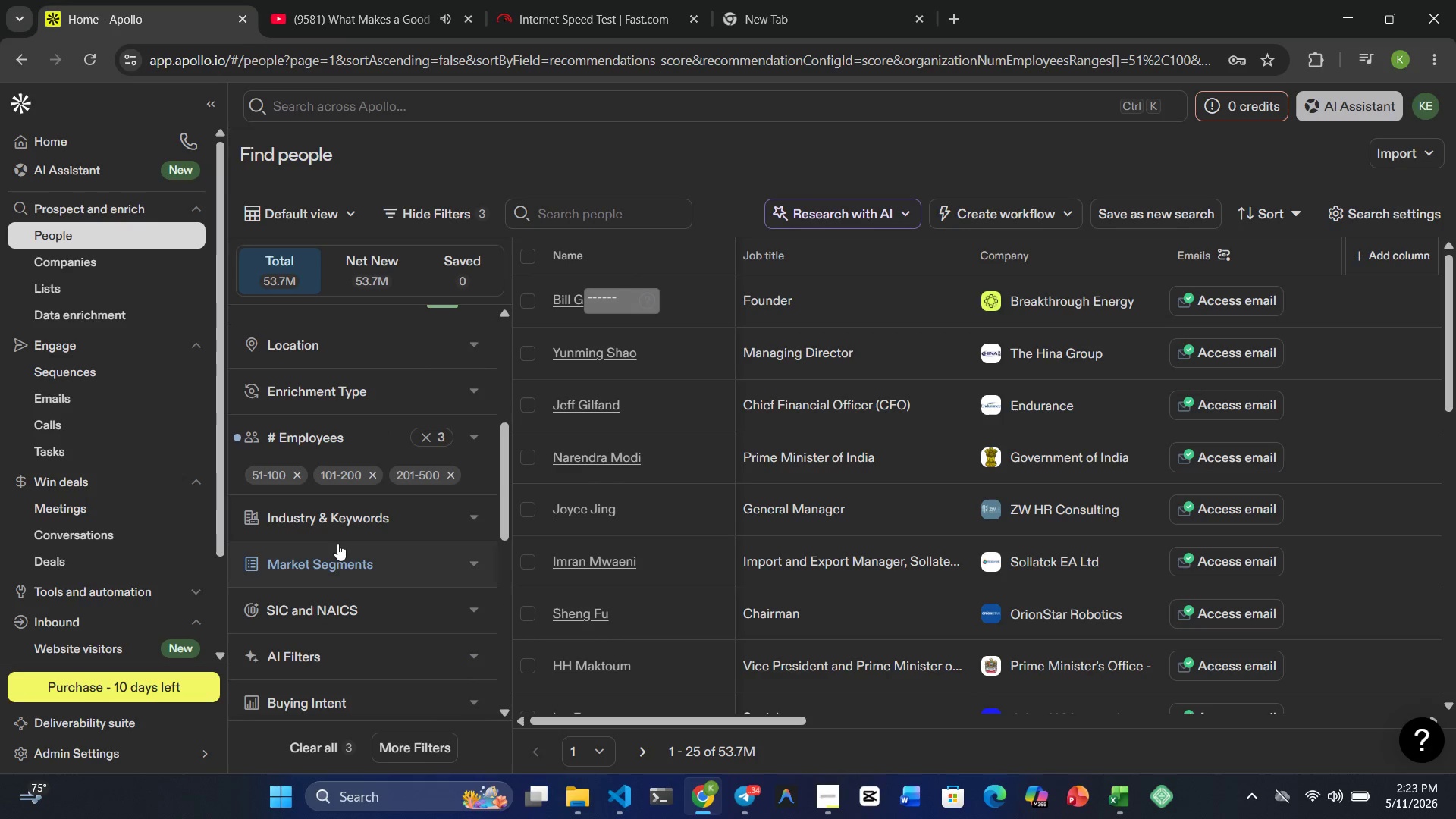 
left_click([337, 544])
 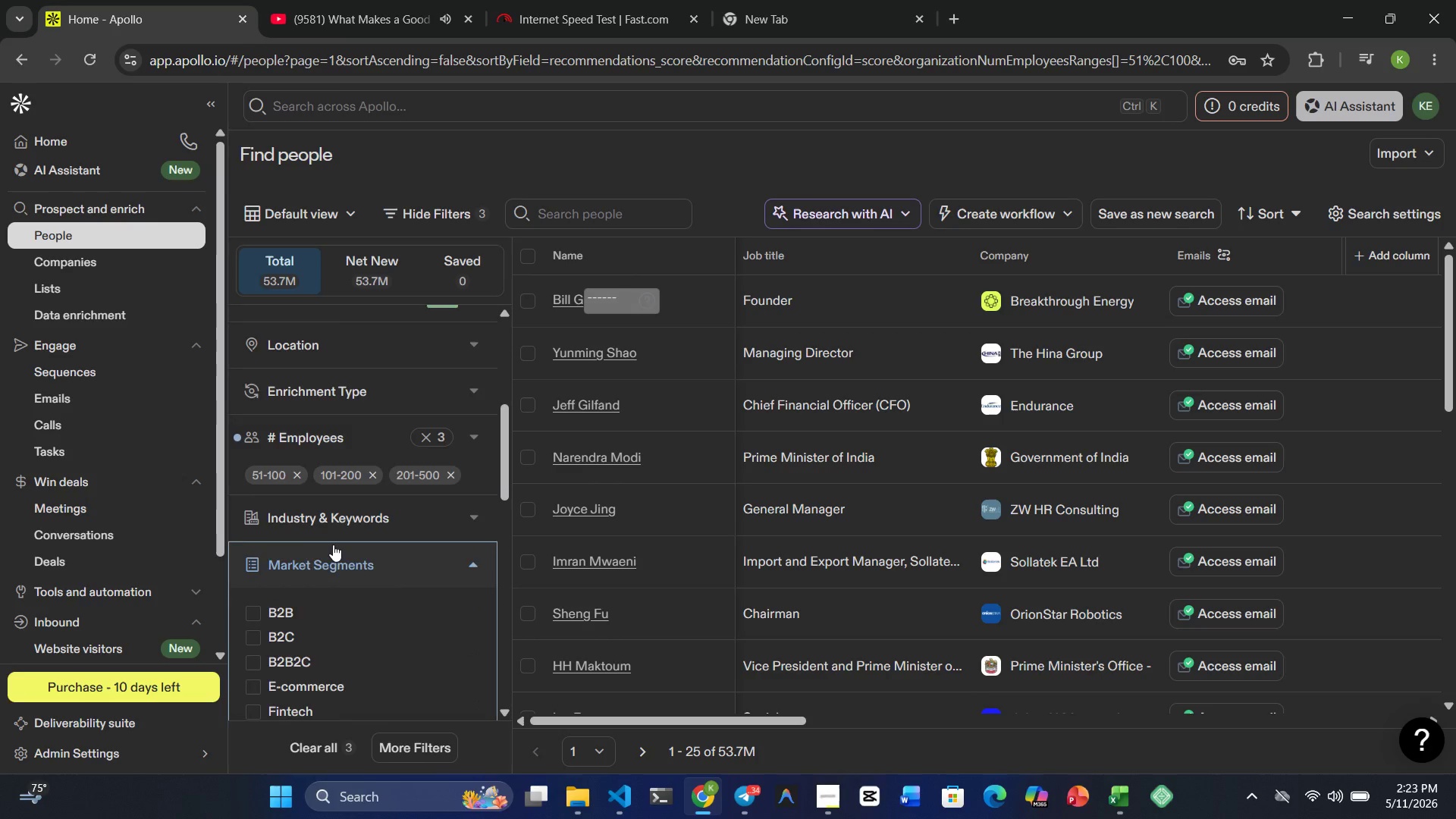 
scroll: coordinate [333, 544], scroll_direction: down, amount: 2.0
 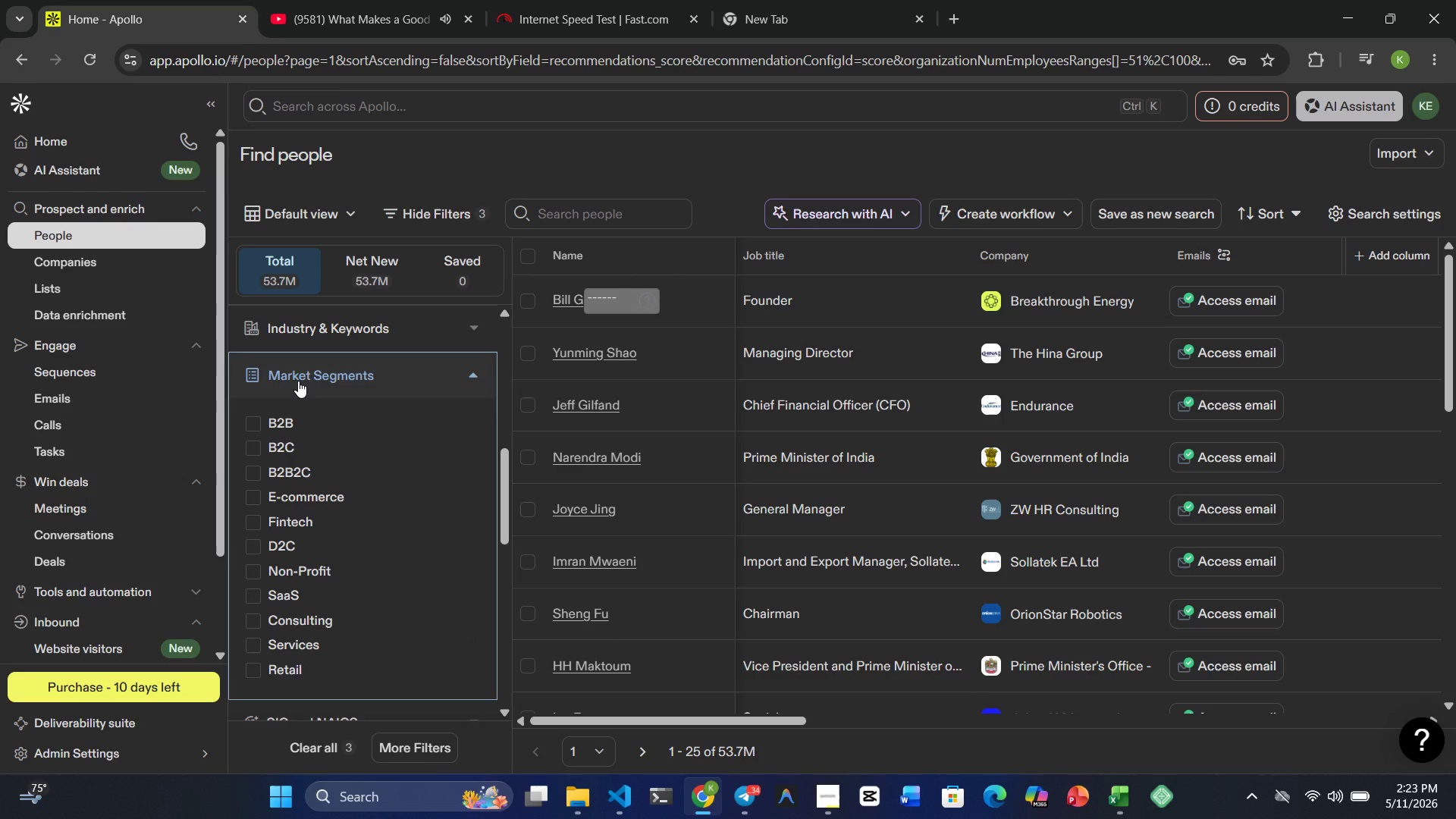 
left_click([298, 381])
 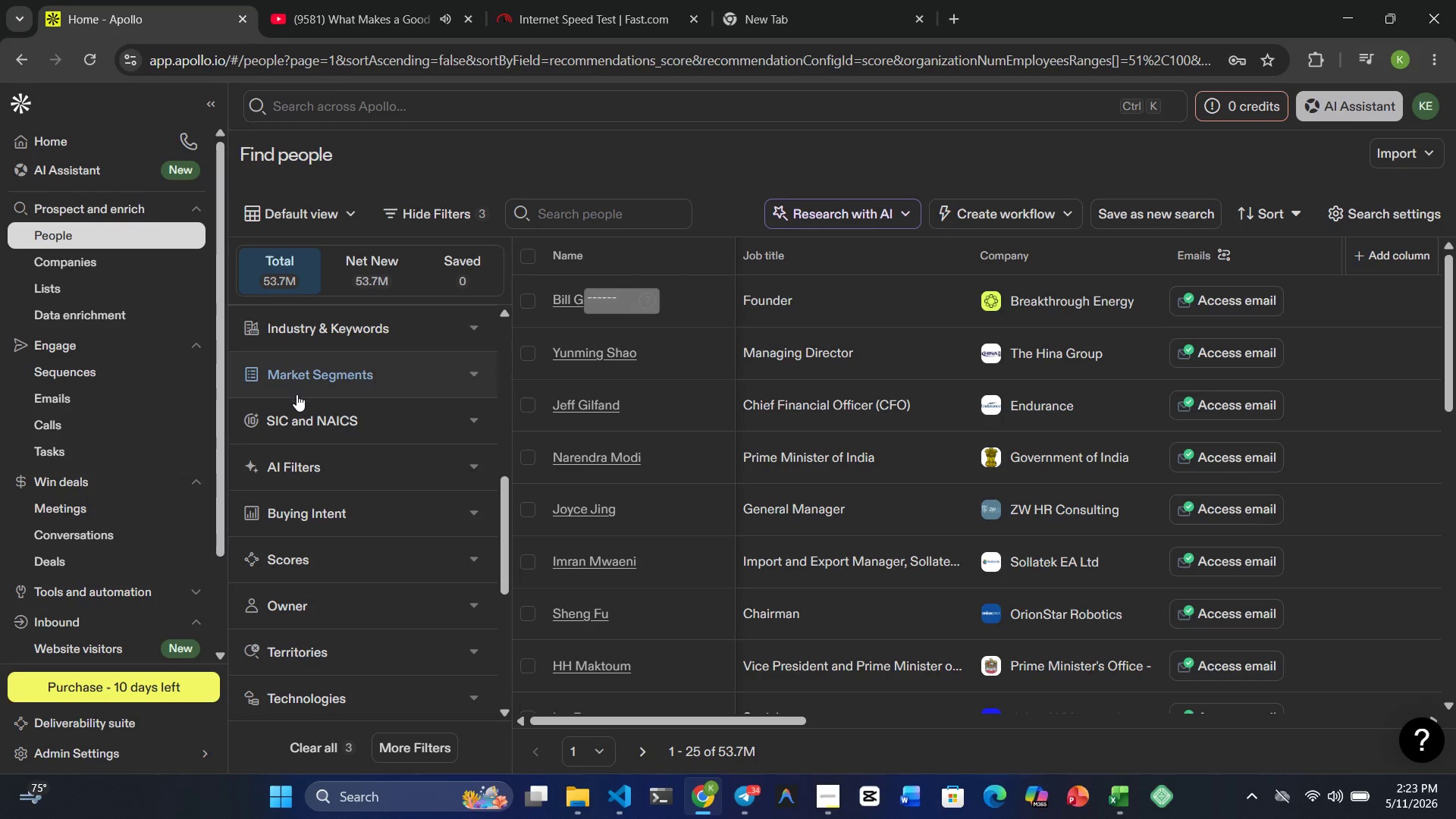 
scroll: coordinate [297, 396], scroll_direction: up, amount: 3.0
 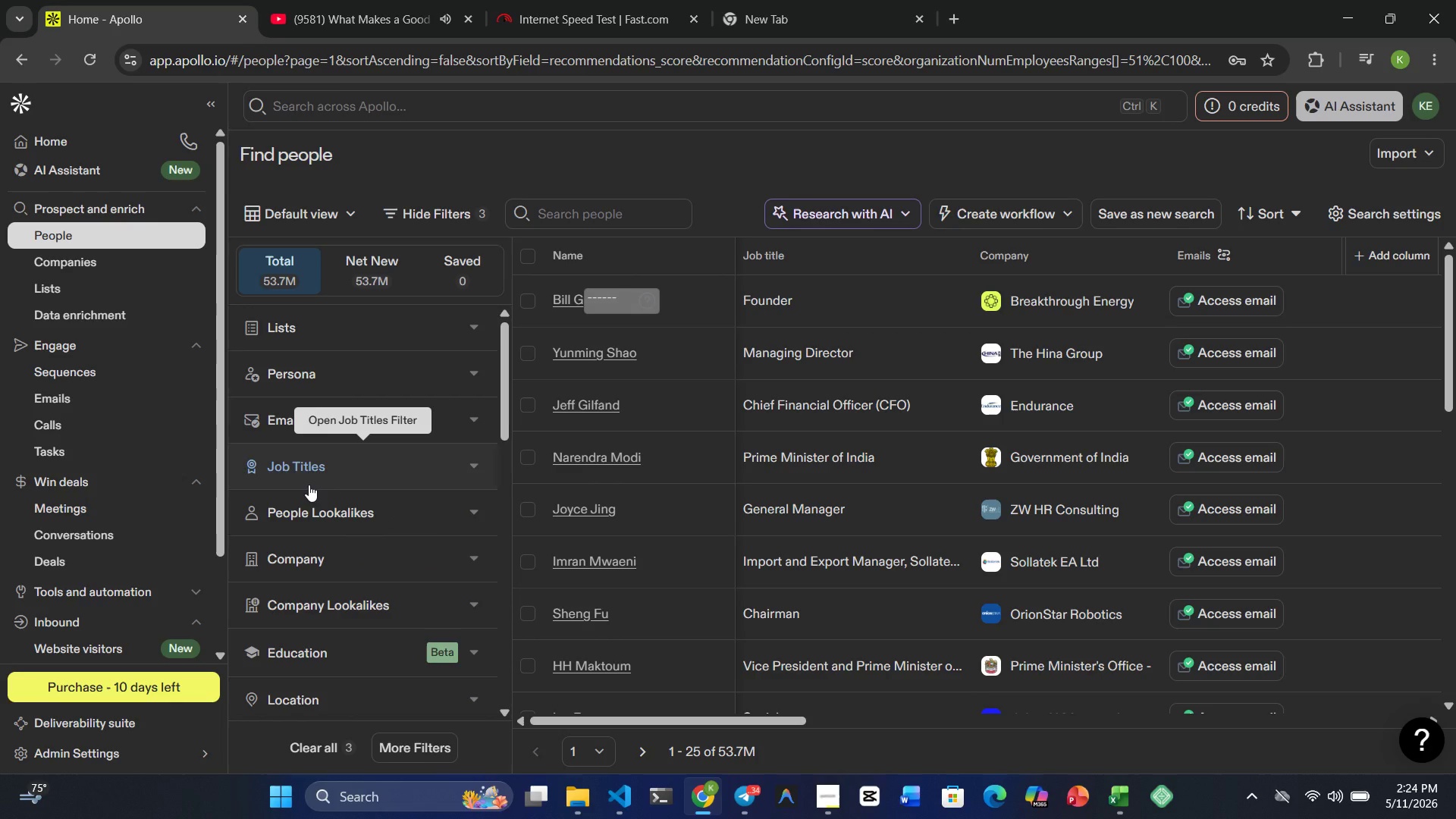 
wait(11.23)
 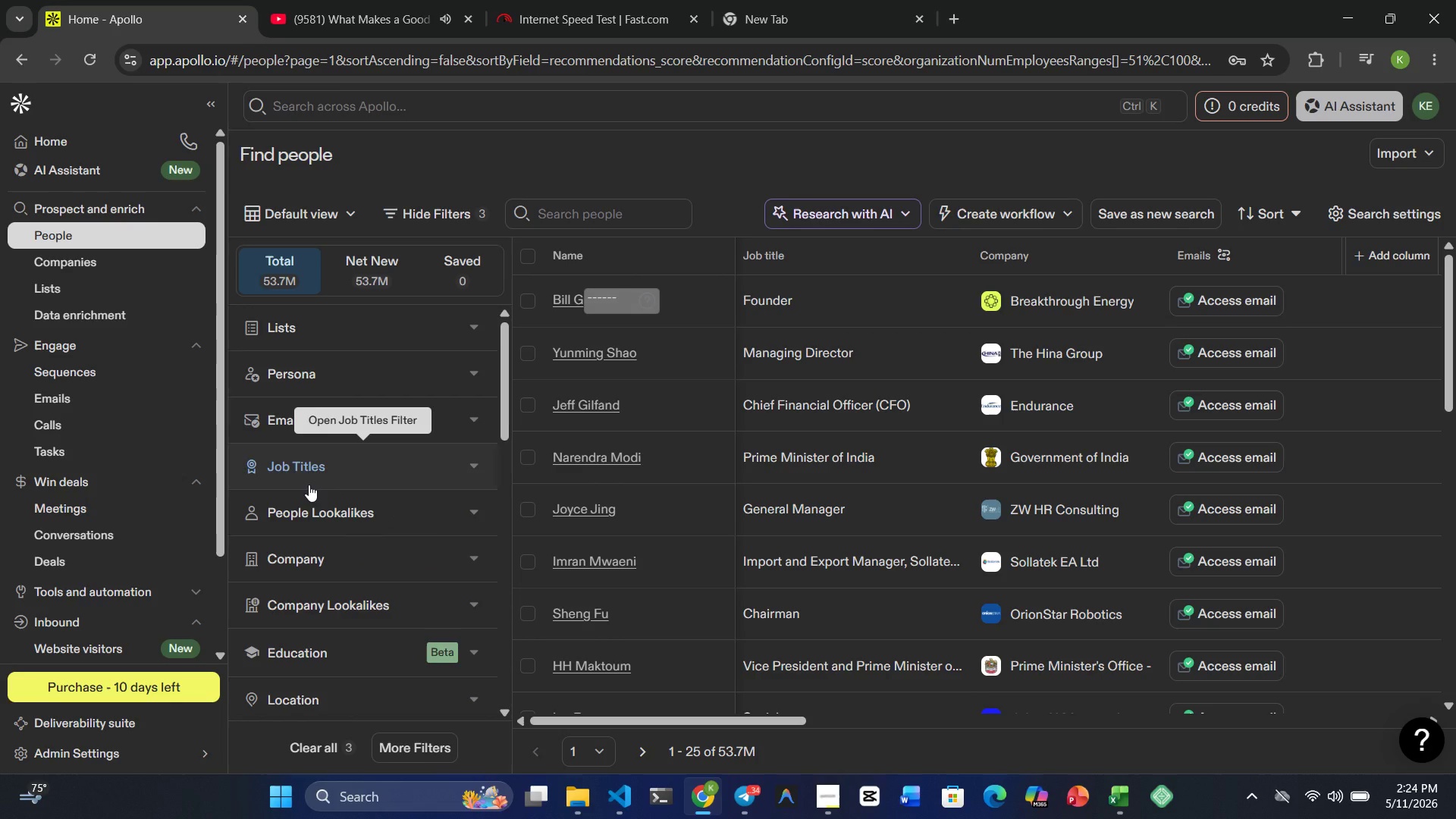 
scroll: coordinate [323, 502], scroll_direction: up, amount: 2.0
 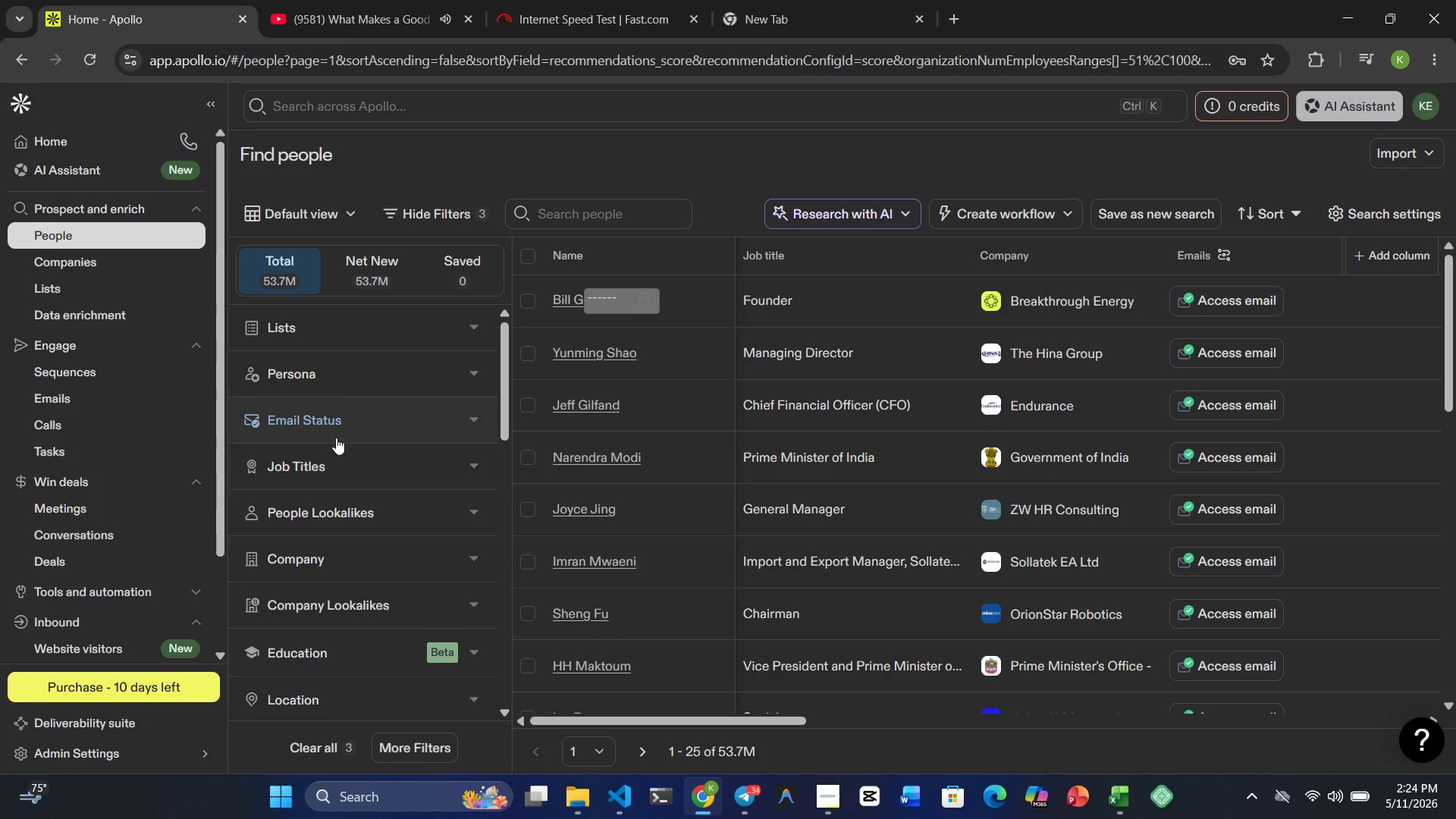 
left_click([336, 460])
 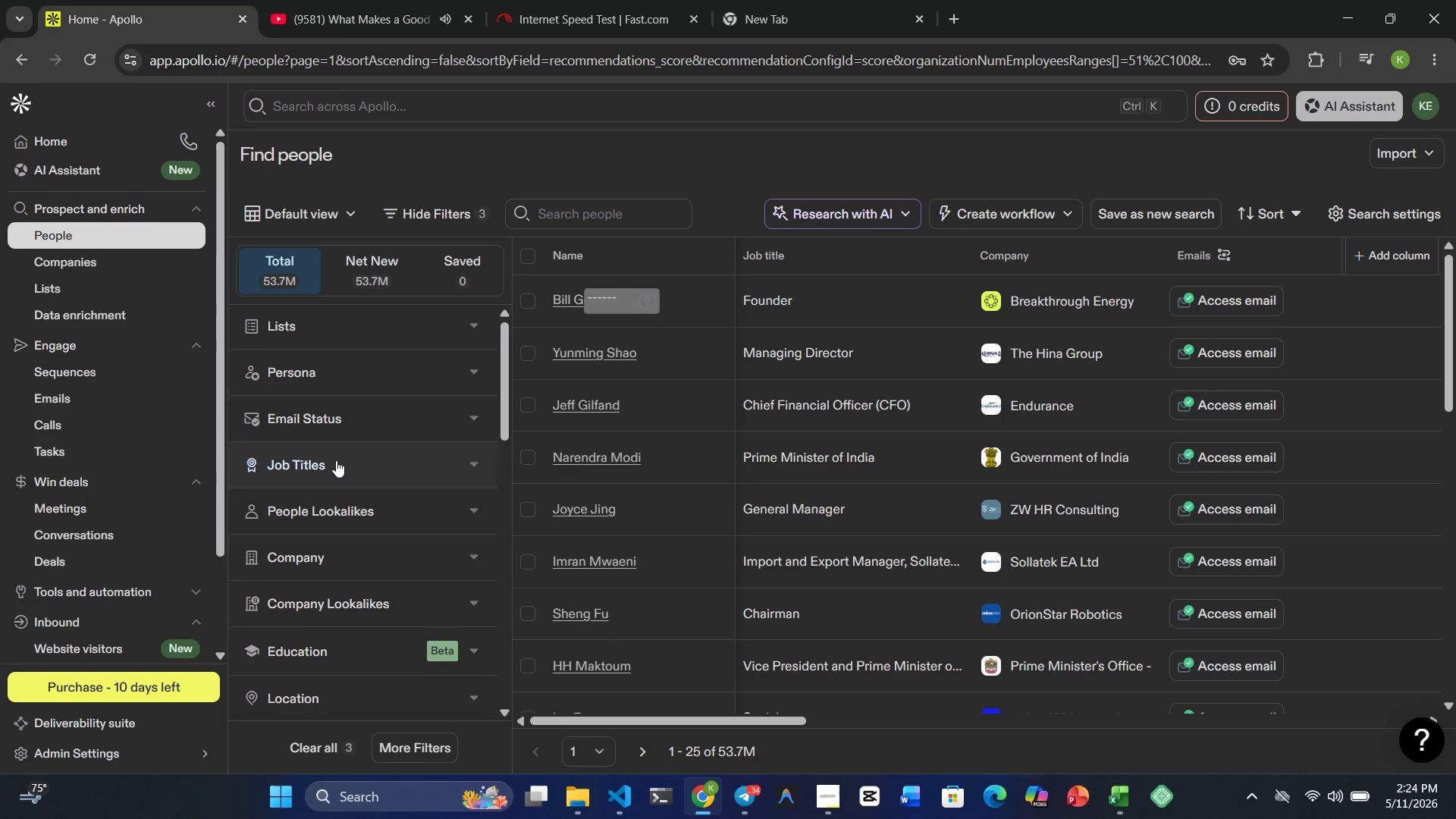 
scroll: coordinate [336, 460], scroll_direction: down, amount: 2.0
 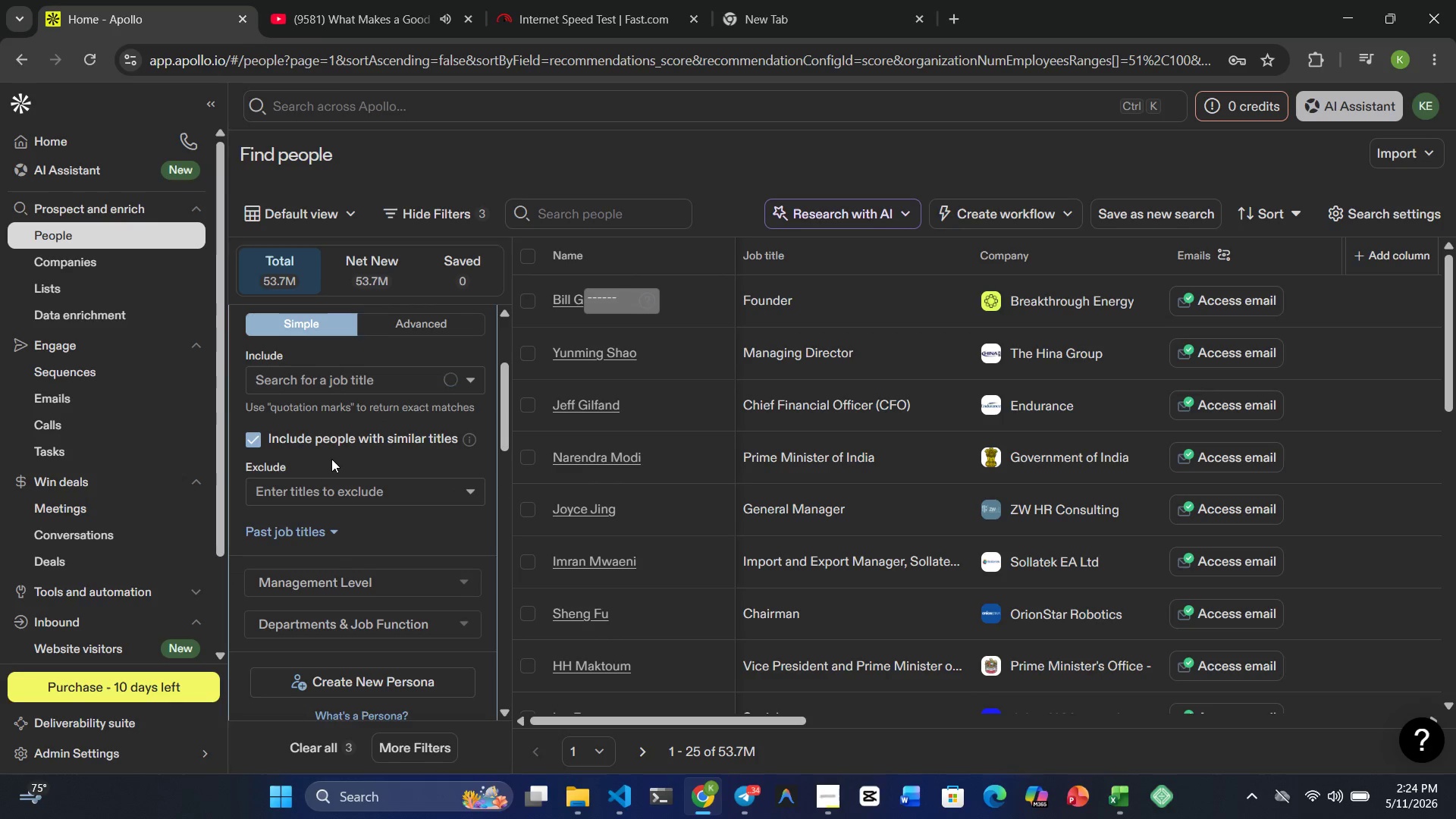 
scroll: coordinate [331, 459], scroll_direction: up, amount: 2.0
 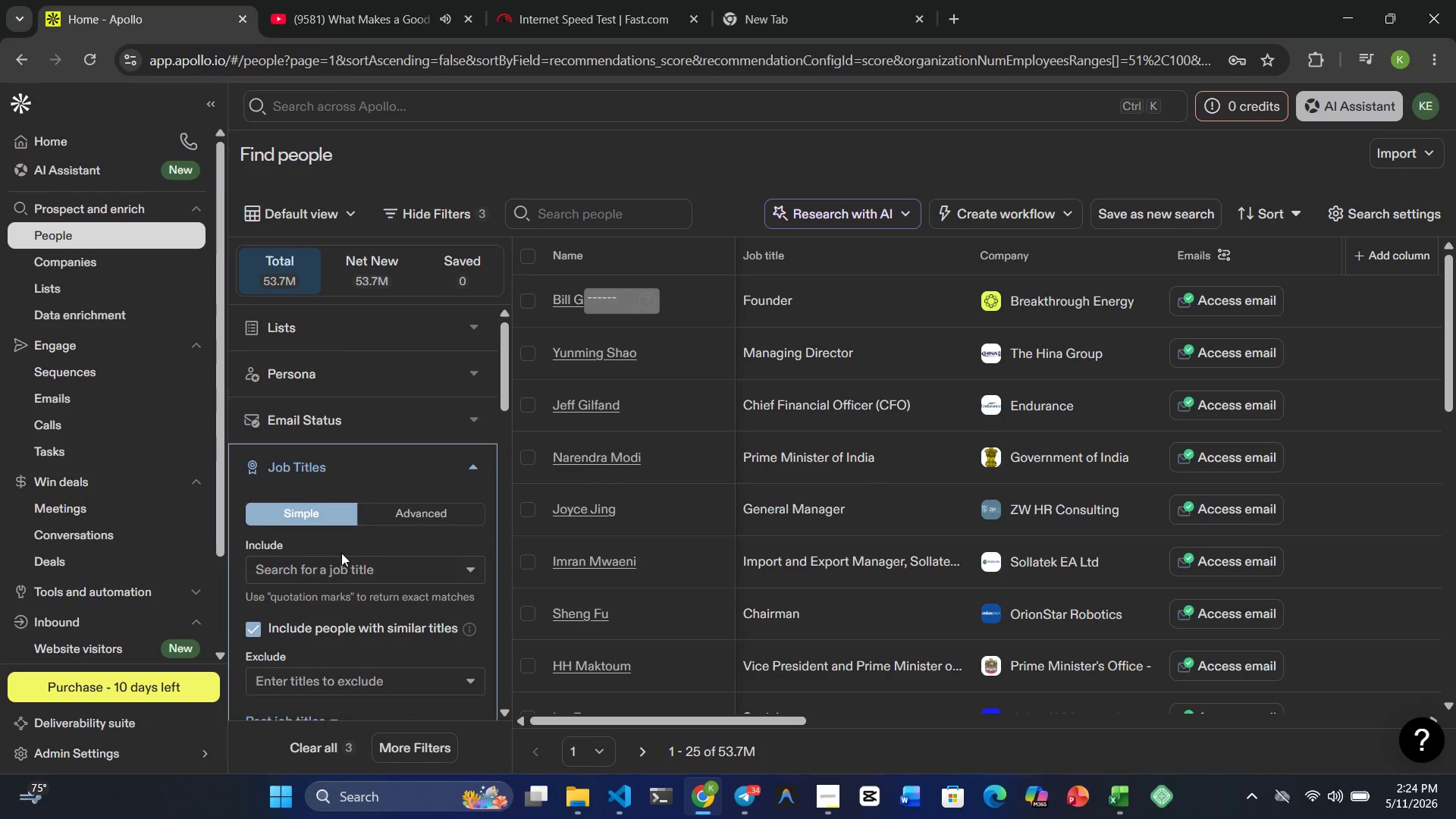 
left_click([334, 563])
 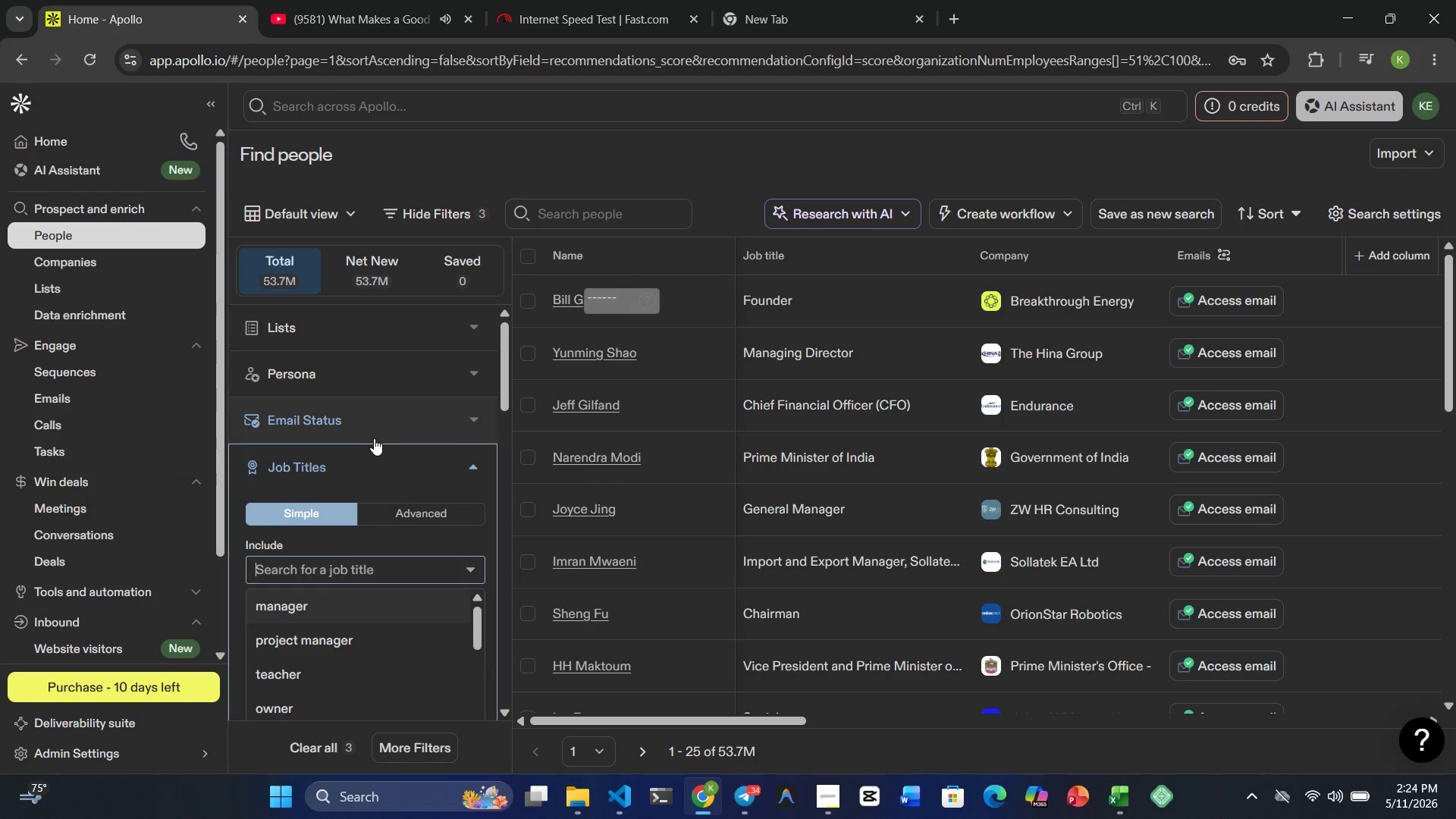 
scroll: coordinate [374, 438], scroll_direction: down, amount: 1.0
 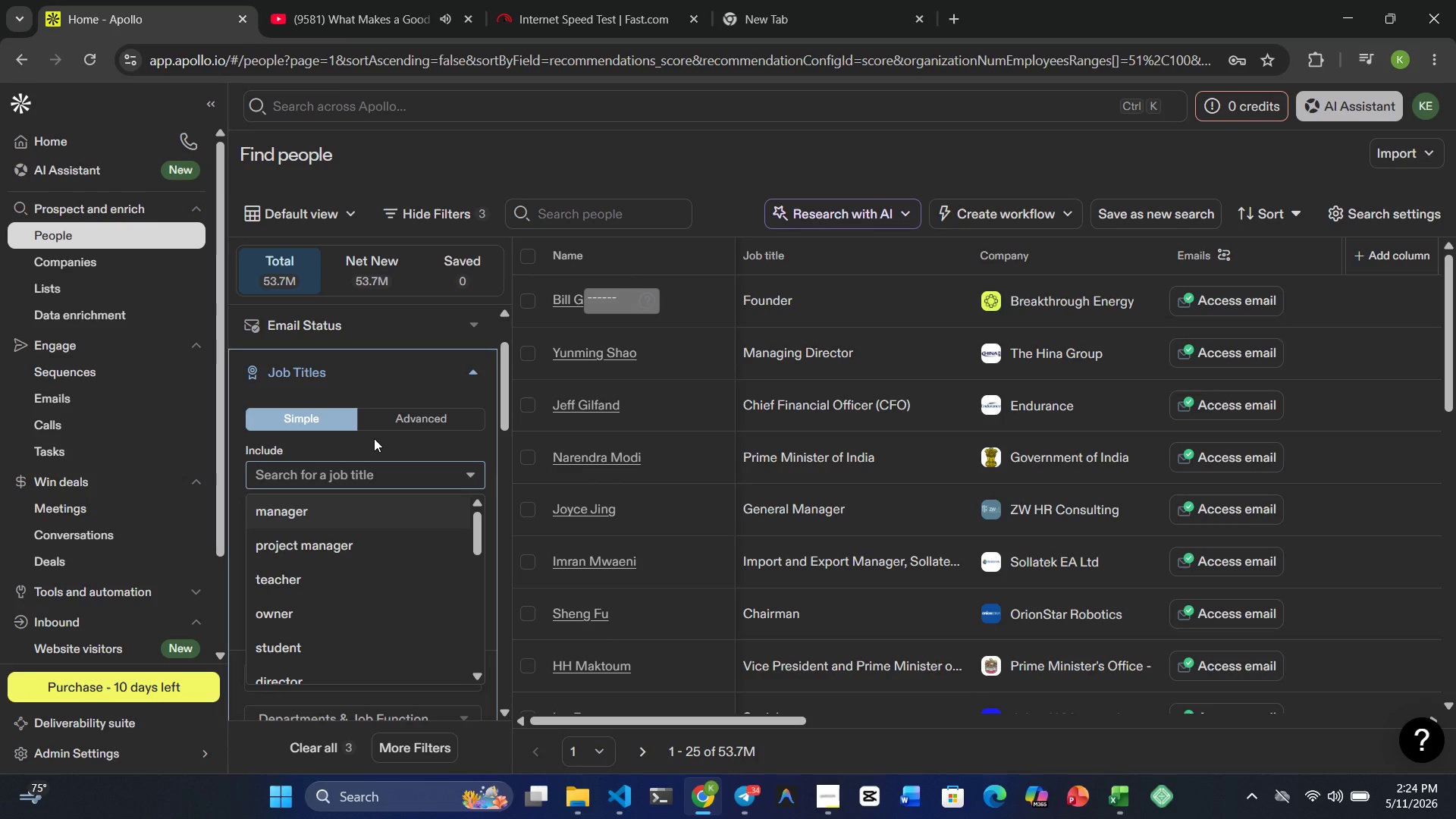 
type(HR Manager)
 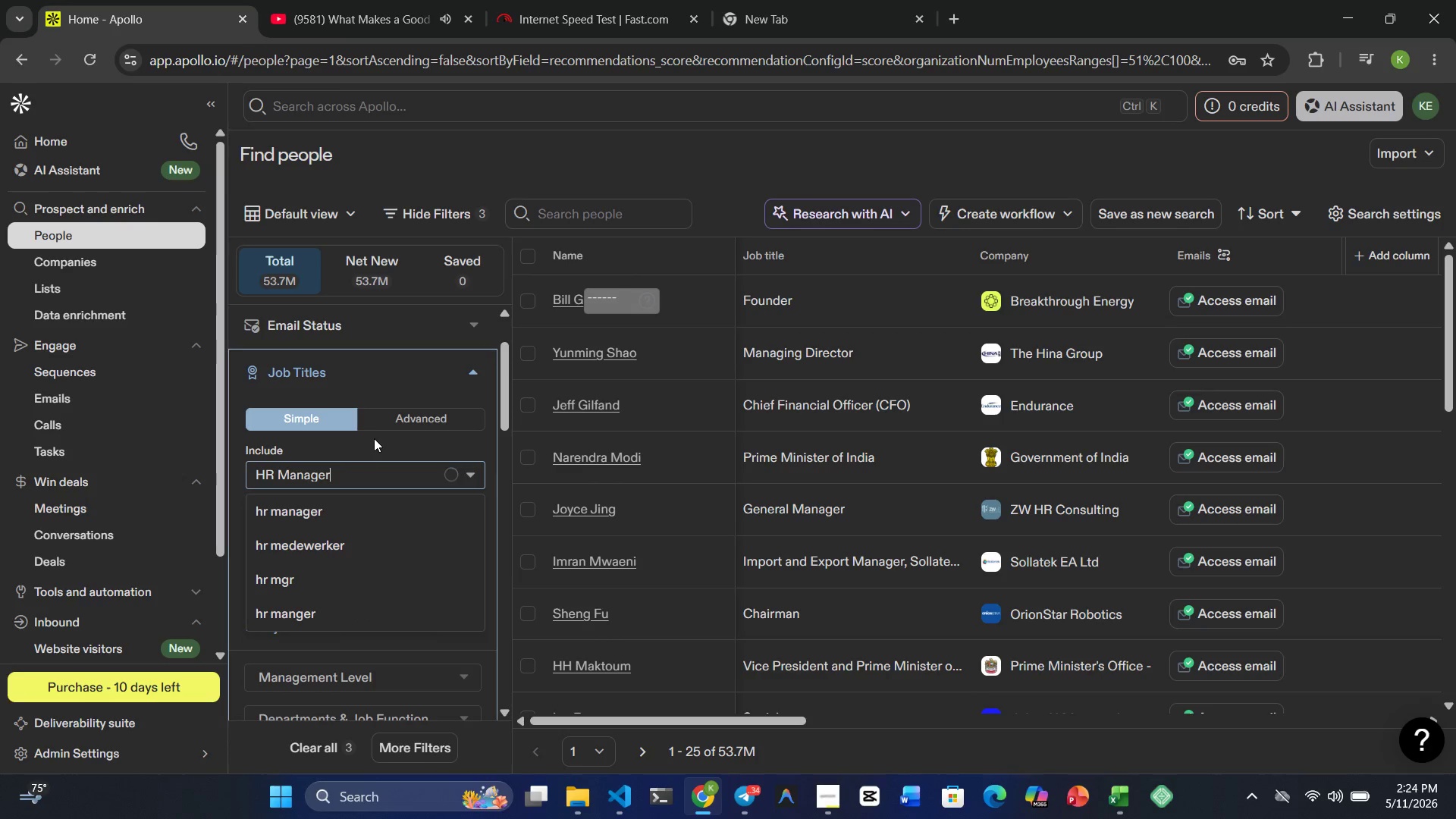 
left_click([319, 509])
 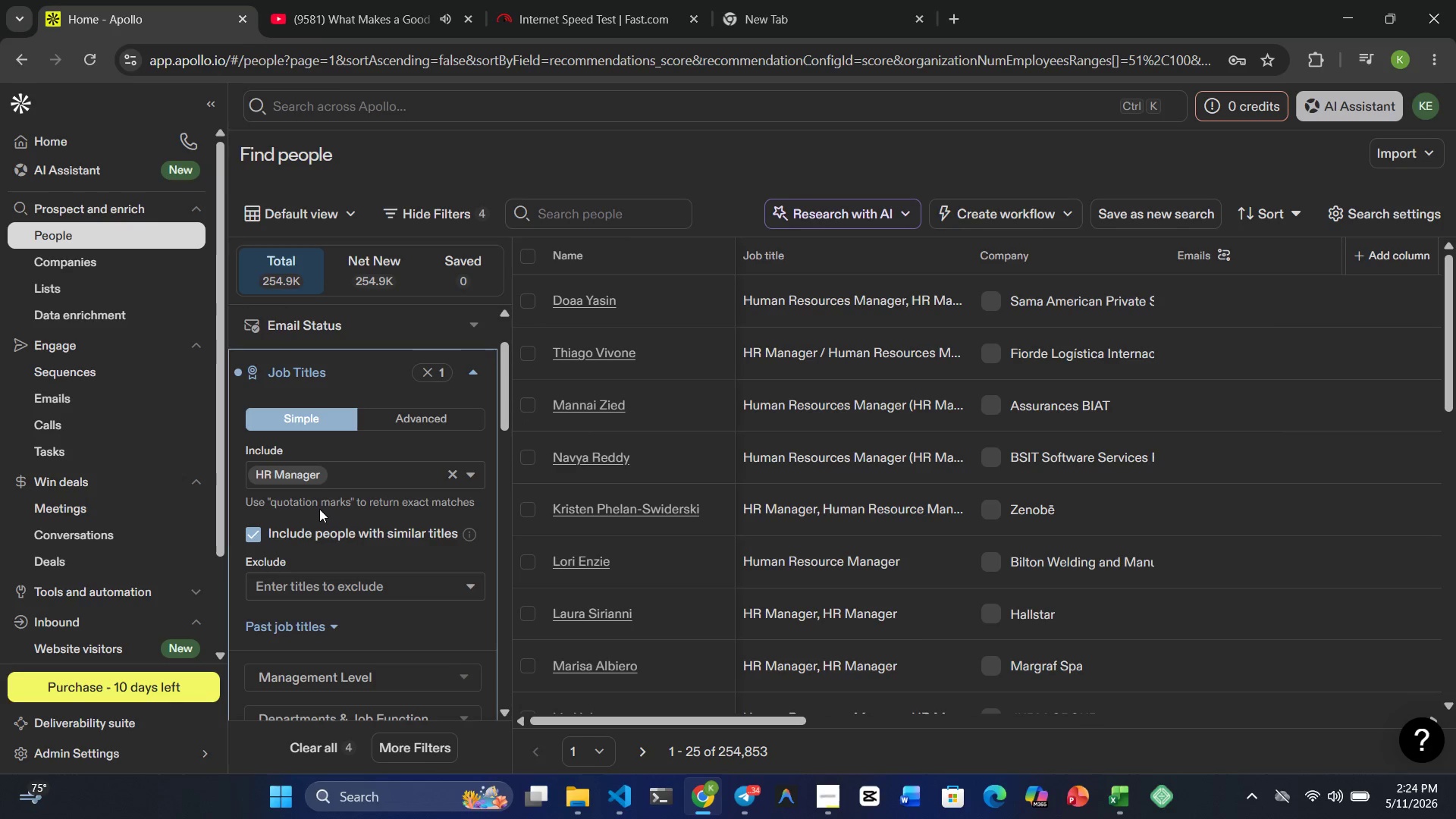 
type(Director of HR)
 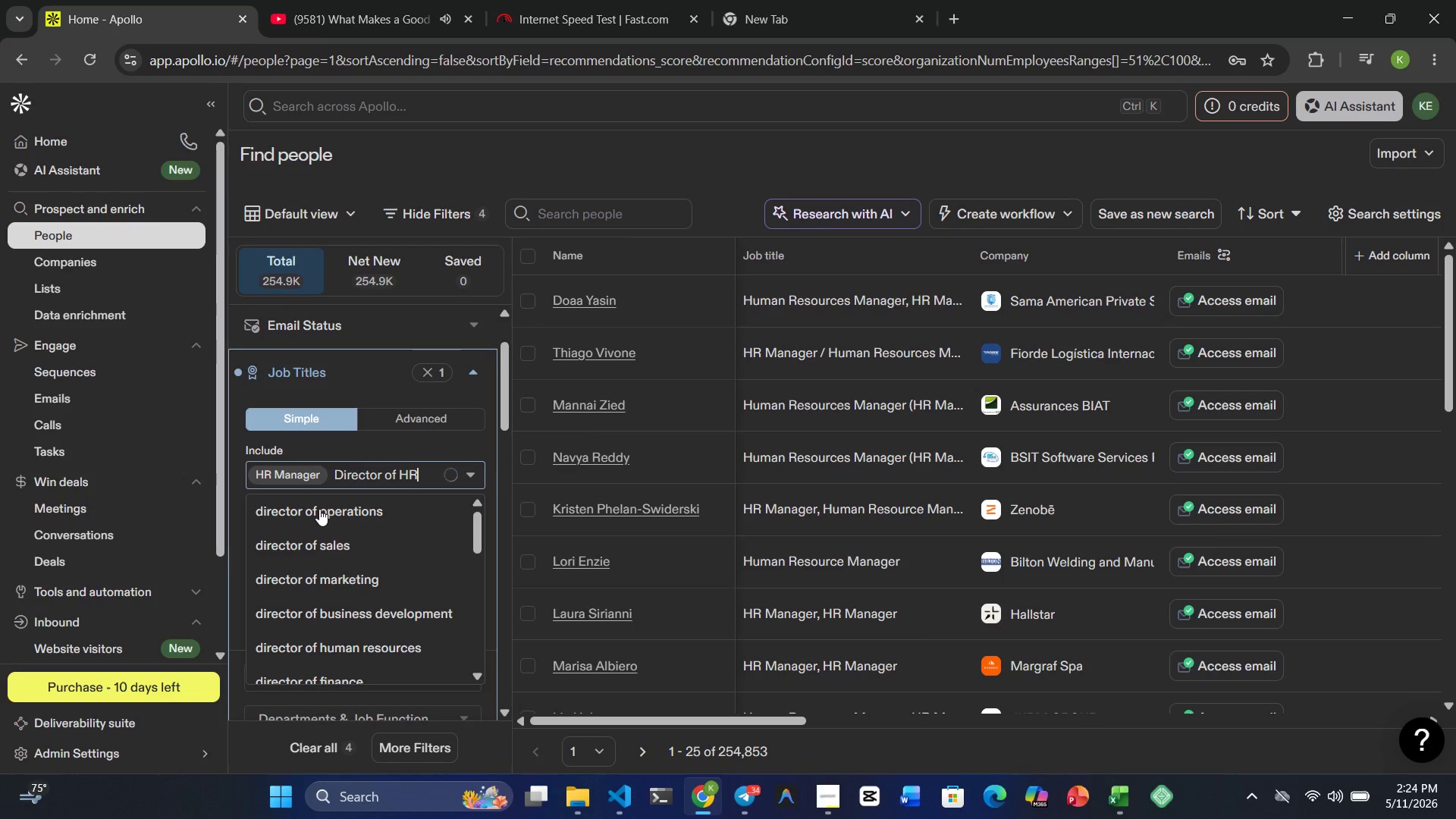 
left_click([325, 513])
 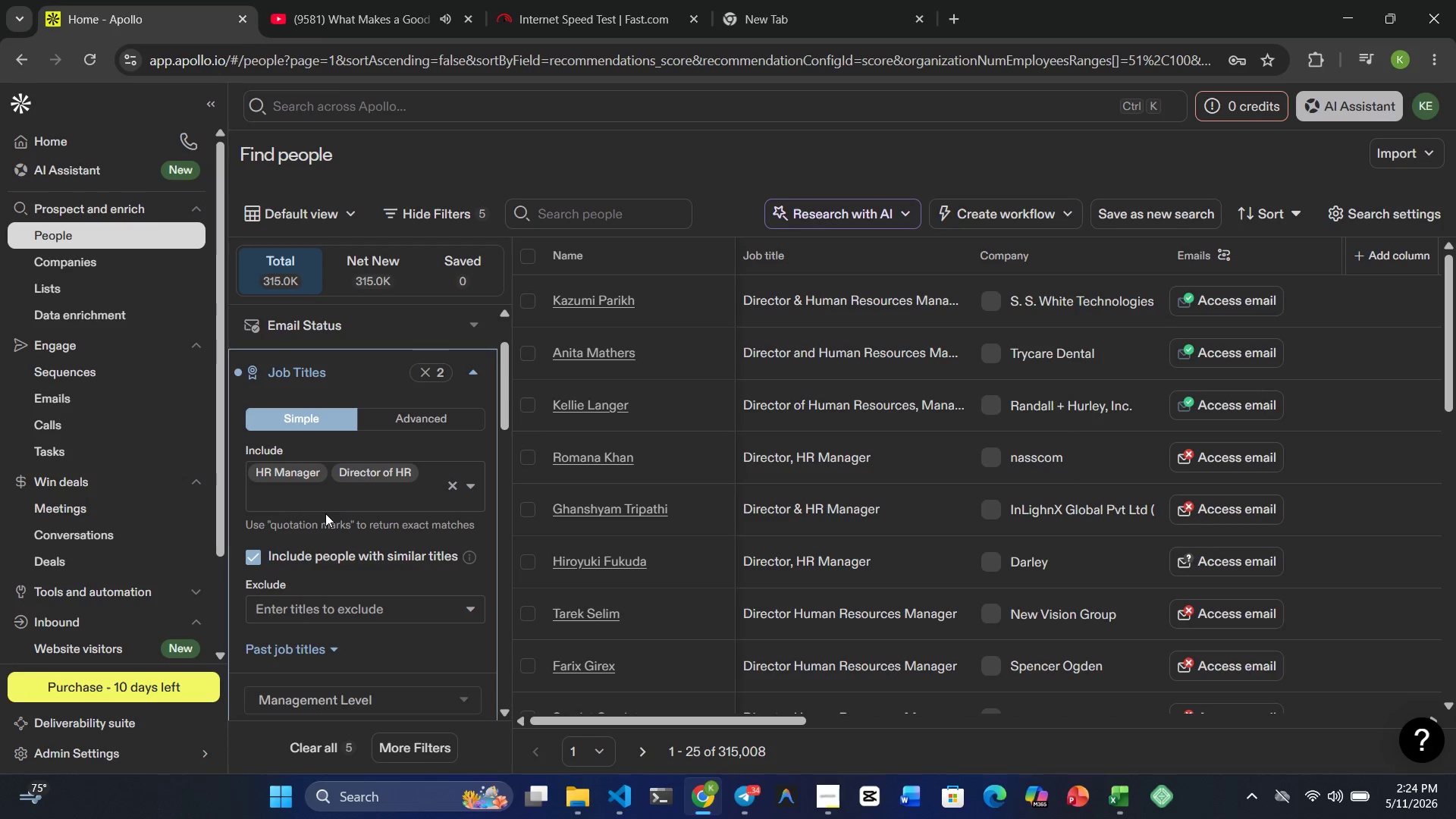 
type(Executive Assis)
 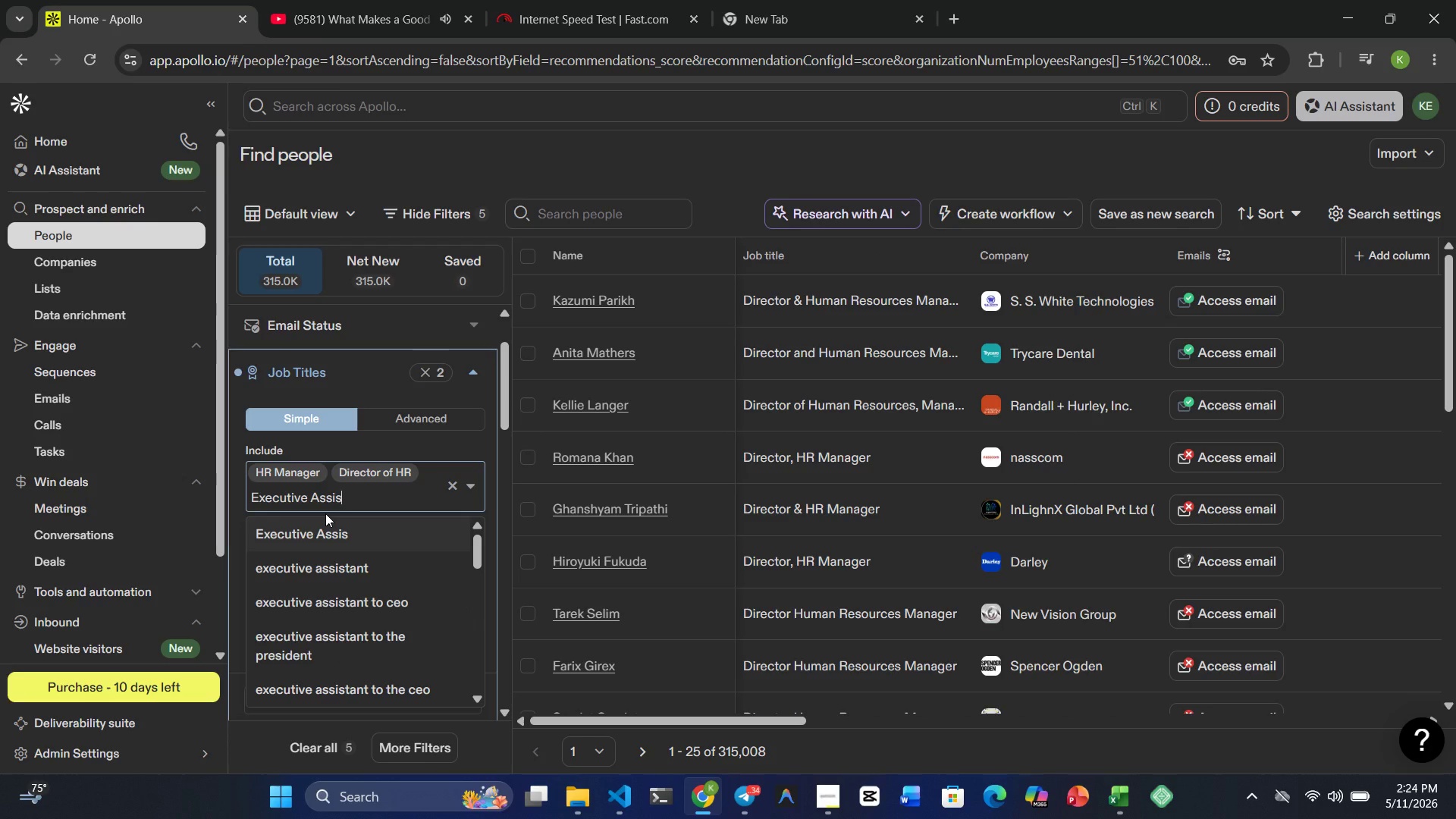 
type(tant)
 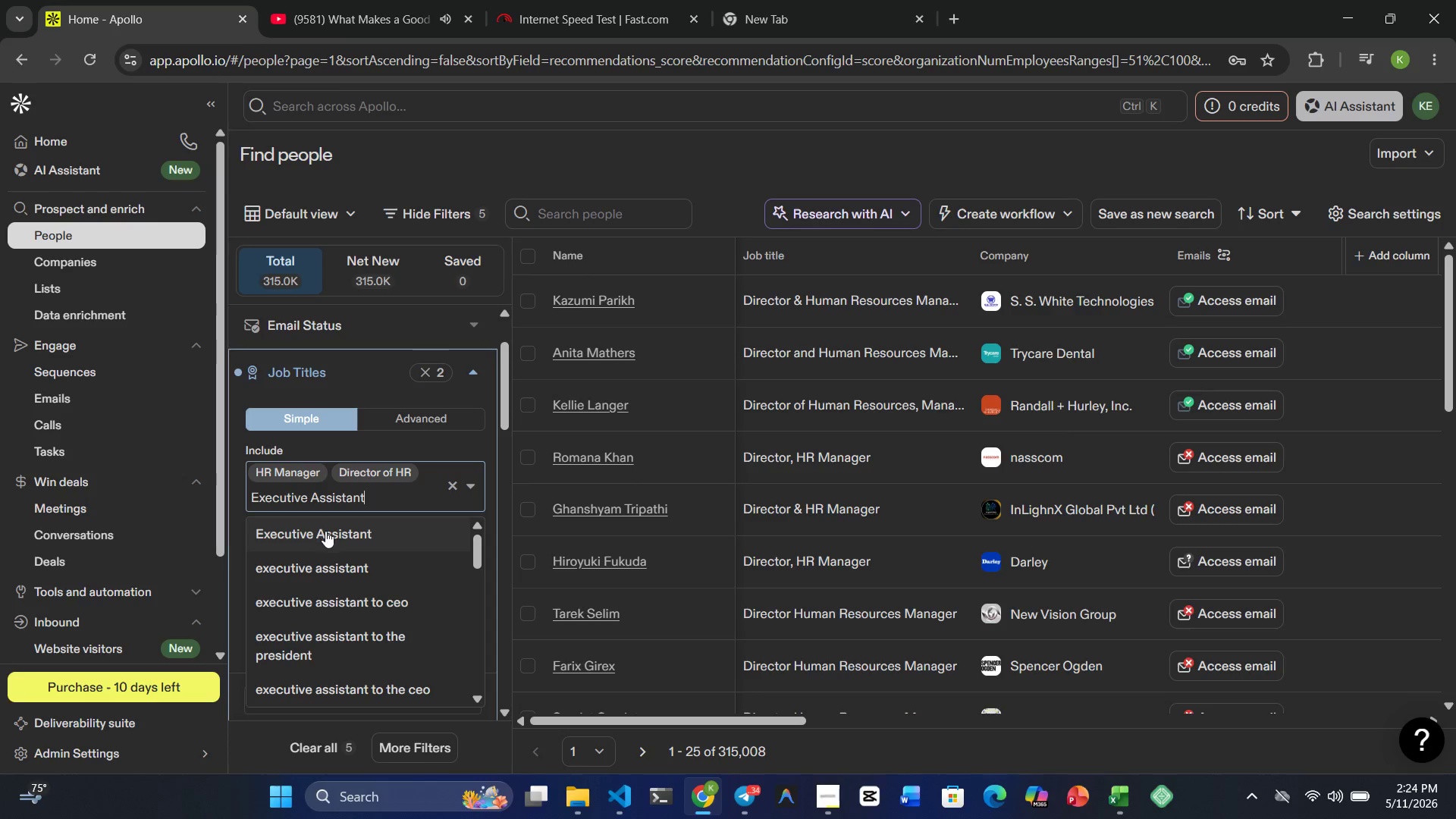 
left_click([325, 532])
 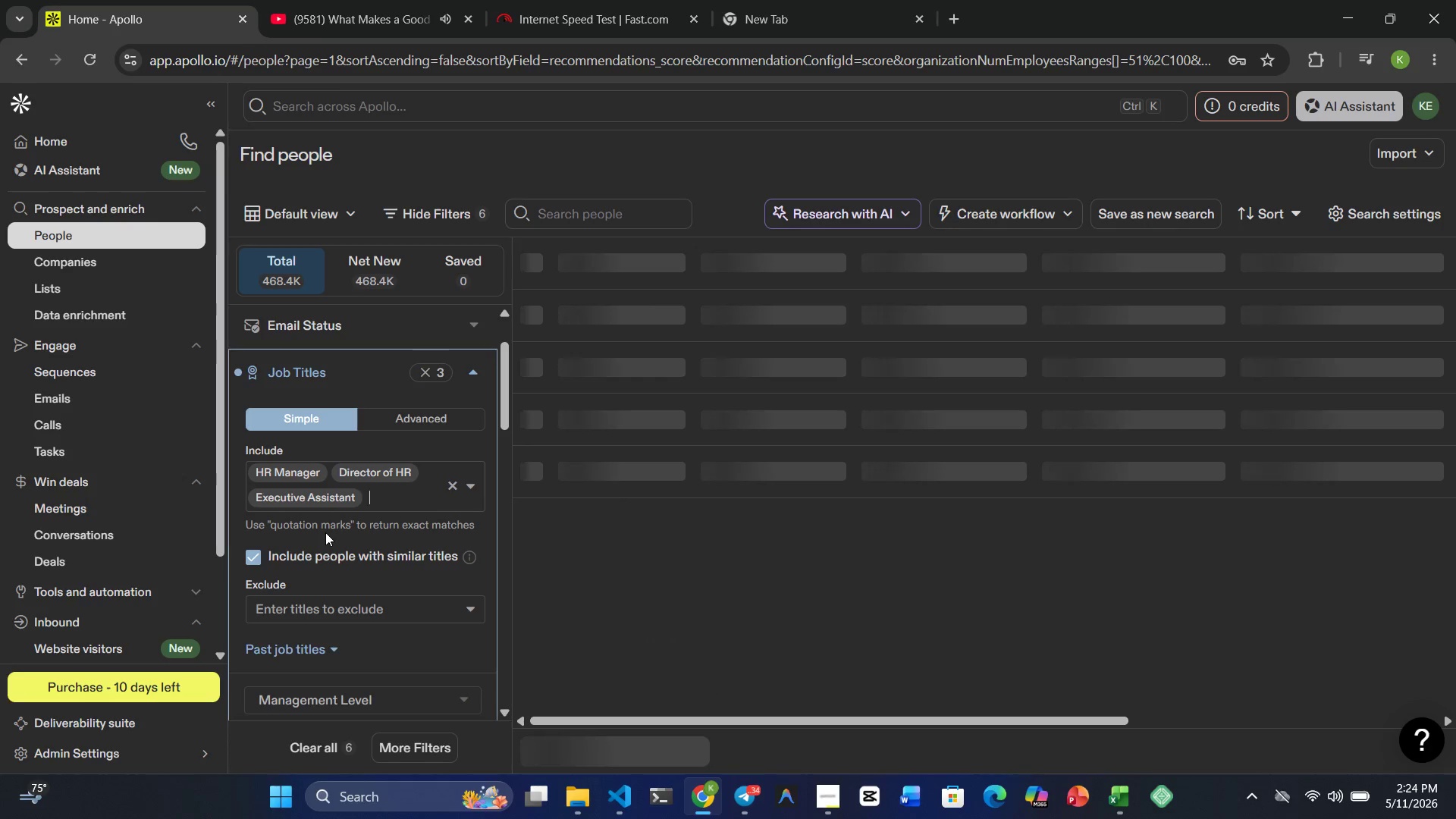 
type(Operatons Director)
 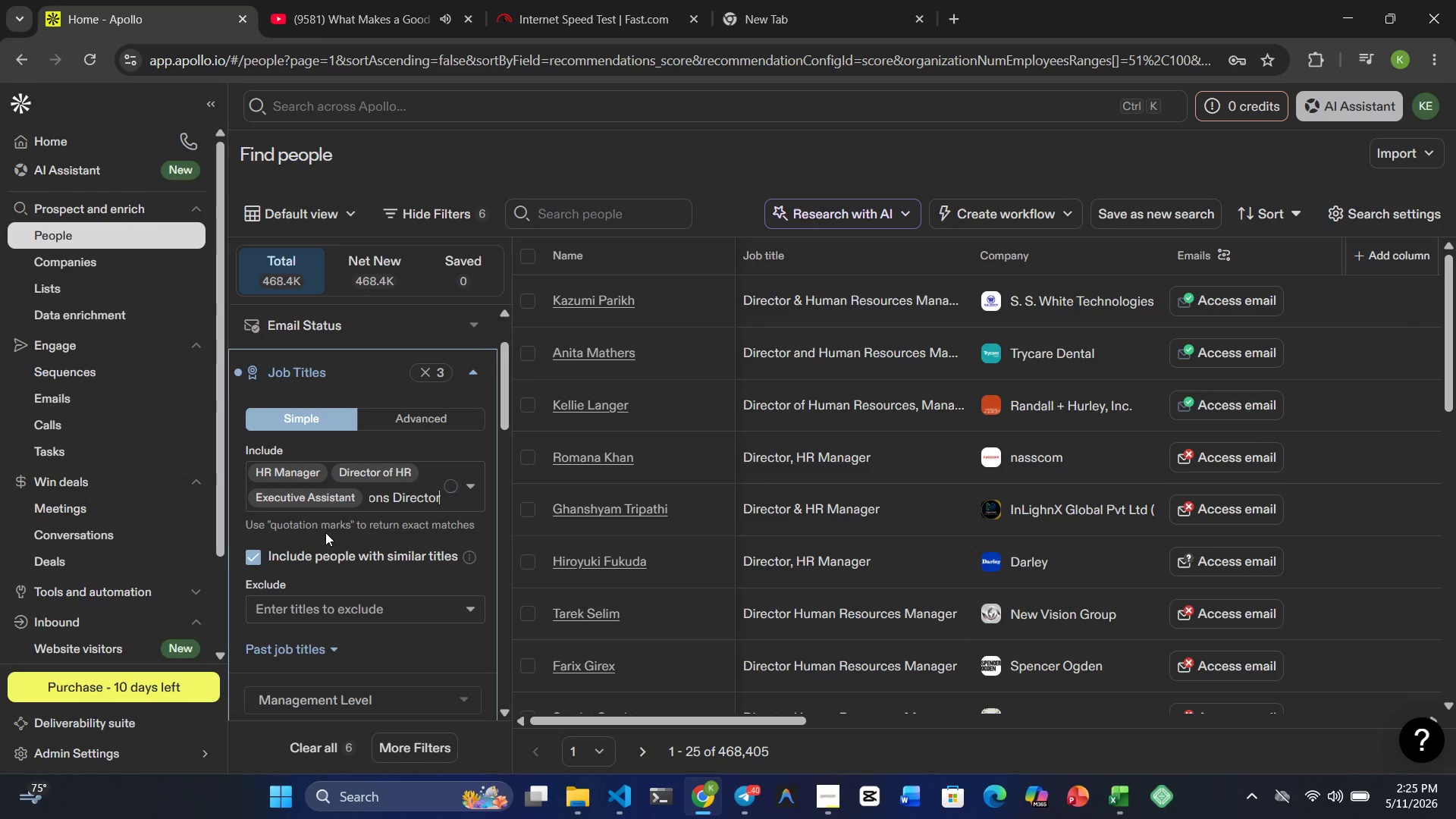 
left_click([357, 538])
 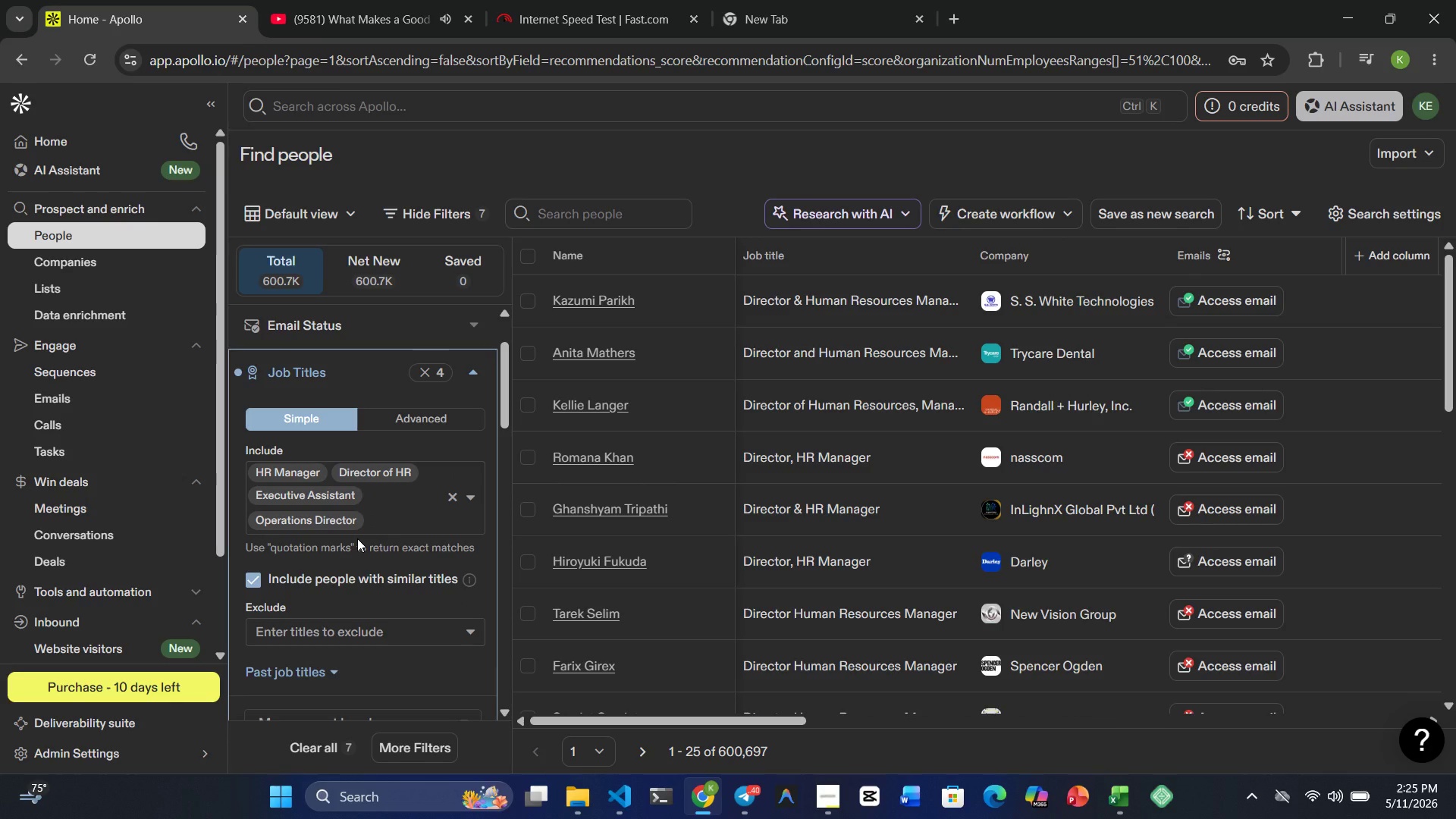 
wait(6.28)
 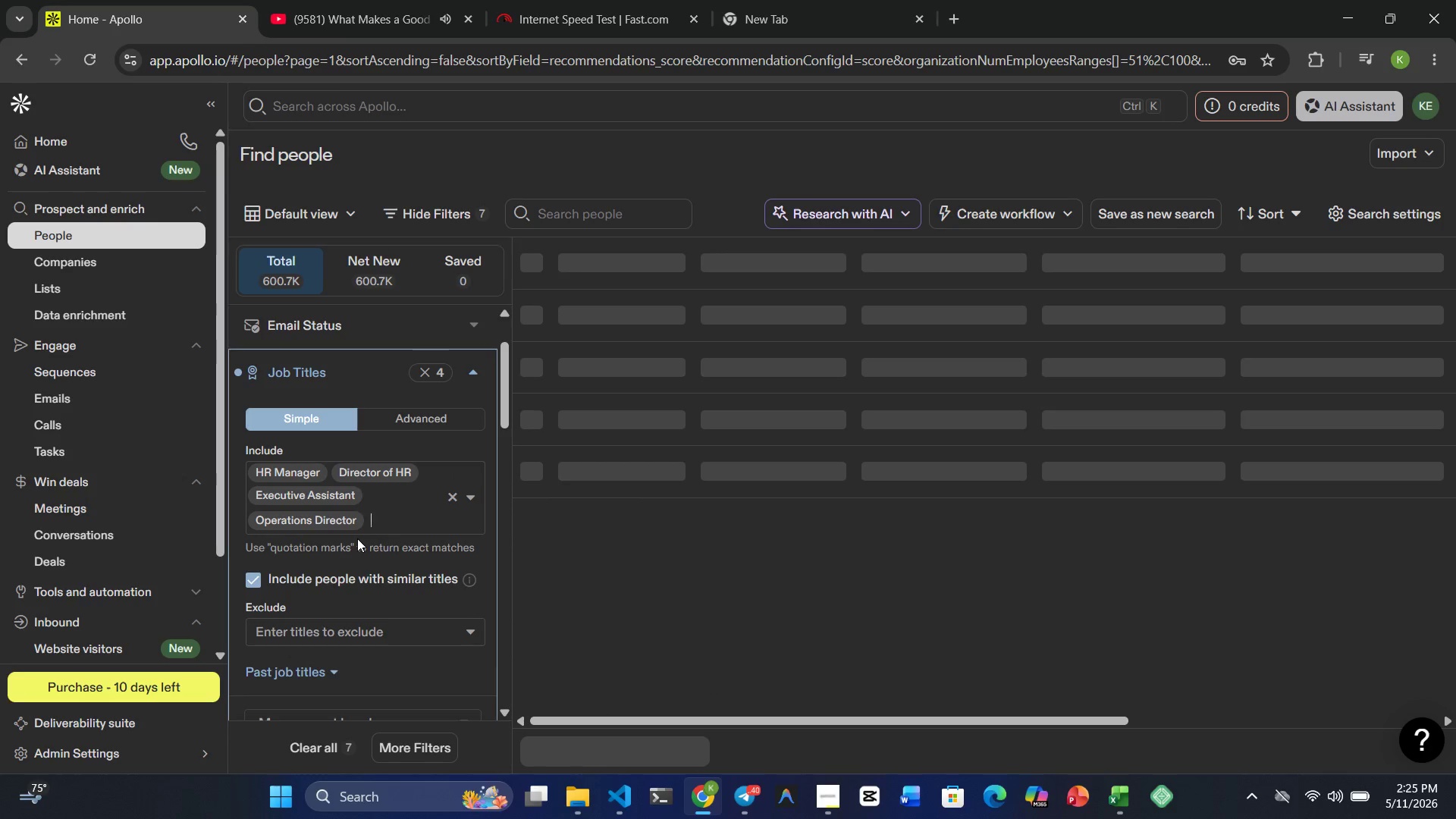 
type(People Operations Manager)
 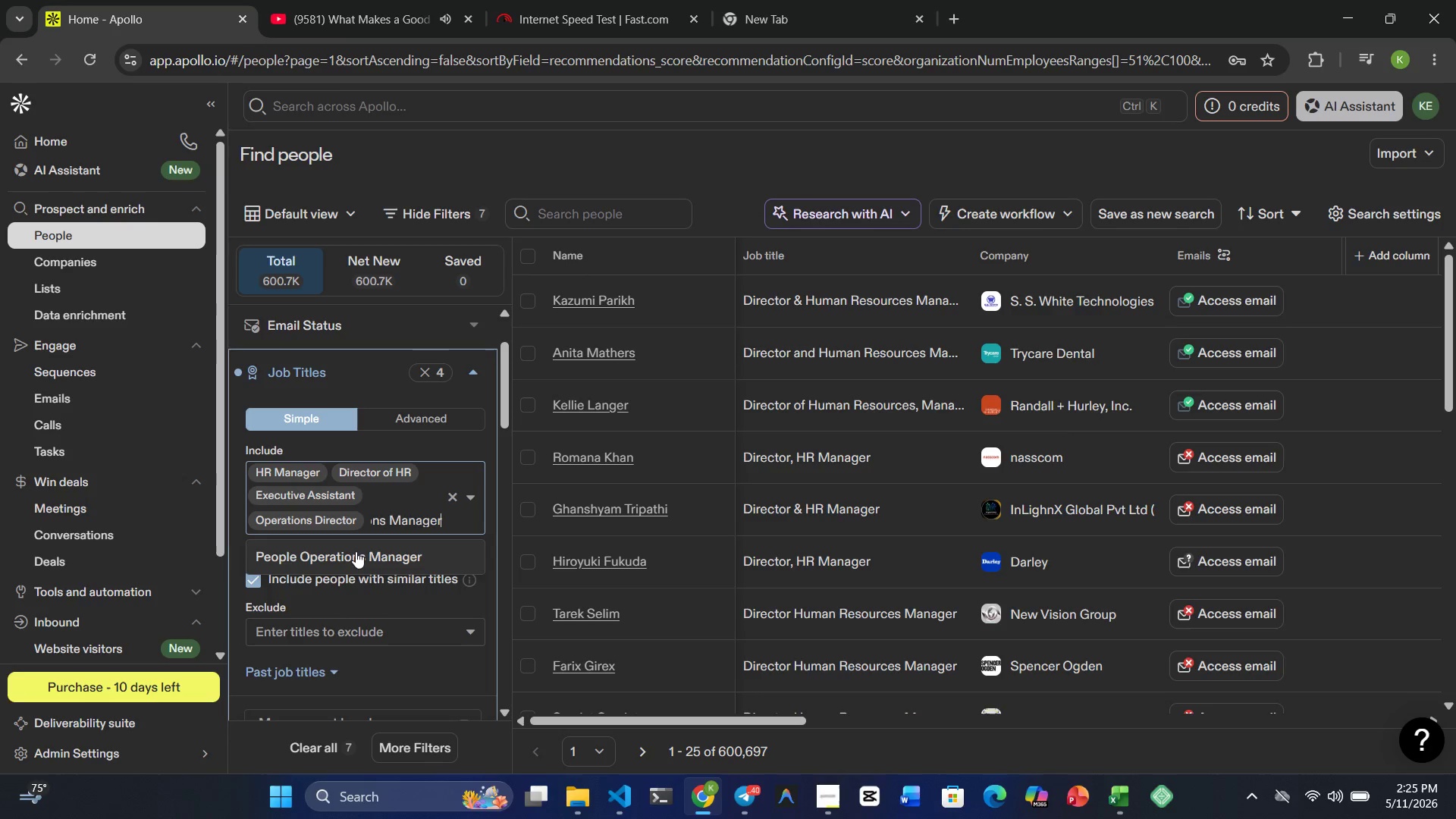 
left_click([355, 556])
 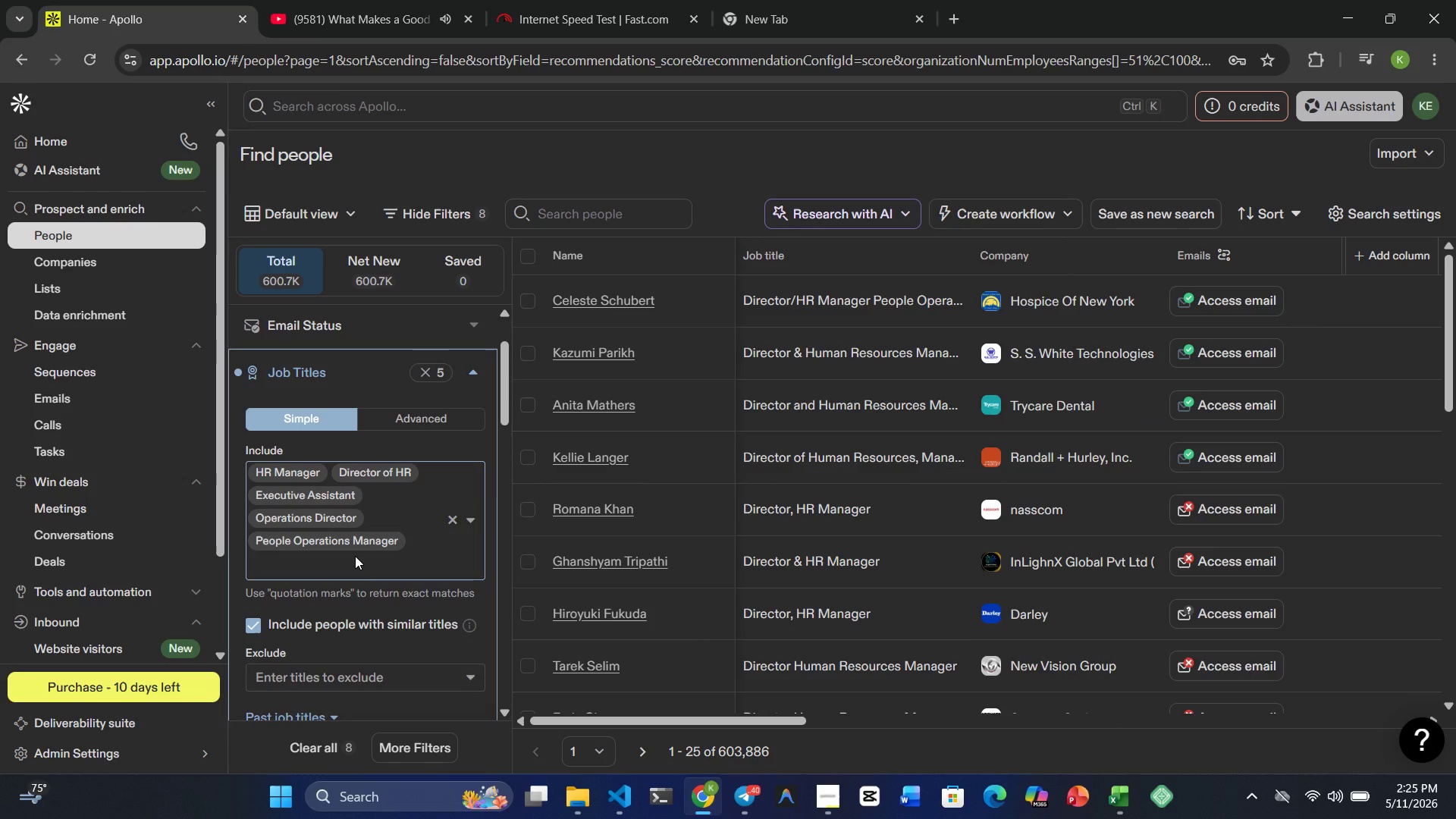 
wait(7.34)
 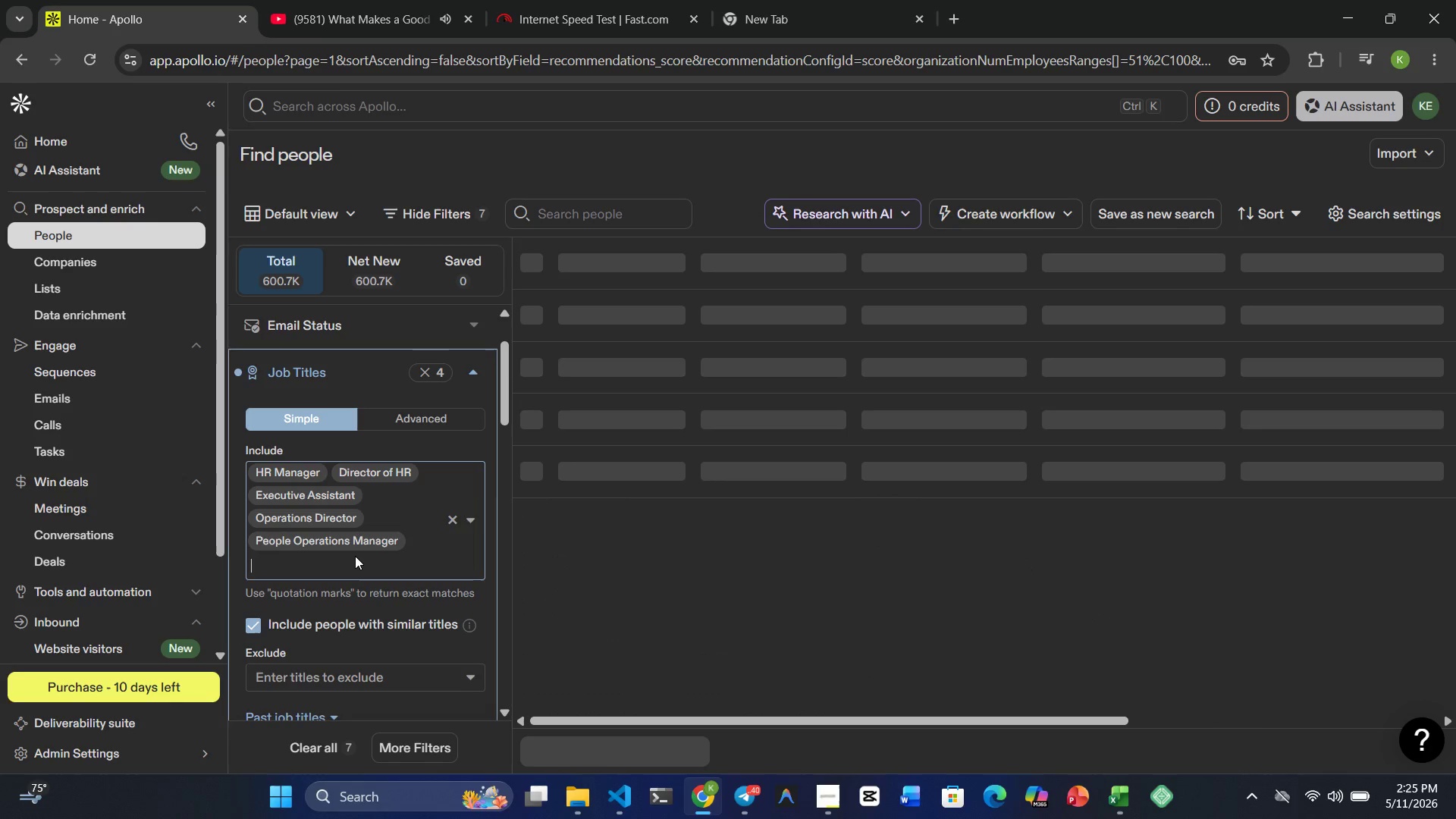 
type(Office Manager)
 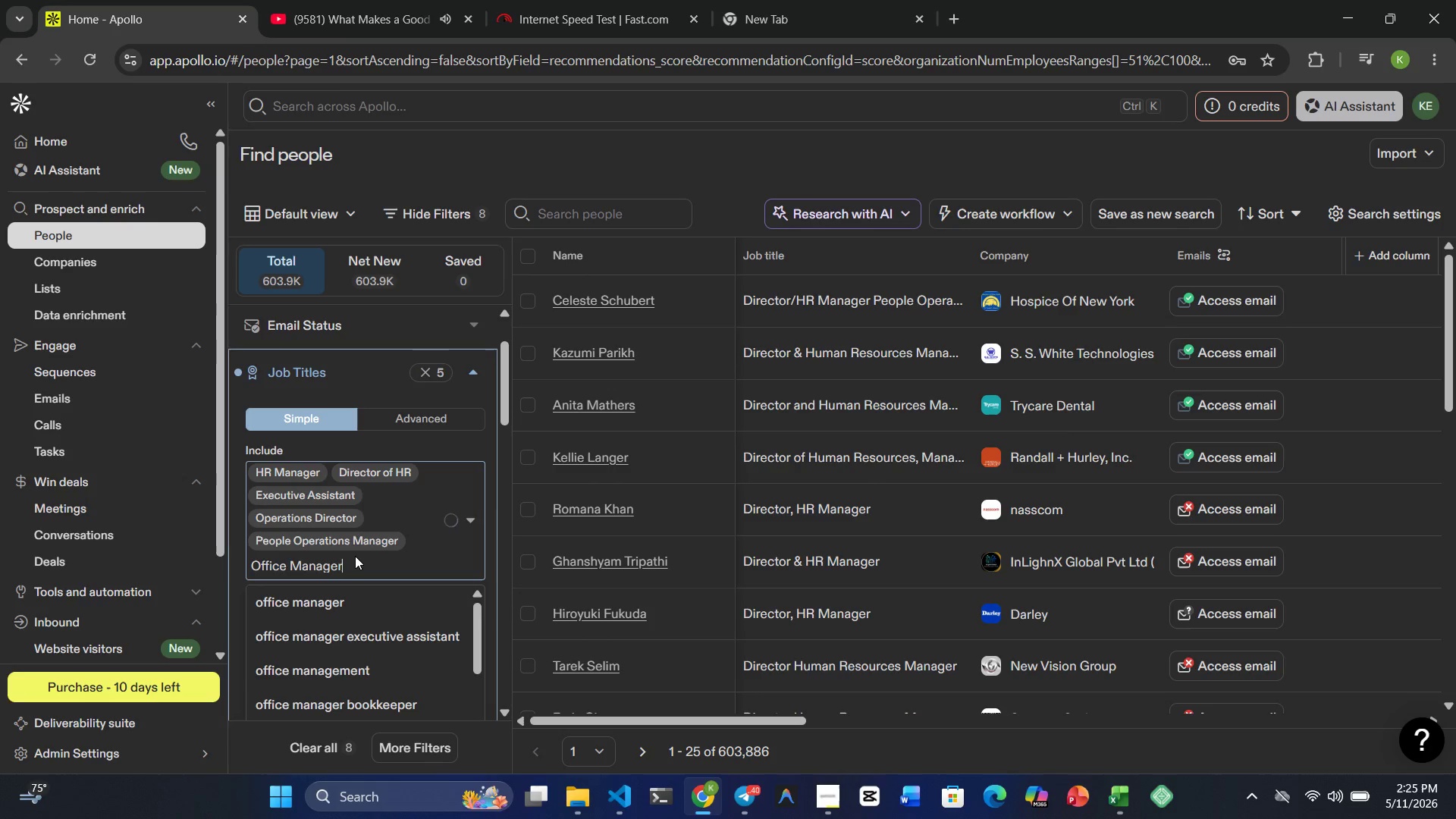 
left_click([326, 601])
 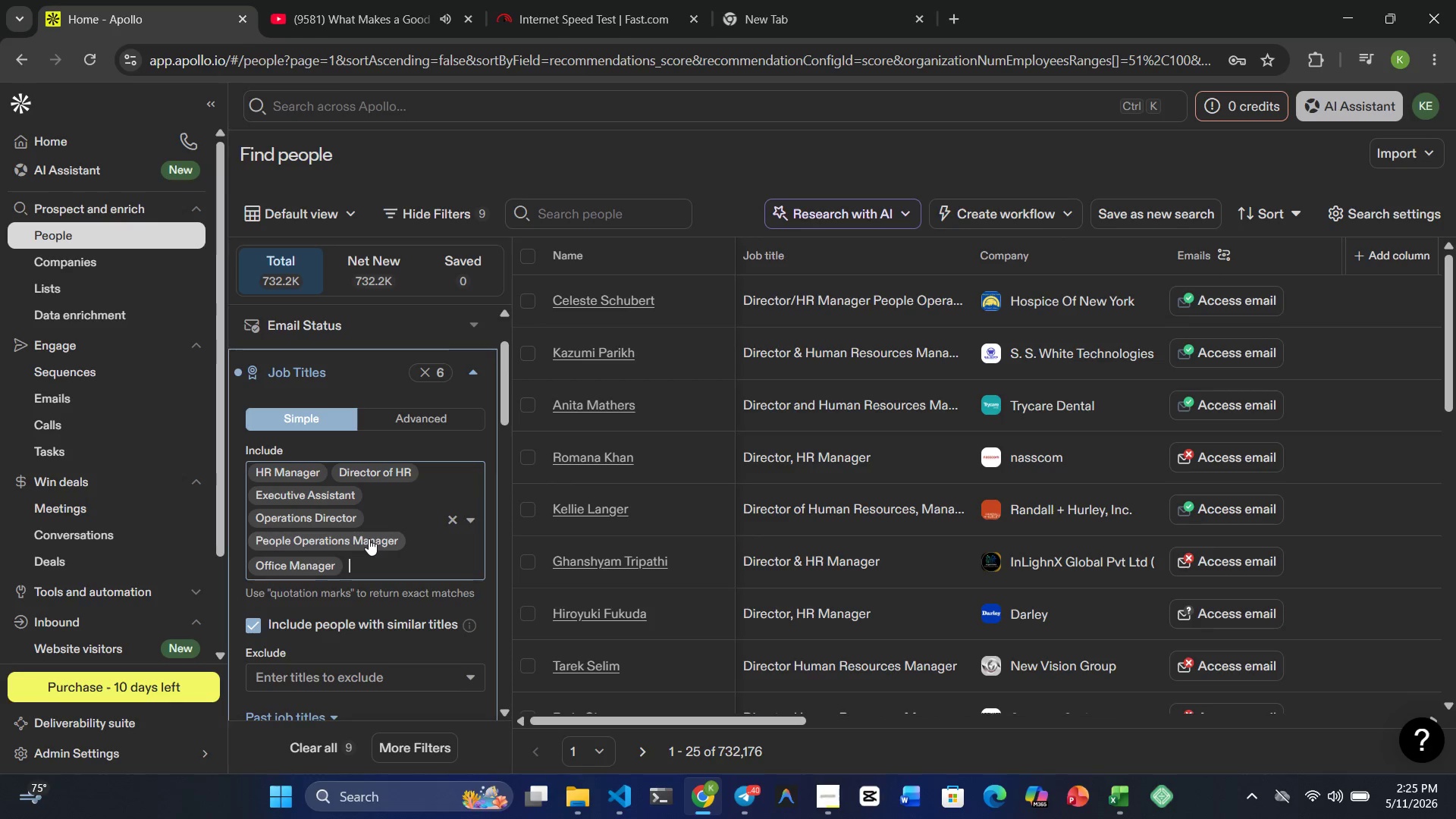 
wait(5.84)
 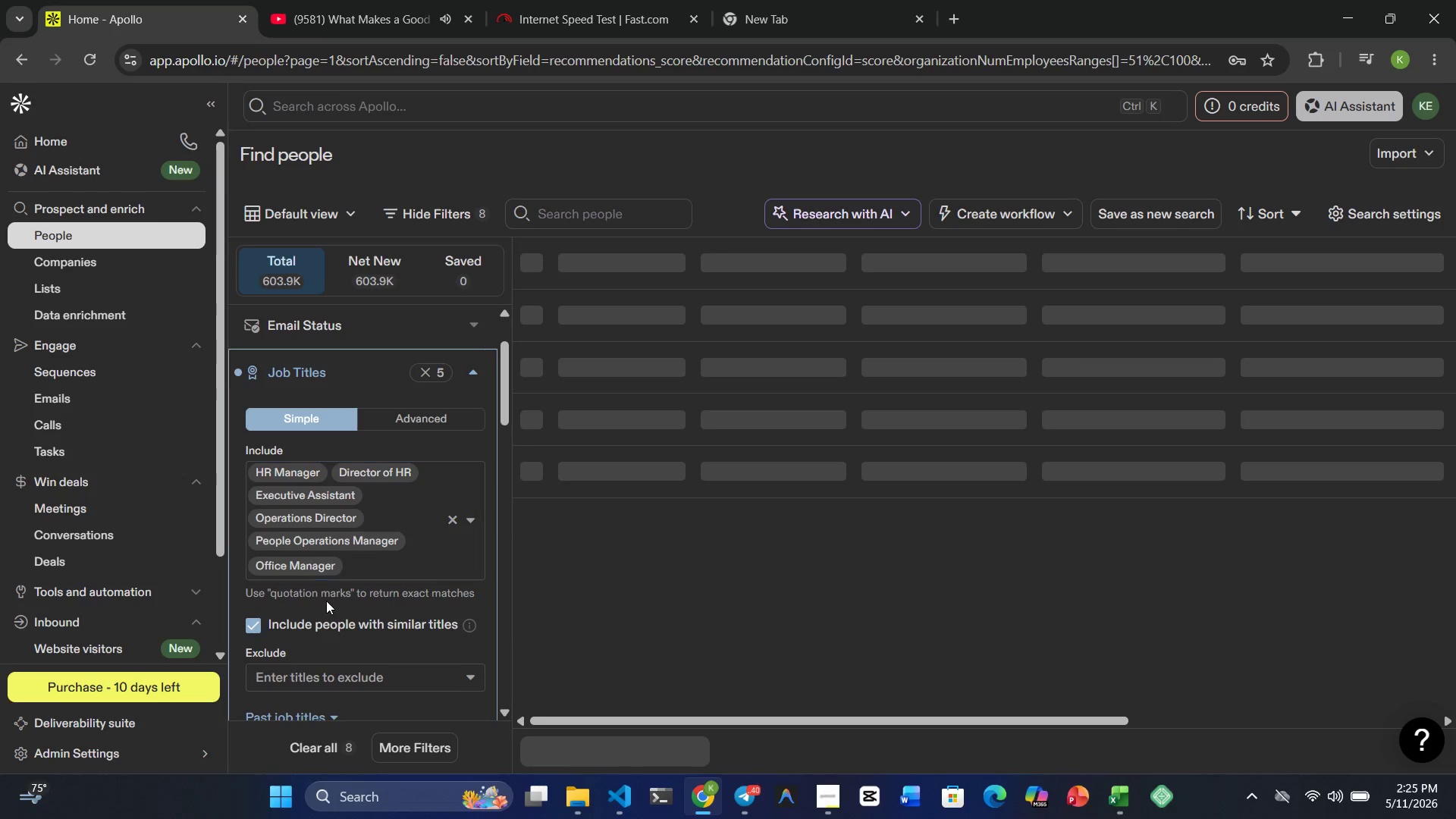 
left_click([376, 538])
 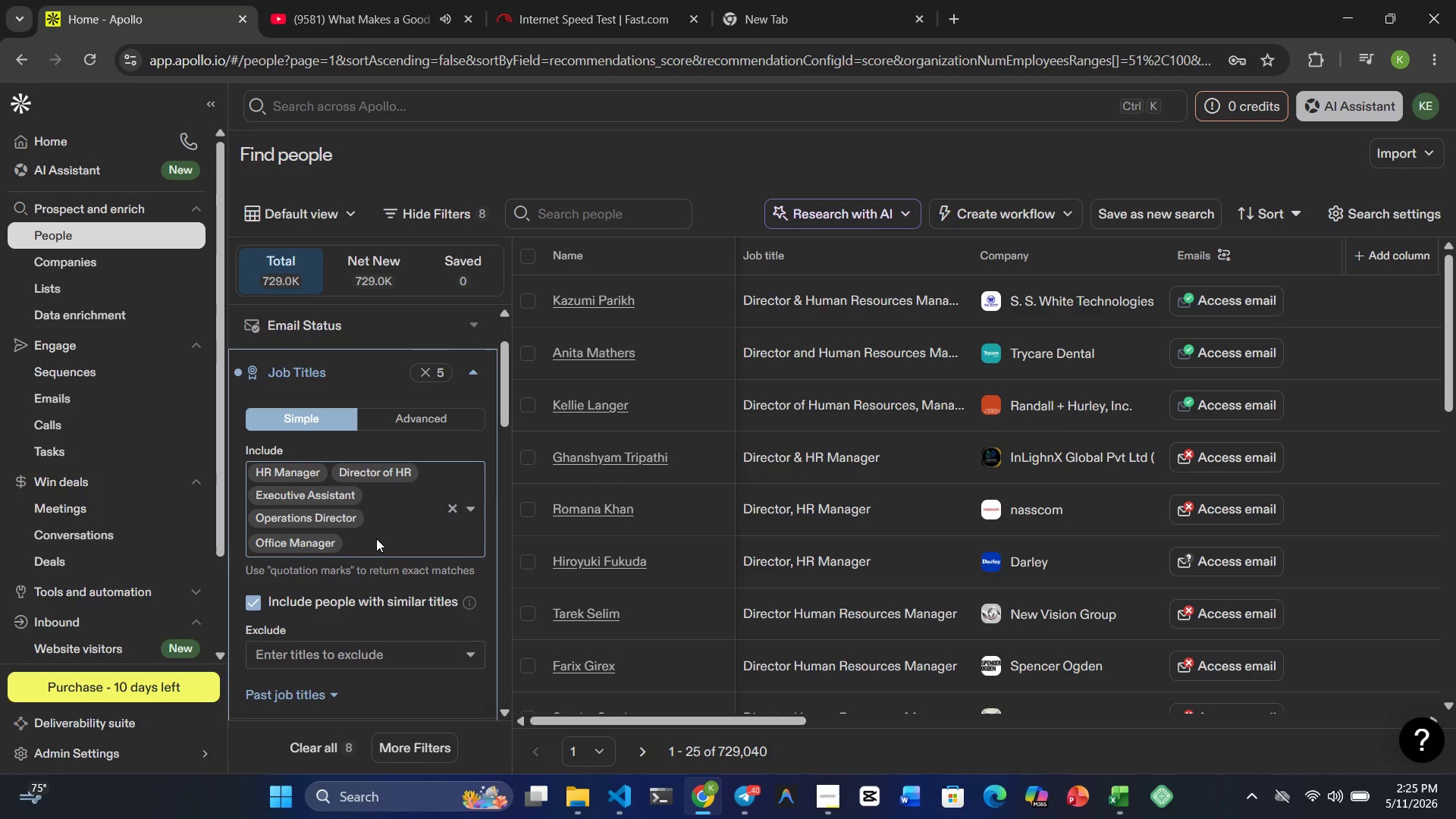 
wait(7.53)
 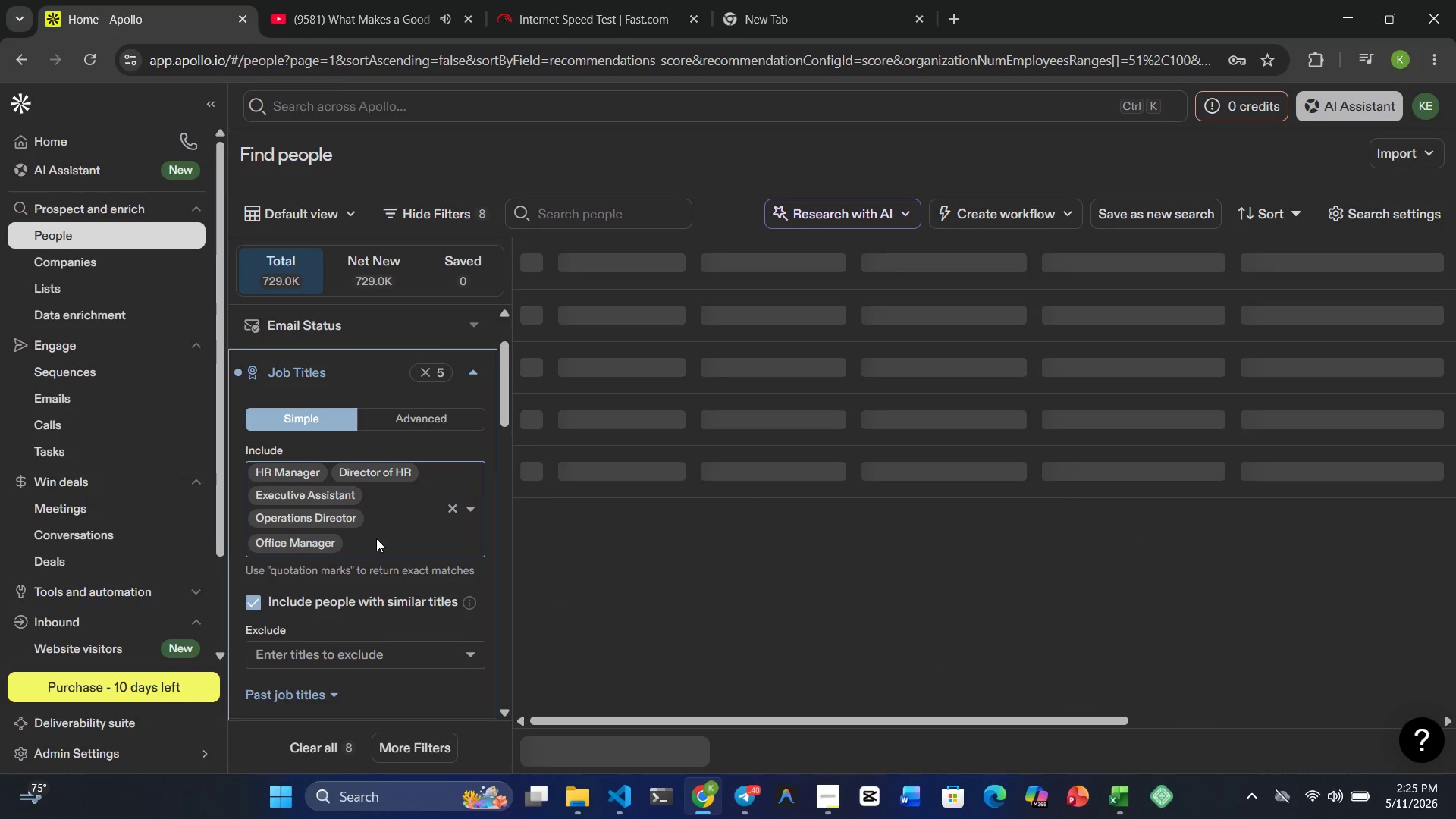 
left_click([318, 543])
 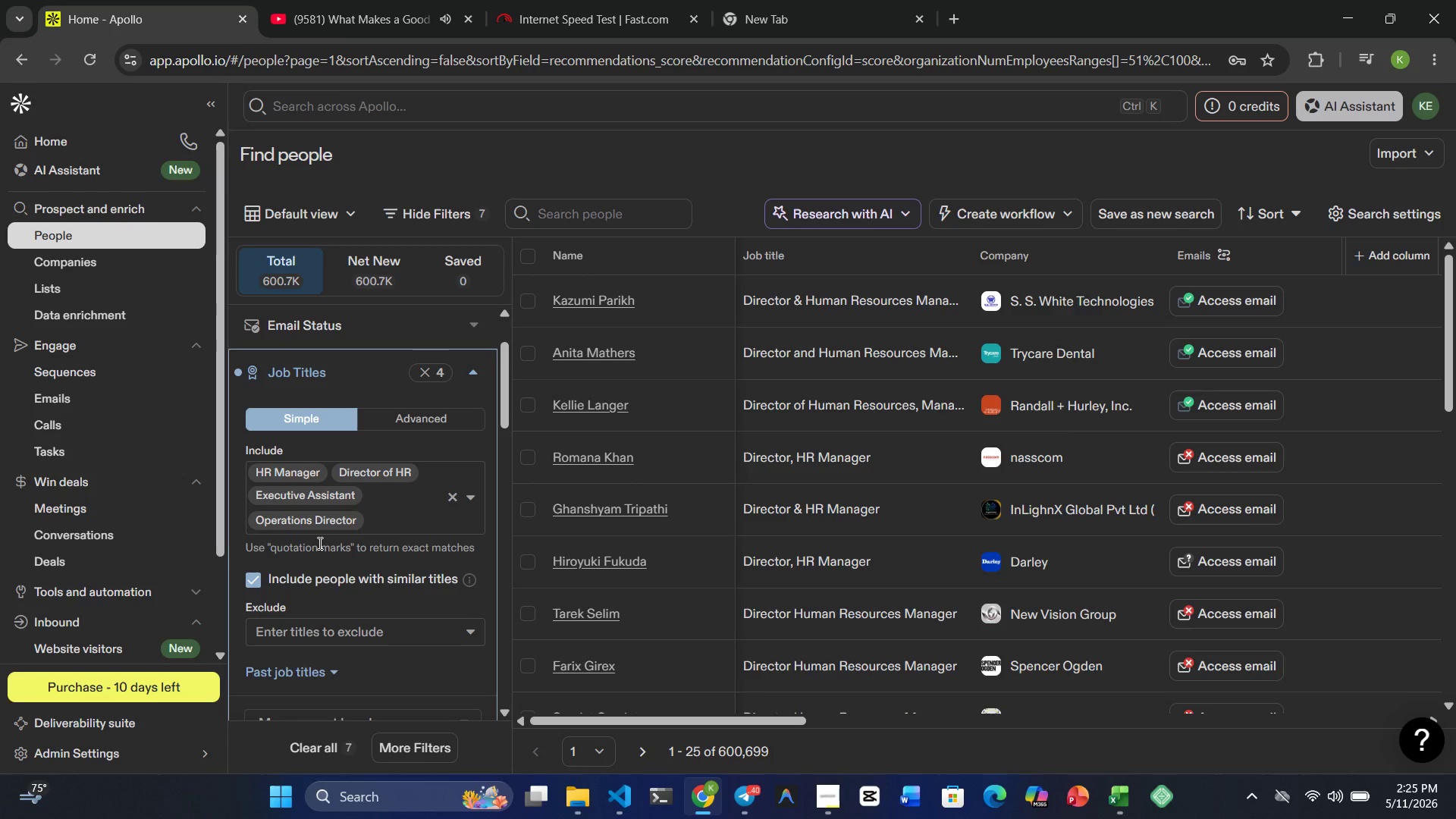 
wait(17.91)
 